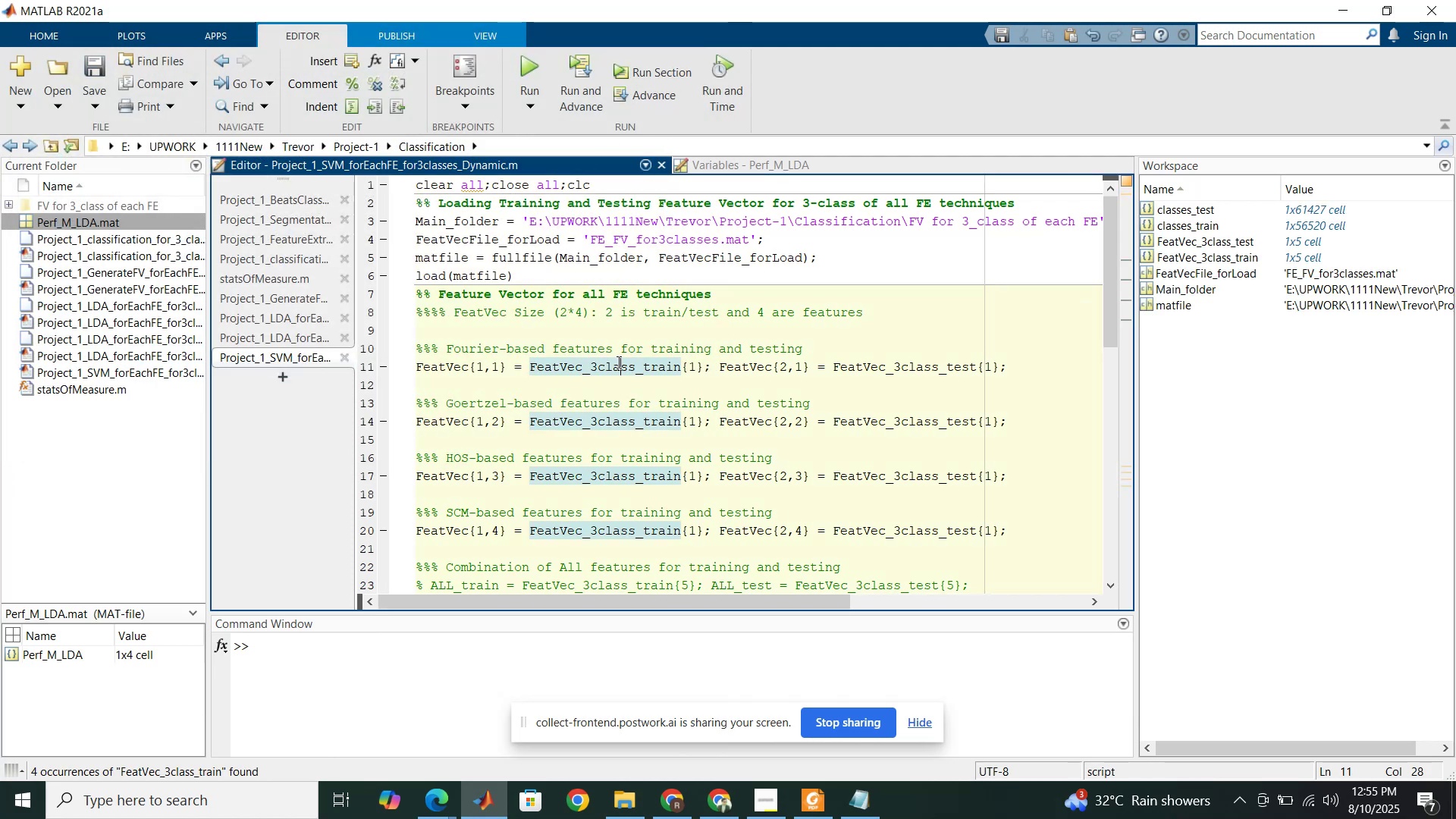 
scroll: coordinate [617, 362], scroll_direction: down, amount: 2.0
 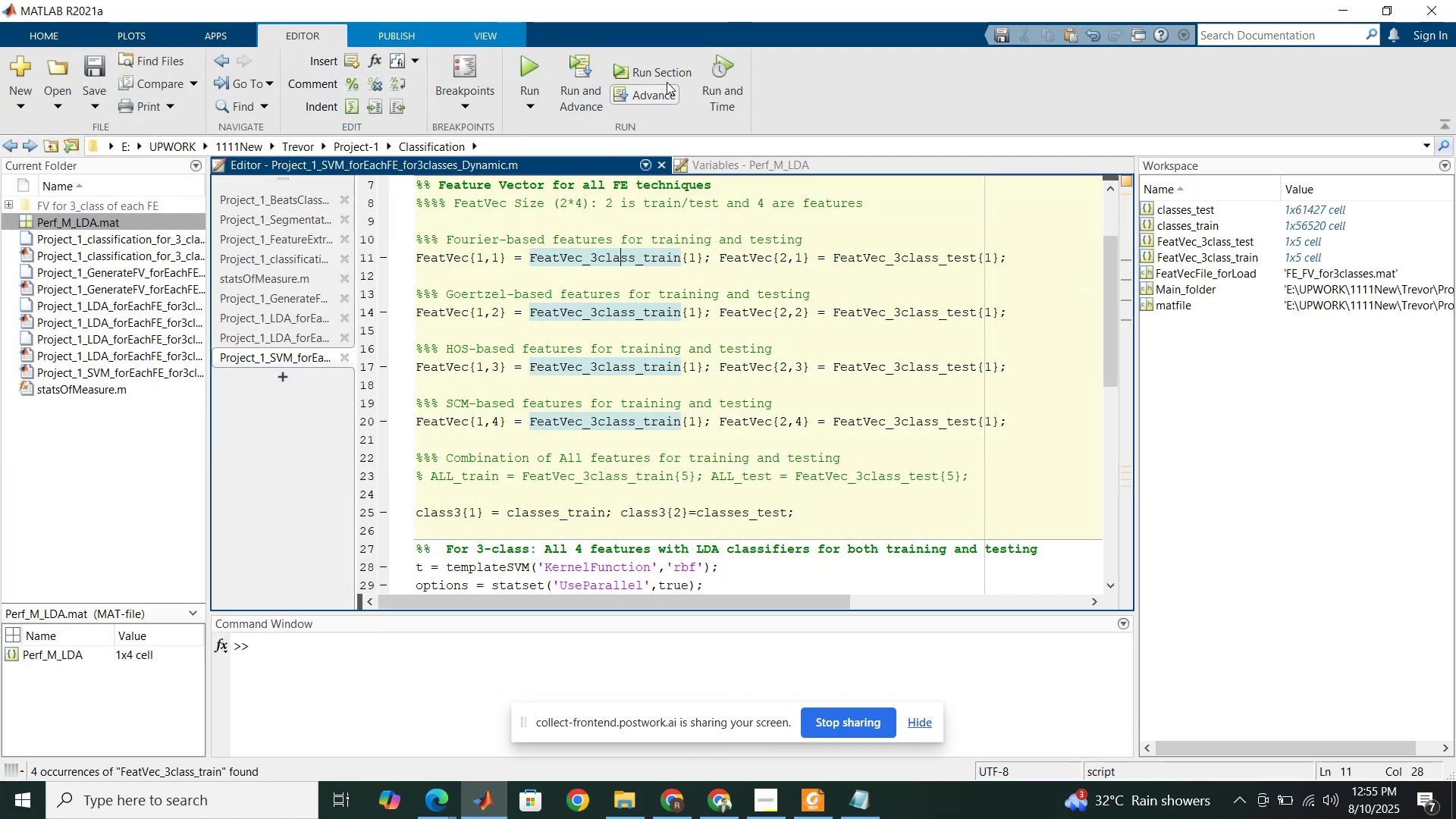 
left_click([671, 68])
 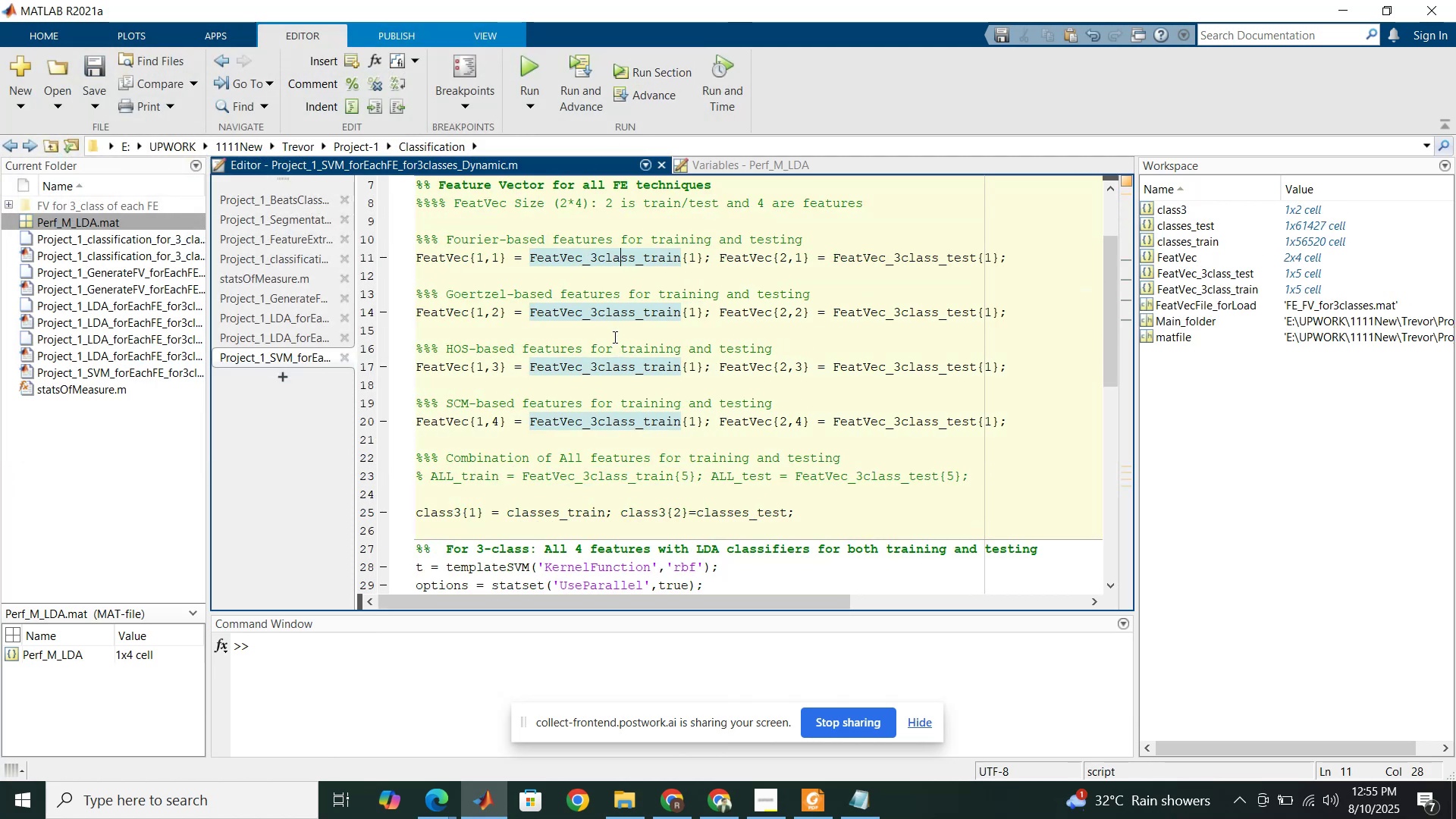 
scroll: coordinate [616, 340], scroll_direction: down, amount: 10.0
 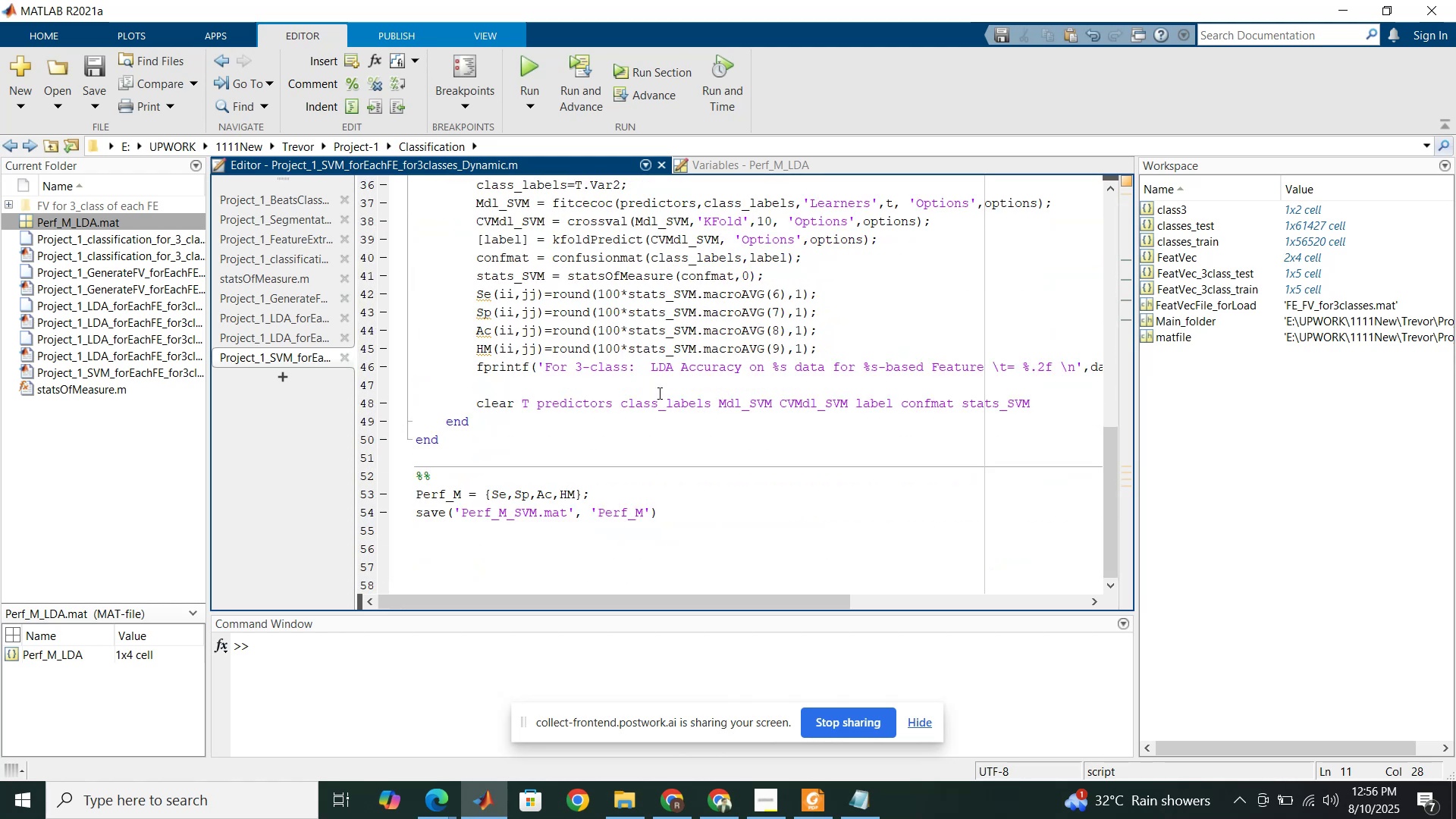 
wait(5.06)
 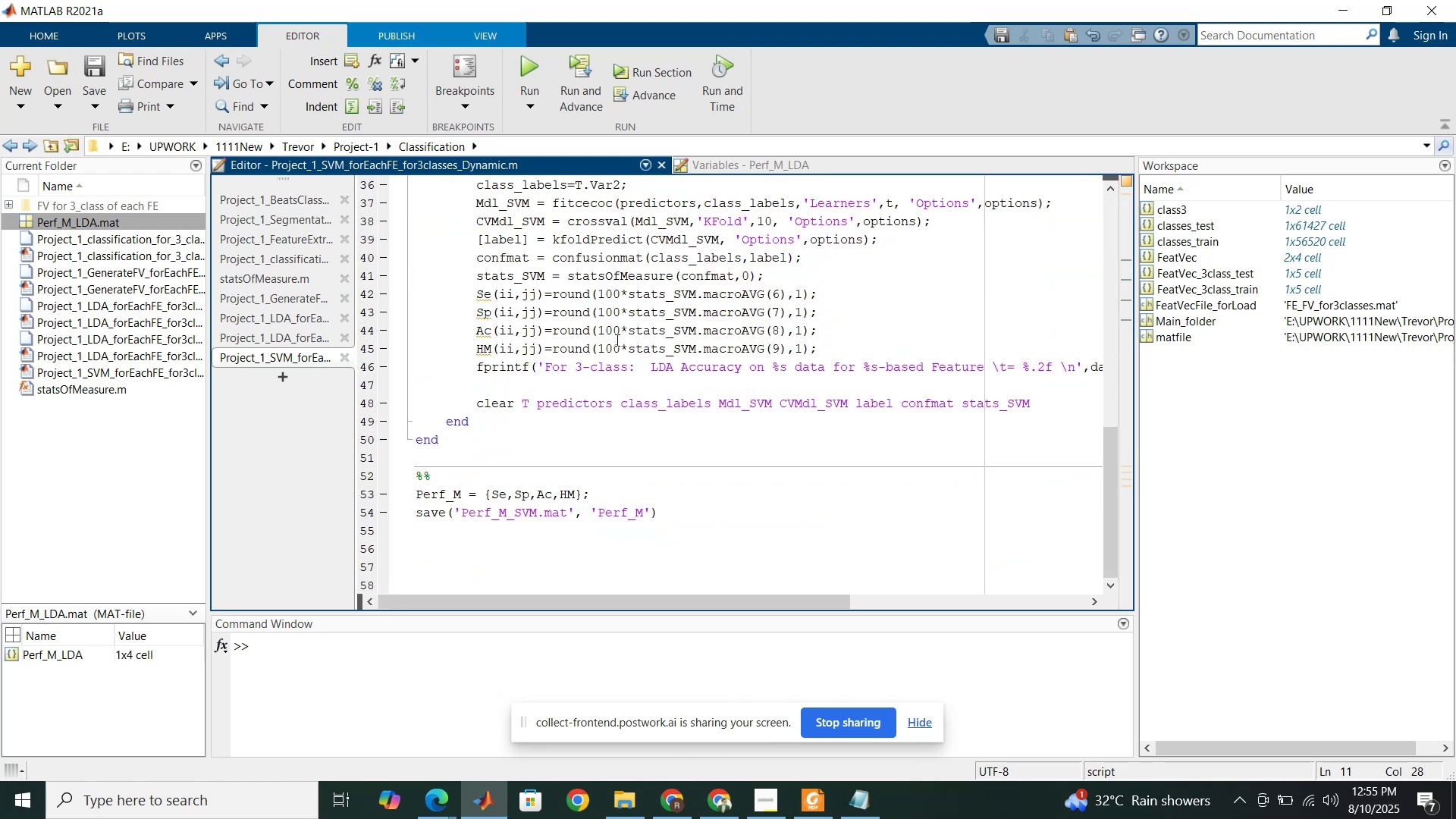 
double_click([752, 406])
 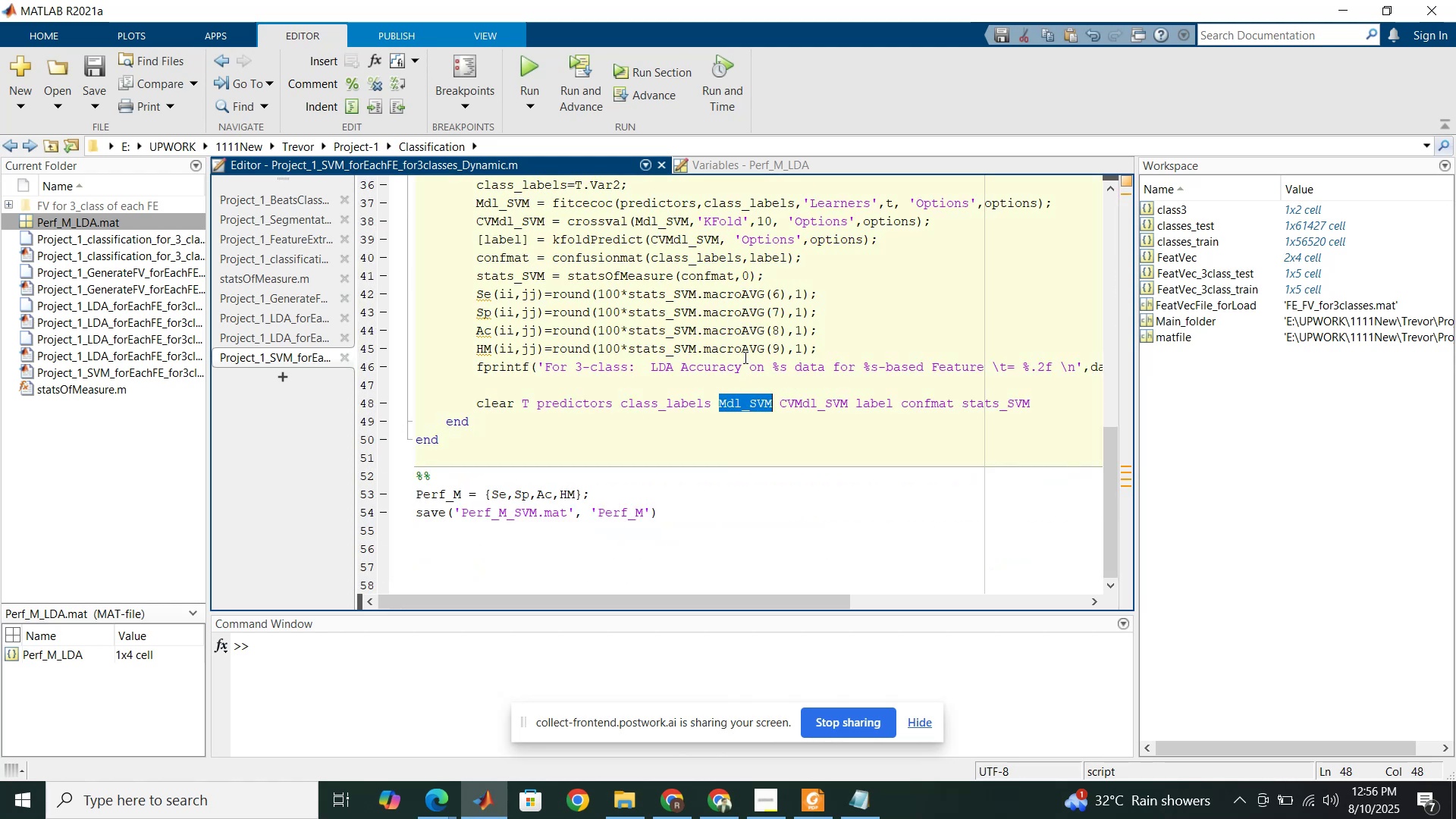 
scroll: coordinate [744, 357], scroll_direction: up, amount: 1.0
 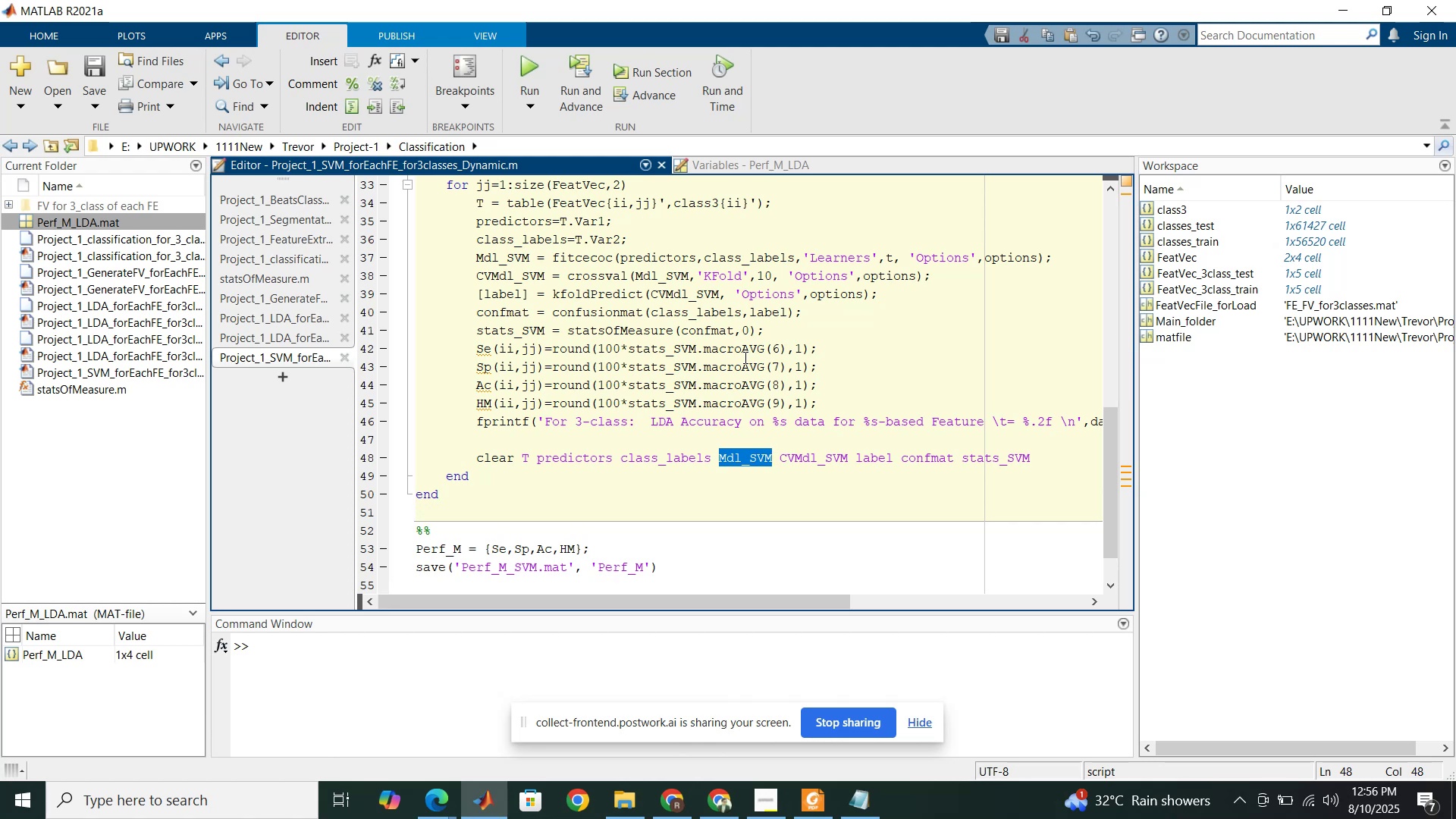 
wait(7.59)
 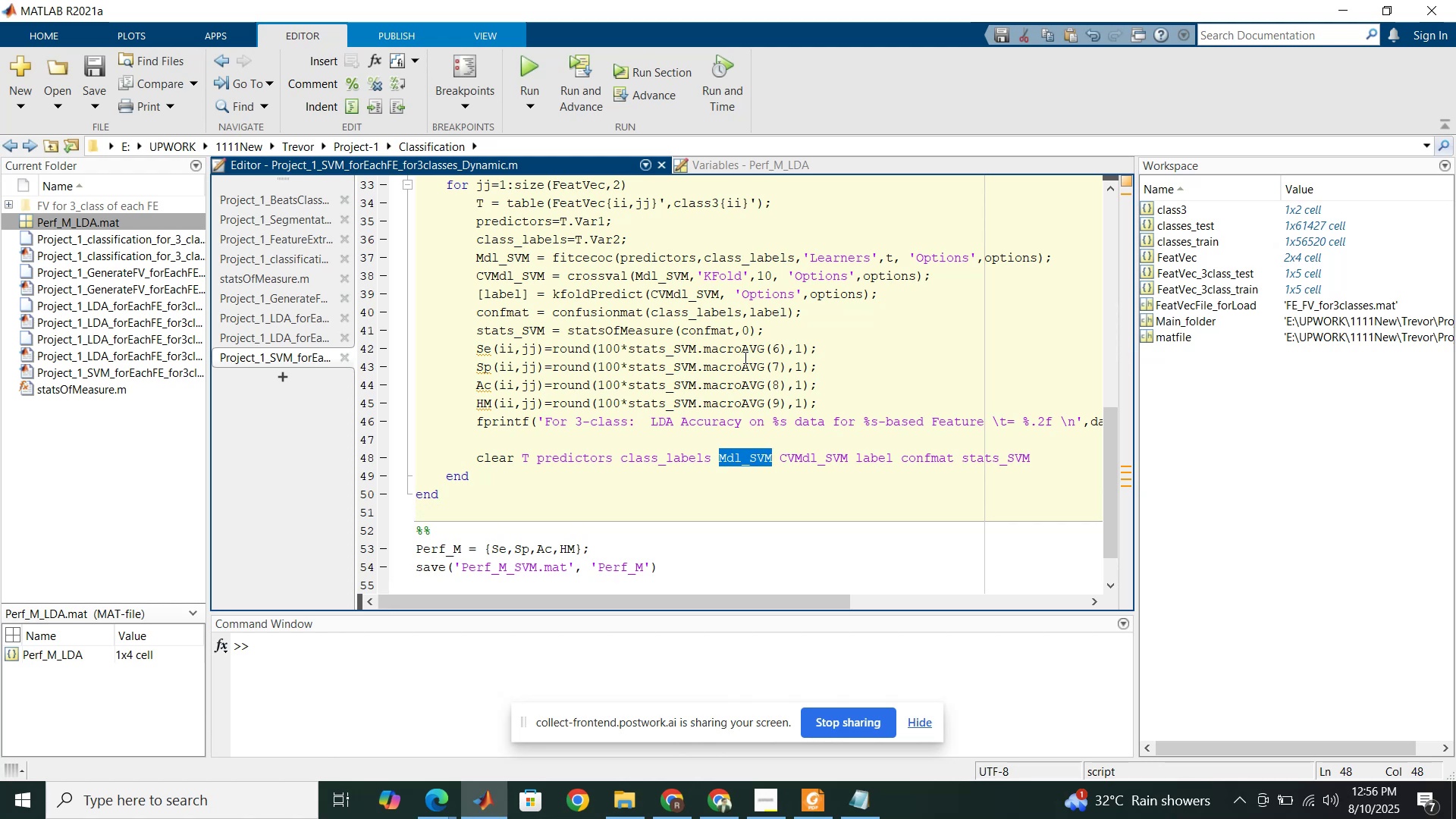 
left_click_drag(start_coordinate=[664, 601], to_coordinate=[561, 569])
 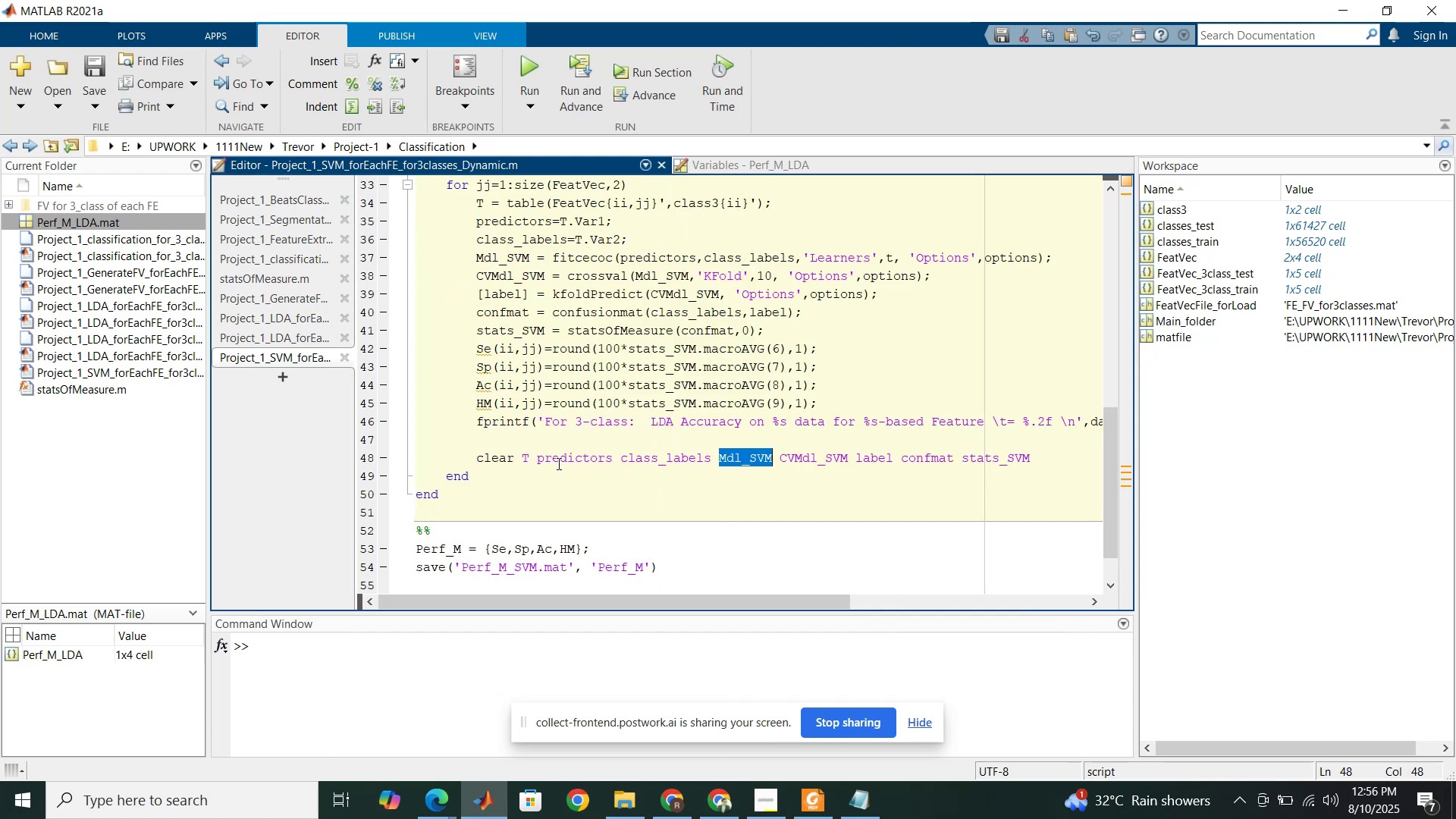 
scroll: coordinate [557, 463], scroll_direction: up, amount: 2.0
 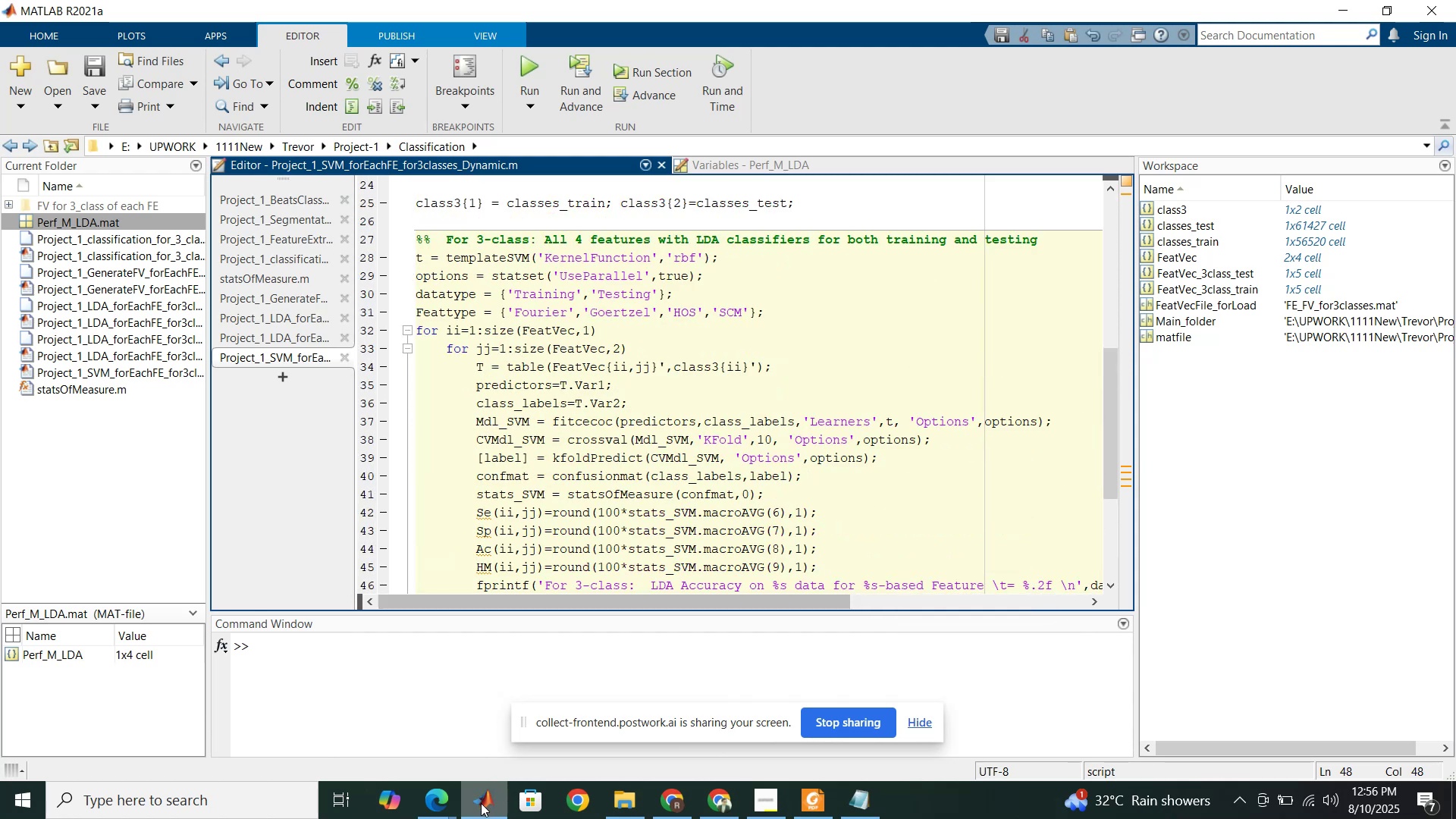 
left_click([446, 804])
 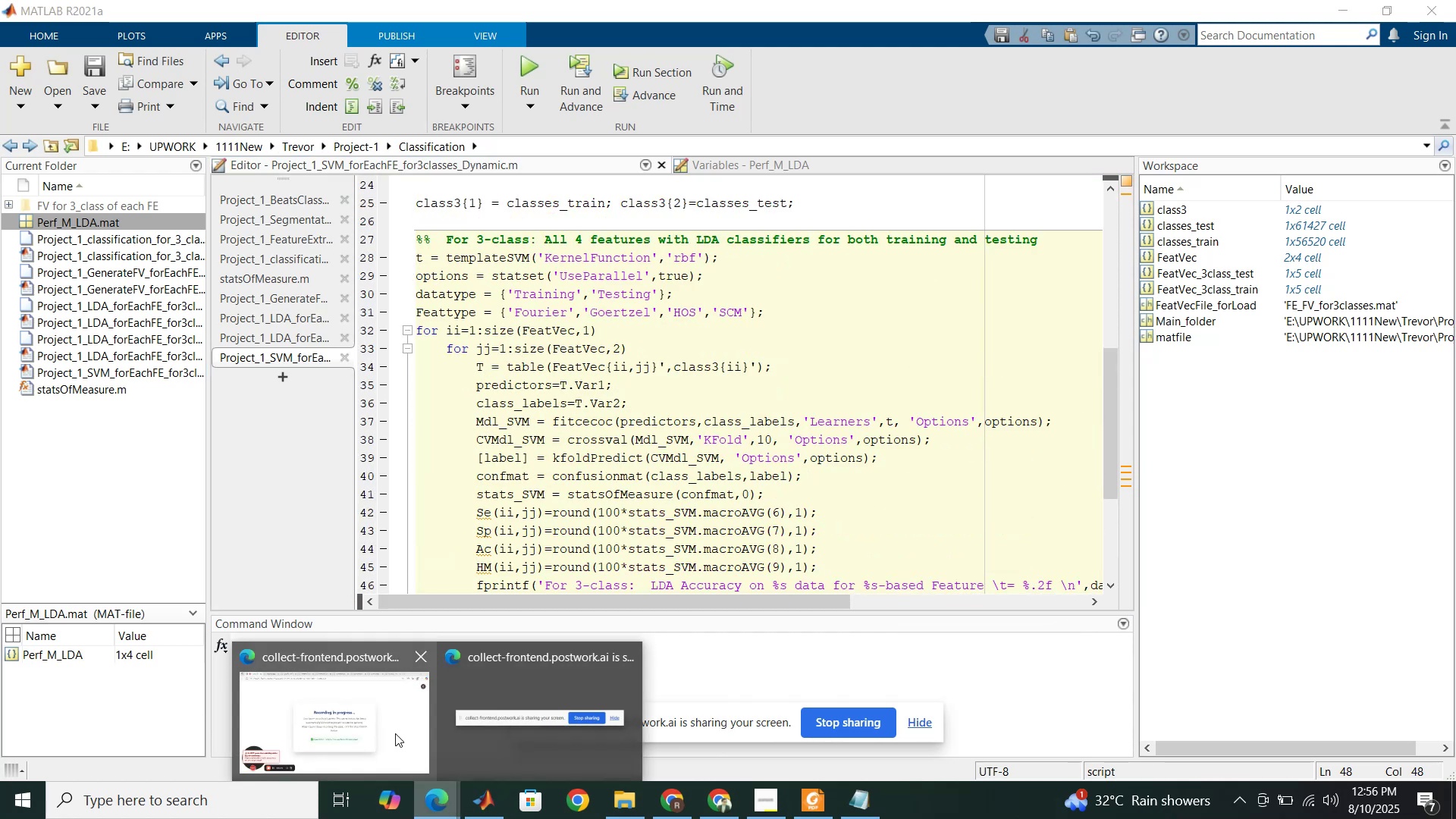 
left_click([395, 733])
 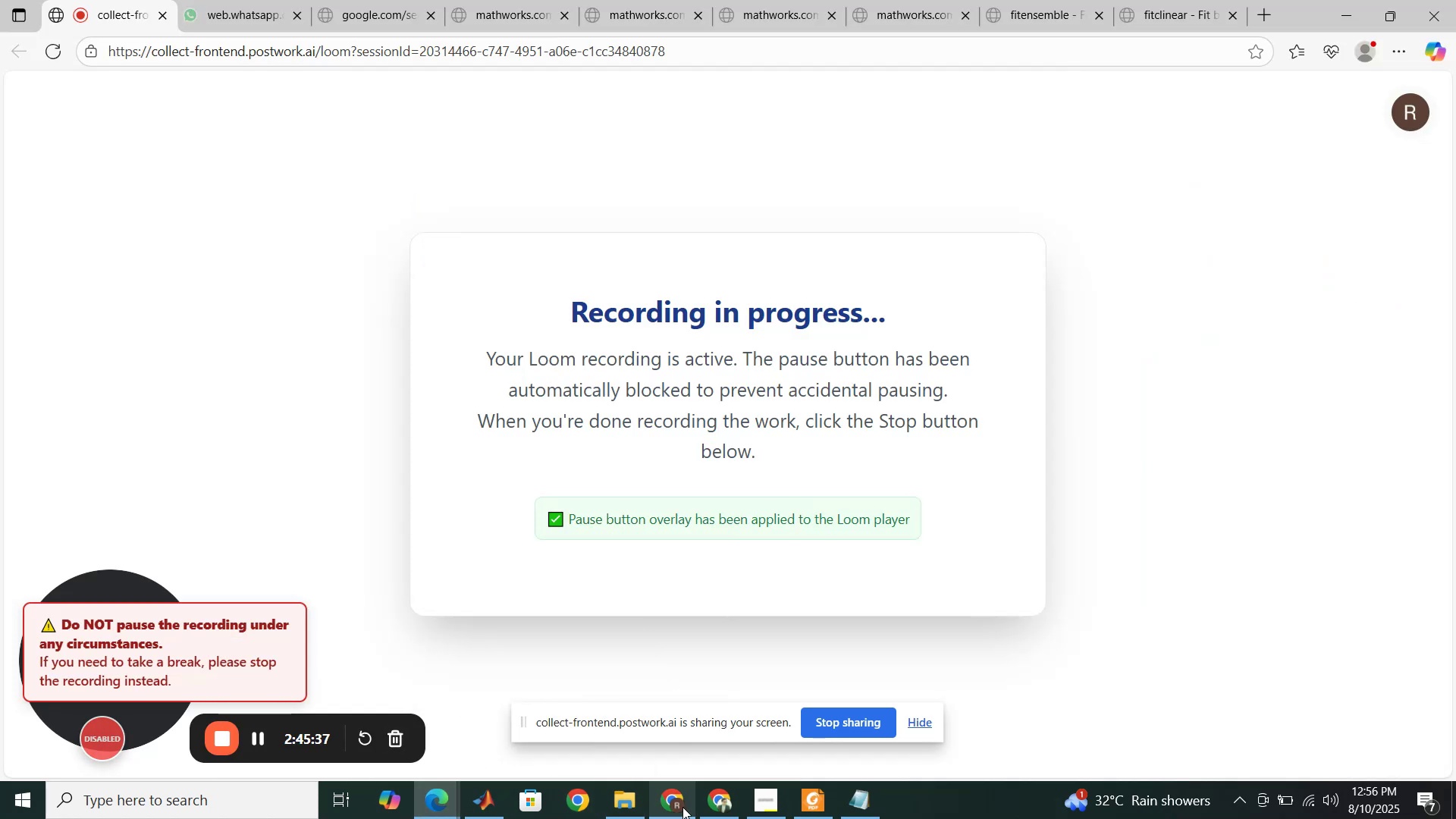 
left_click([479, 802])
 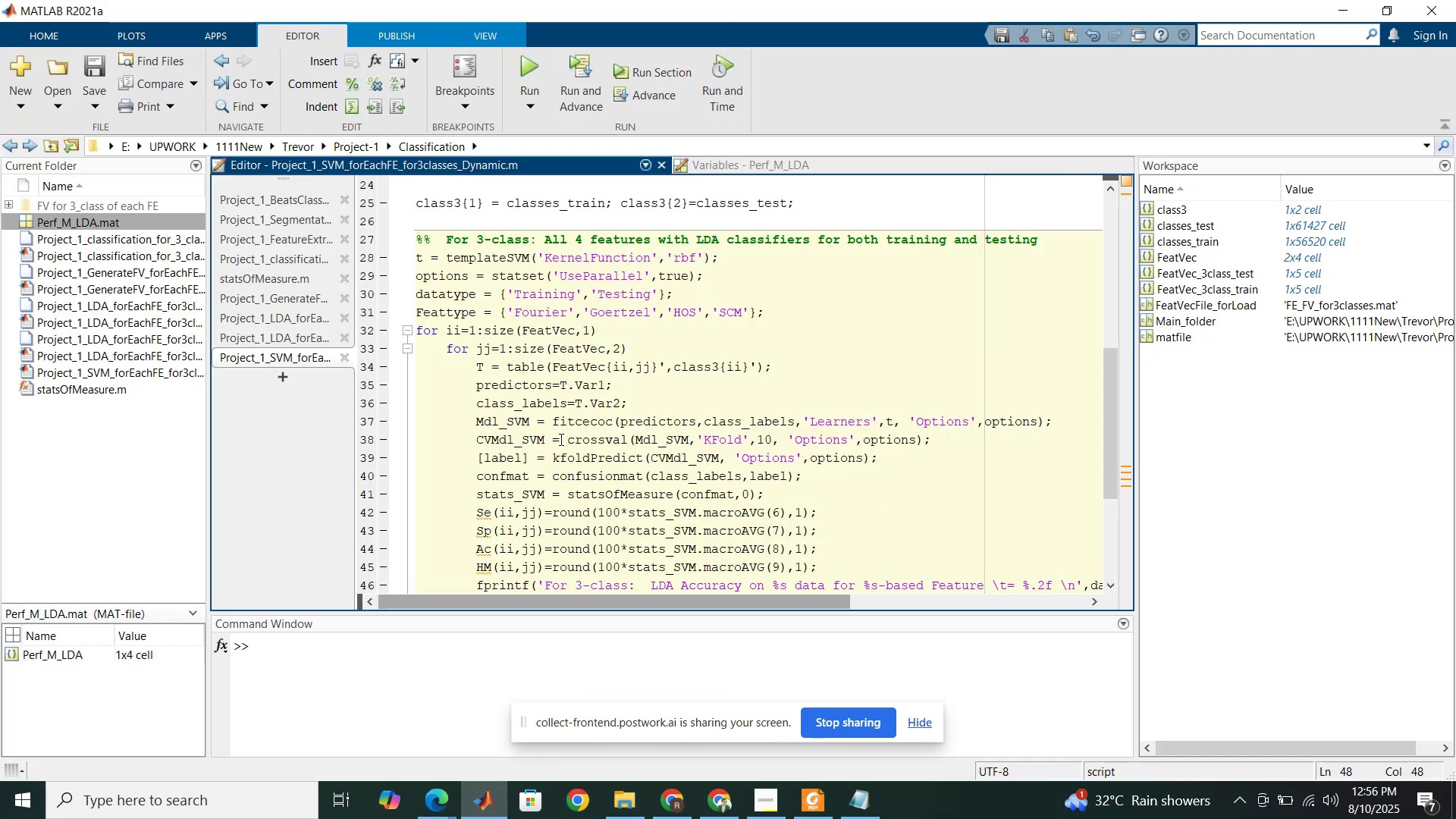 
left_click([561, 428])
 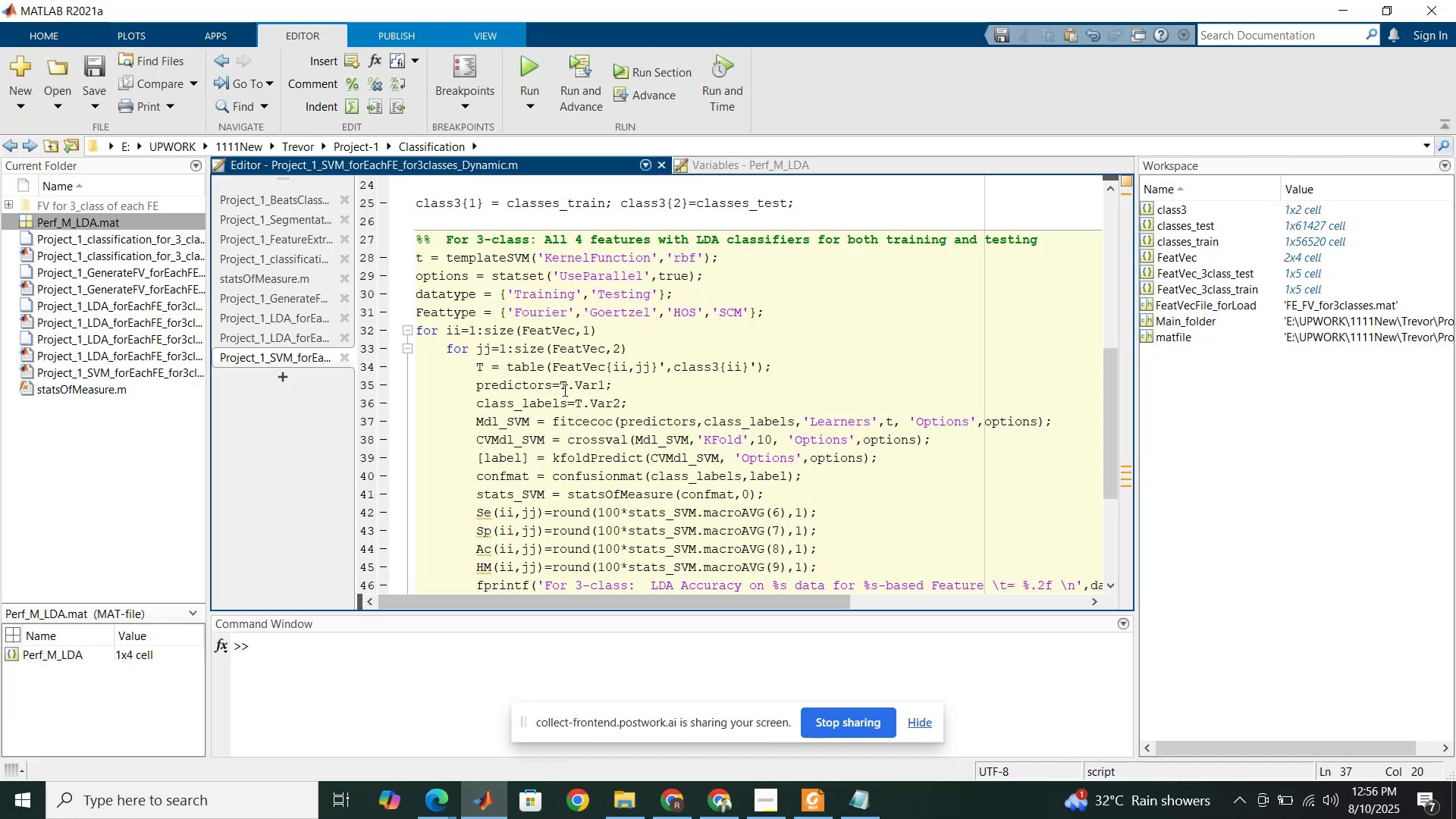 
scroll: coordinate [551, 331], scroll_direction: down, amount: 5.0
 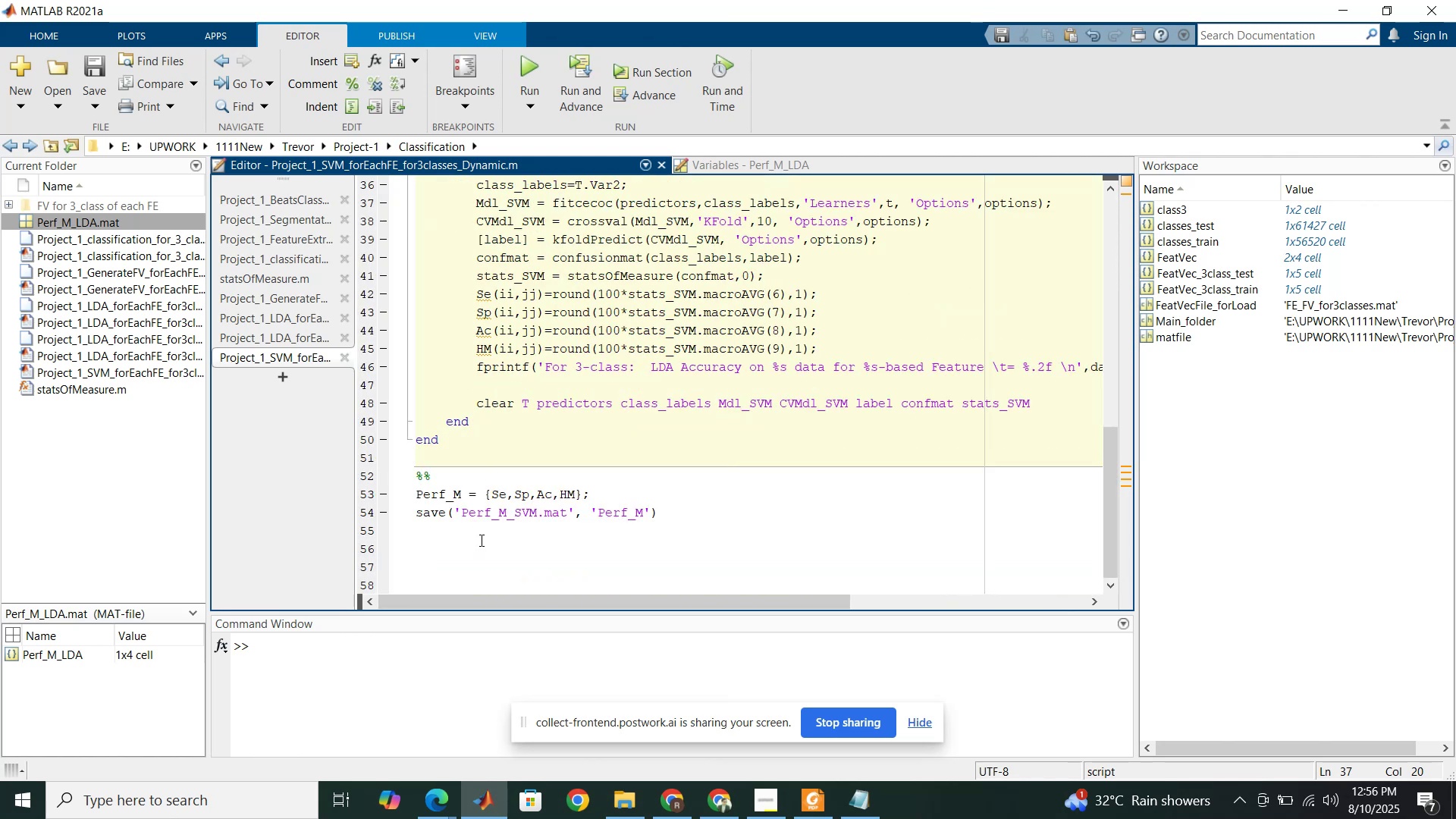 
left_click([481, 538])
 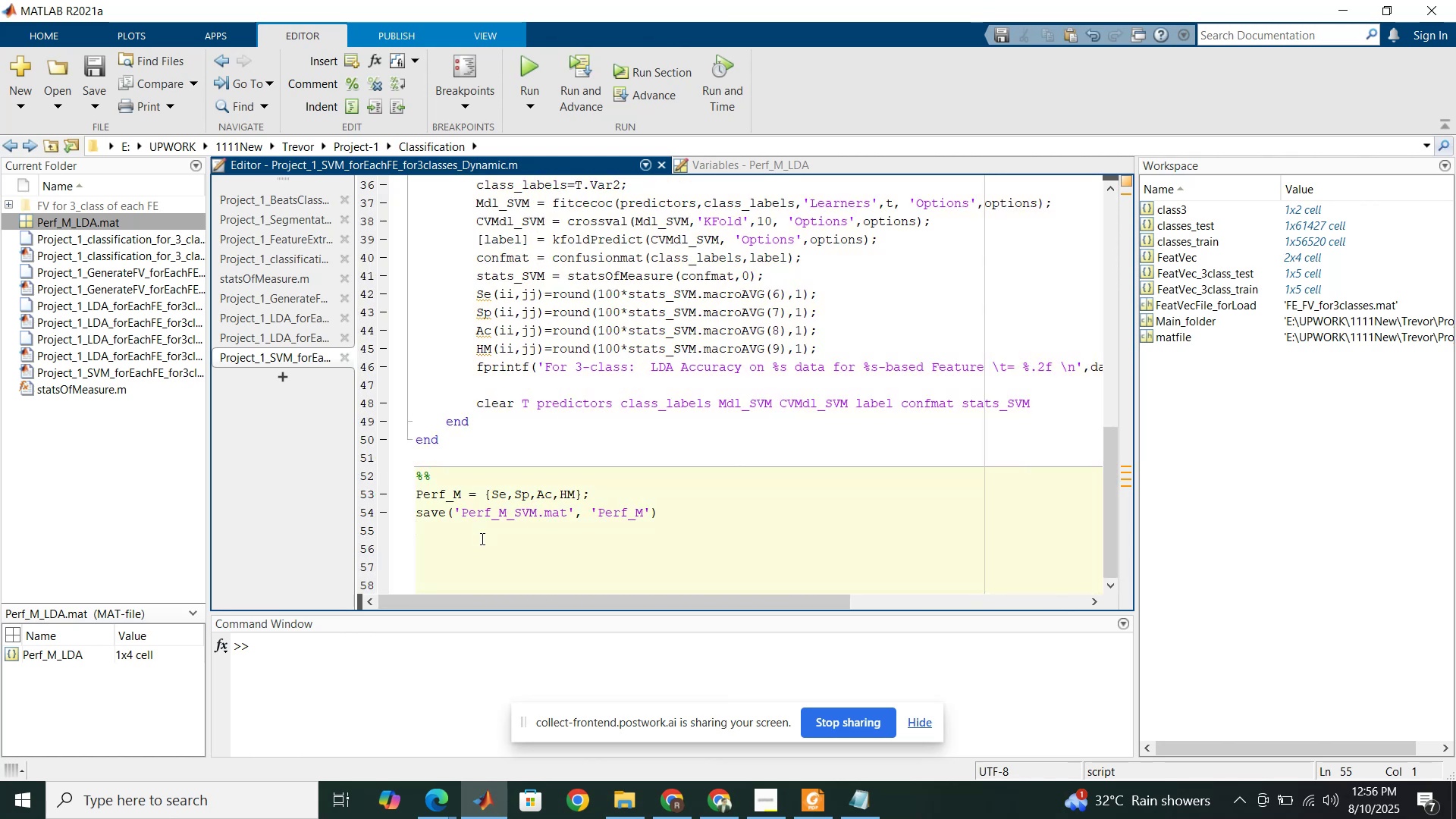 
key(Enter)
 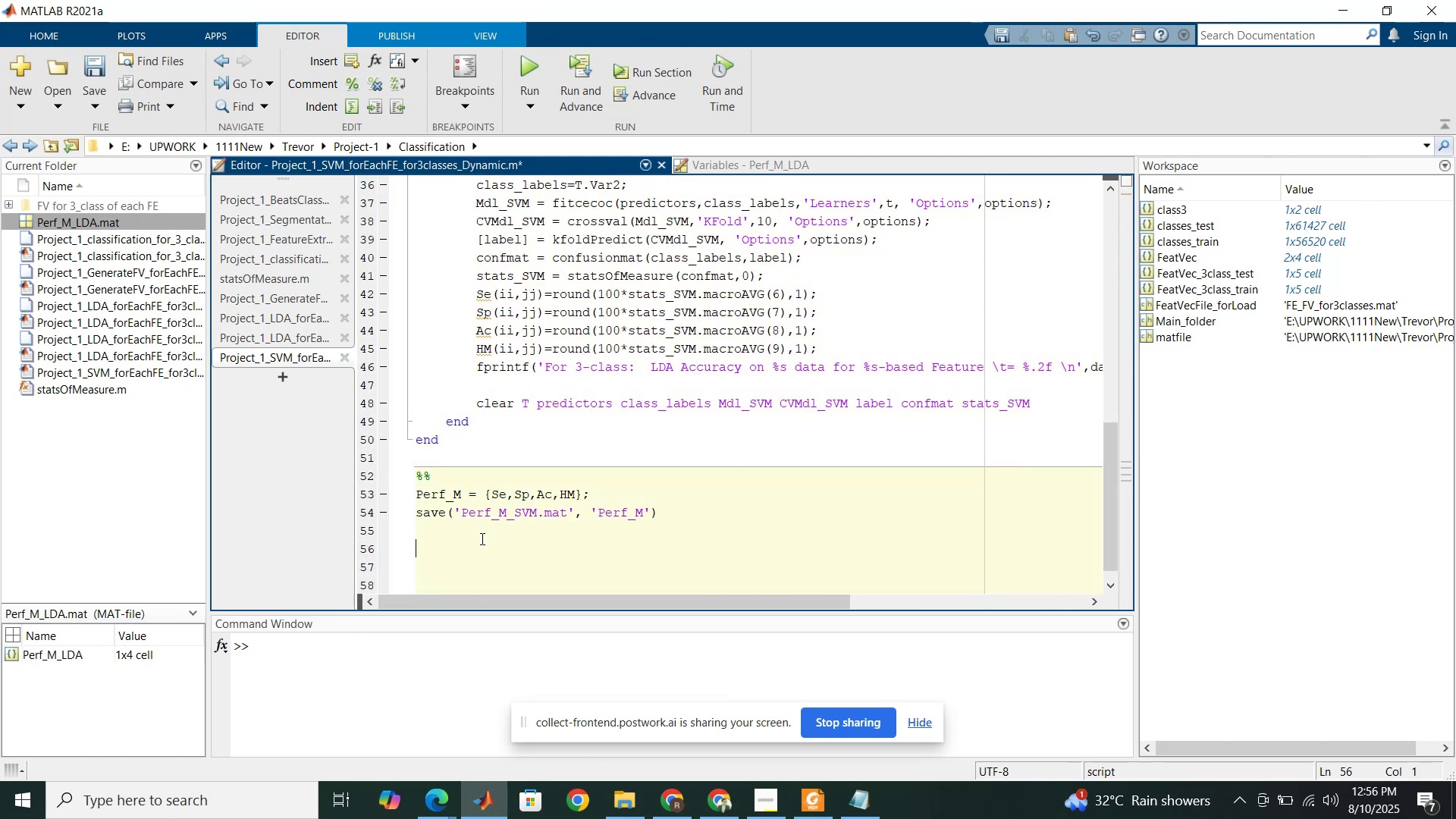 
type(%% Fingurs)
key(Backspace)
key(Backspace)
key(Backspace)
type(ers Crossed)
 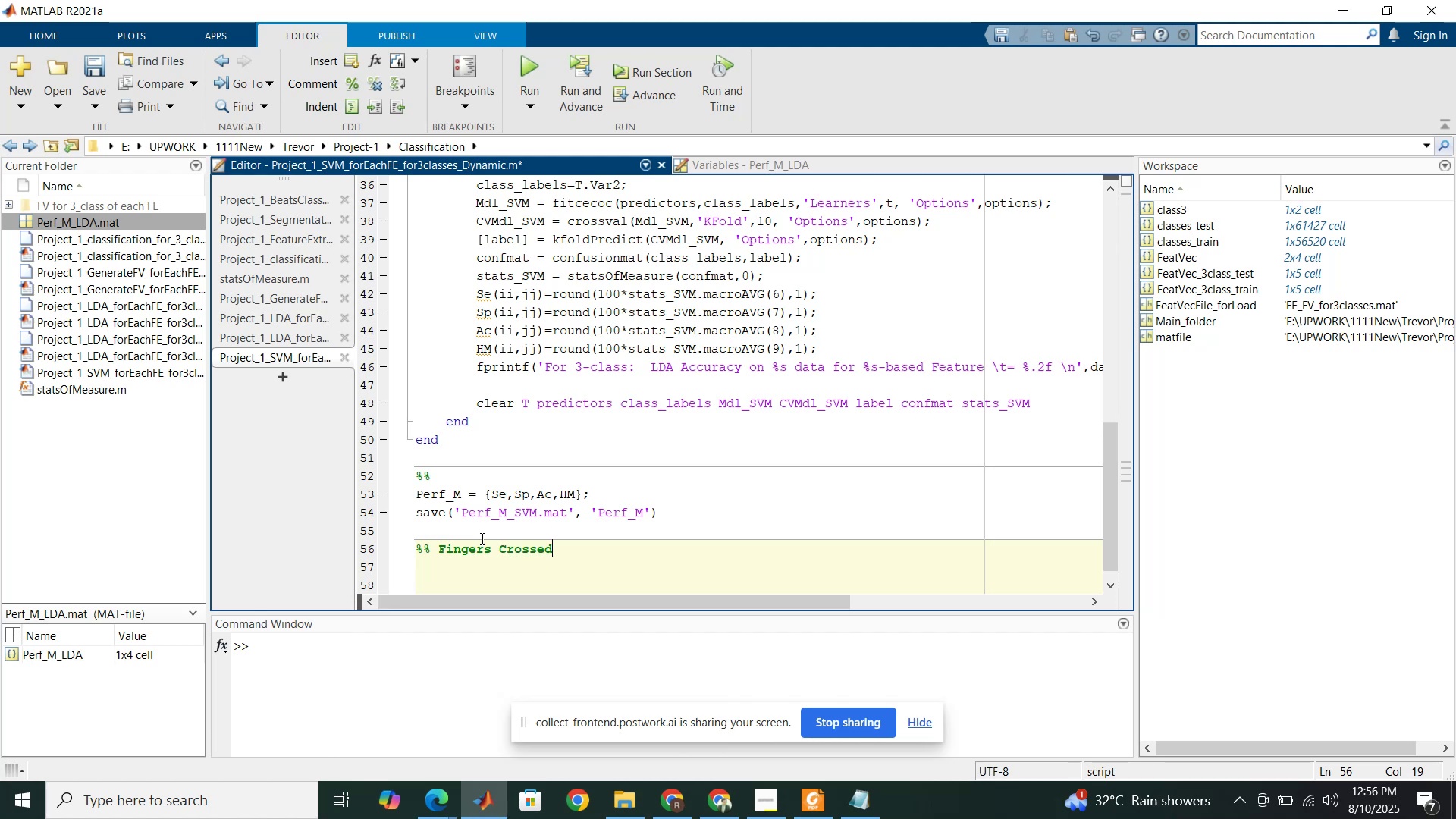 
left_click([540, 68])
 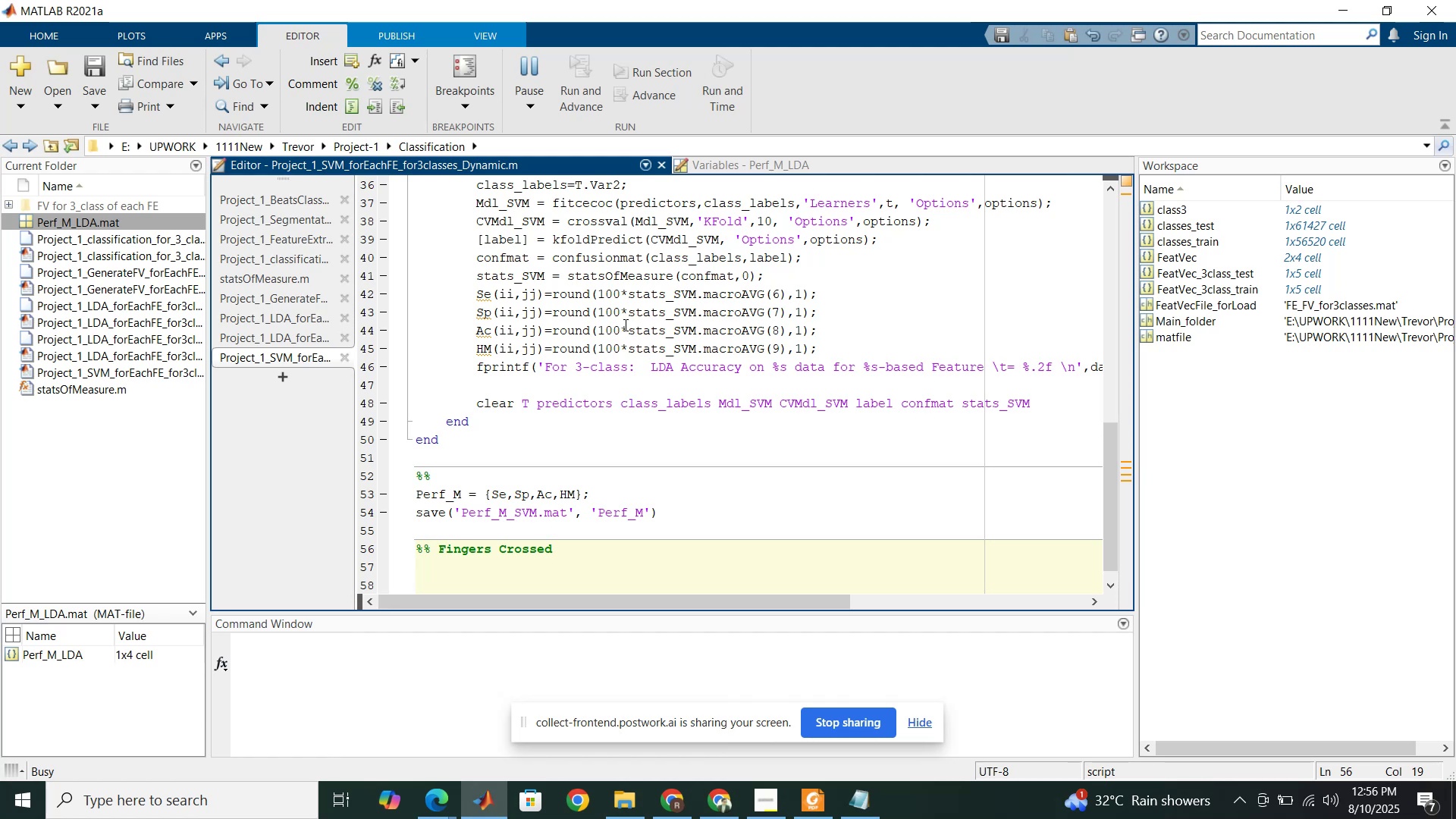 
scroll: coordinate [625, 372], scroll_direction: up, amount: 4.0
 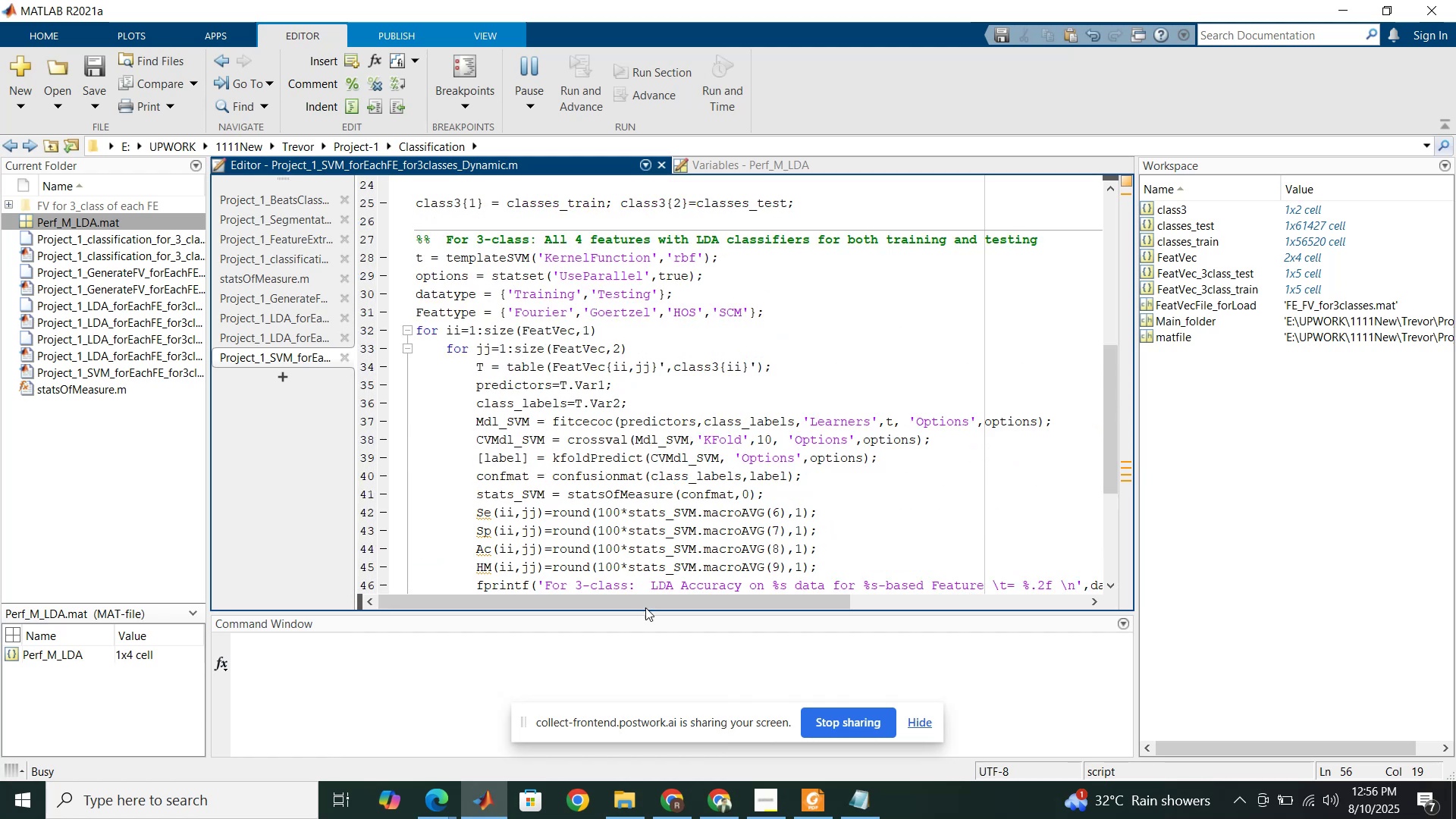 
wait(5.2)
 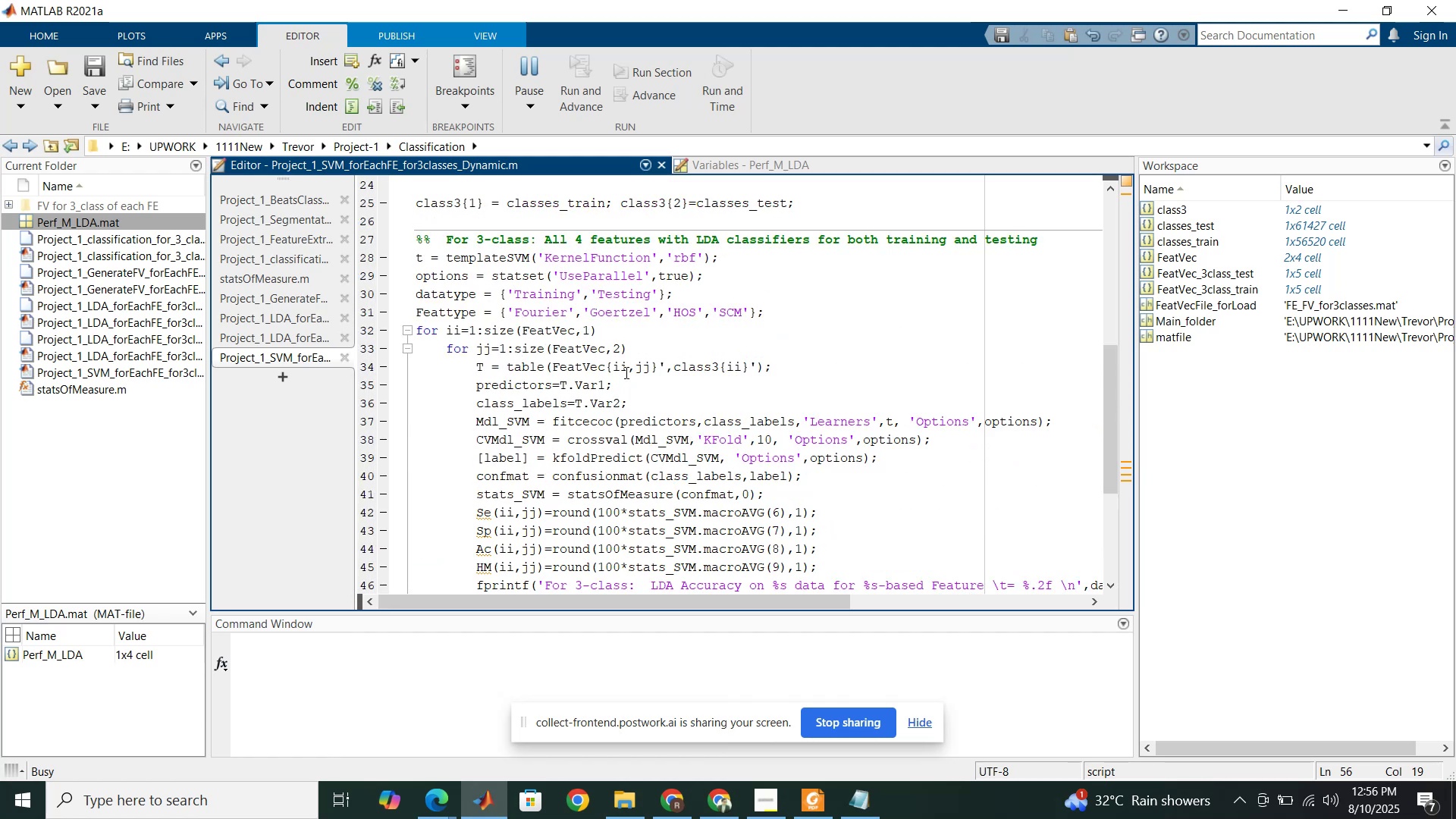 
left_click_drag(start_coordinate=[652, 612], to_coordinate=[666, 478])
 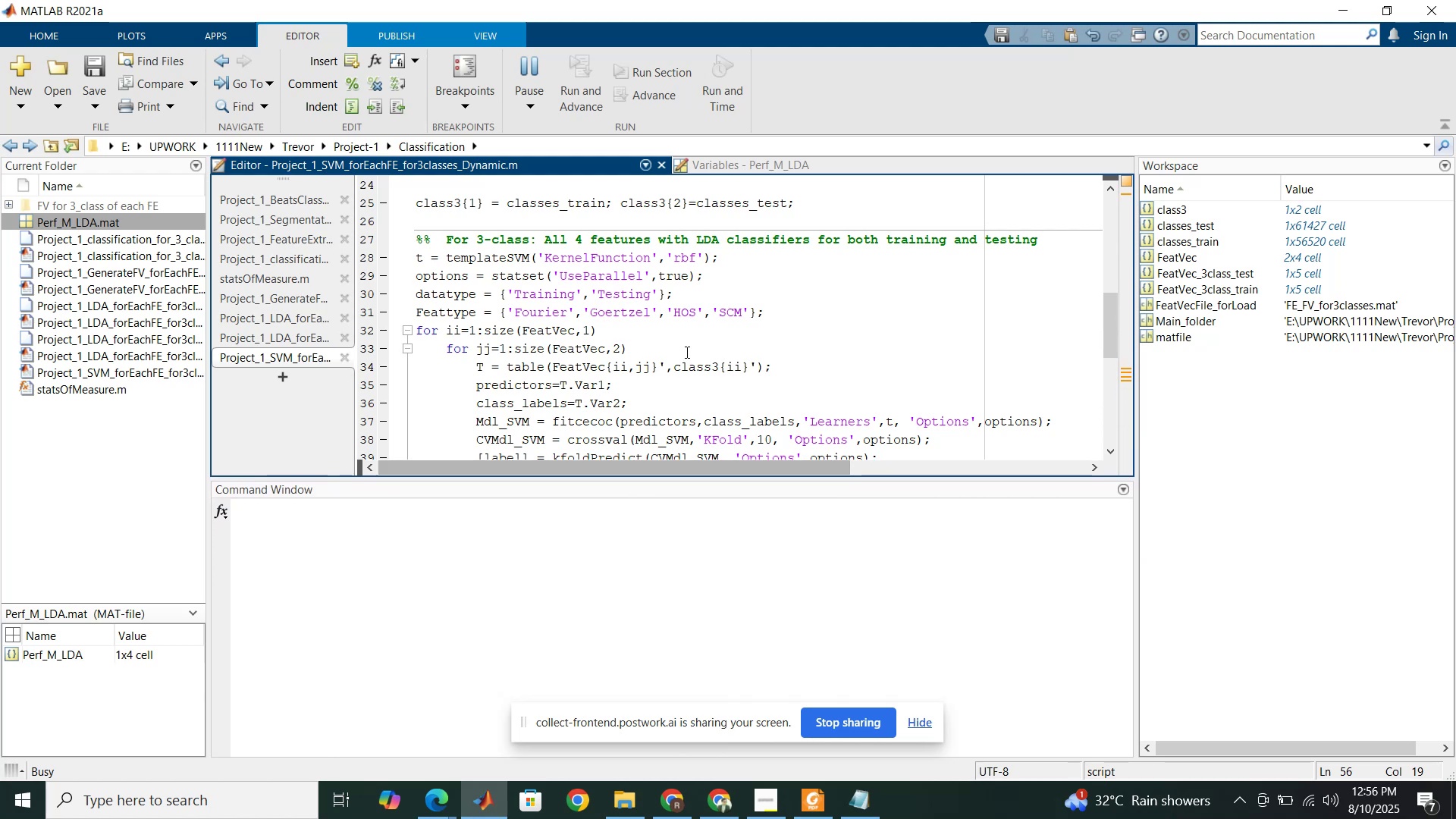 
scroll: coordinate [686, 352], scroll_direction: down, amount: 1.0
 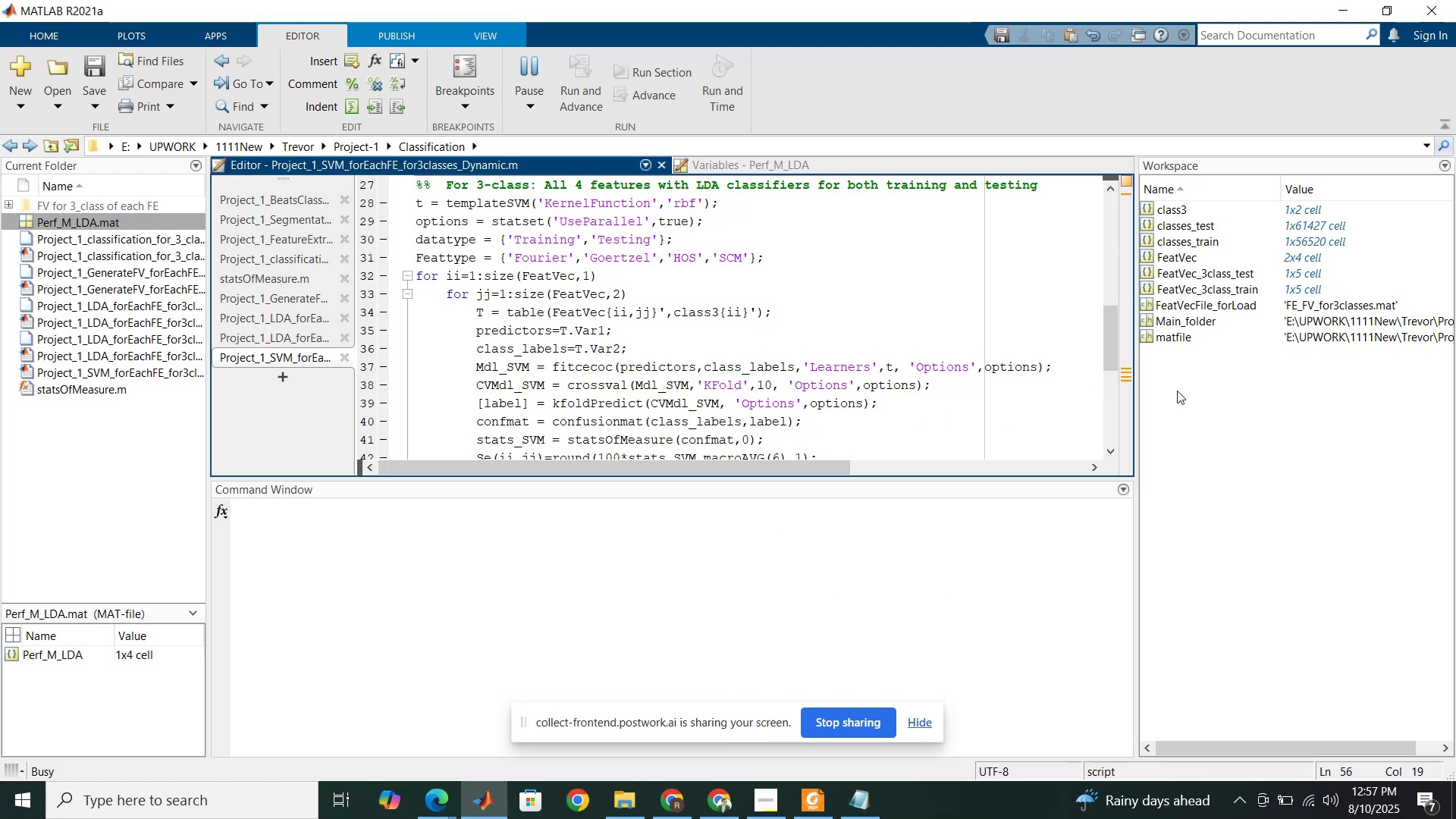 
wait(32.99)
 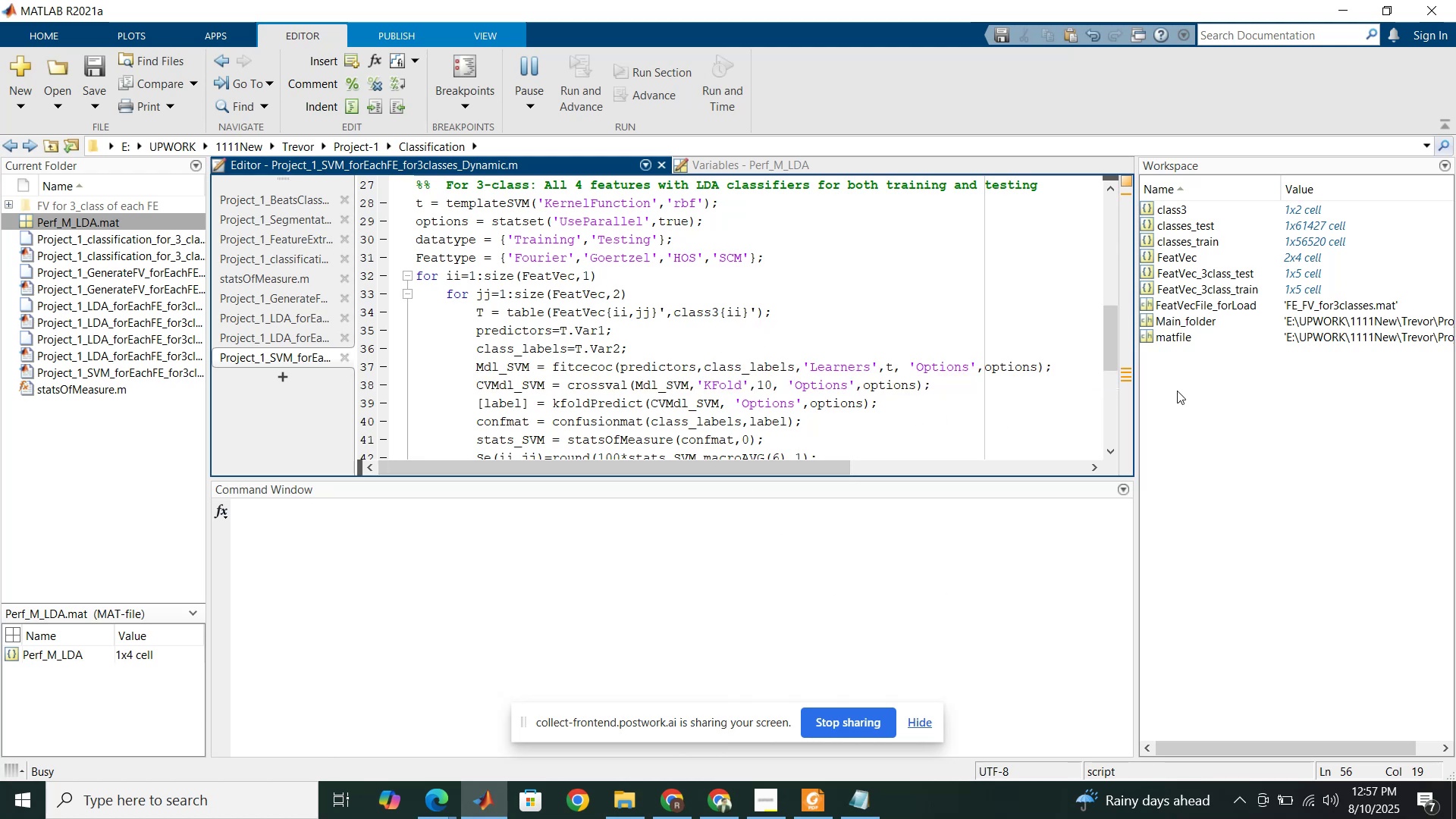 
mouse_move([1172, 335])
 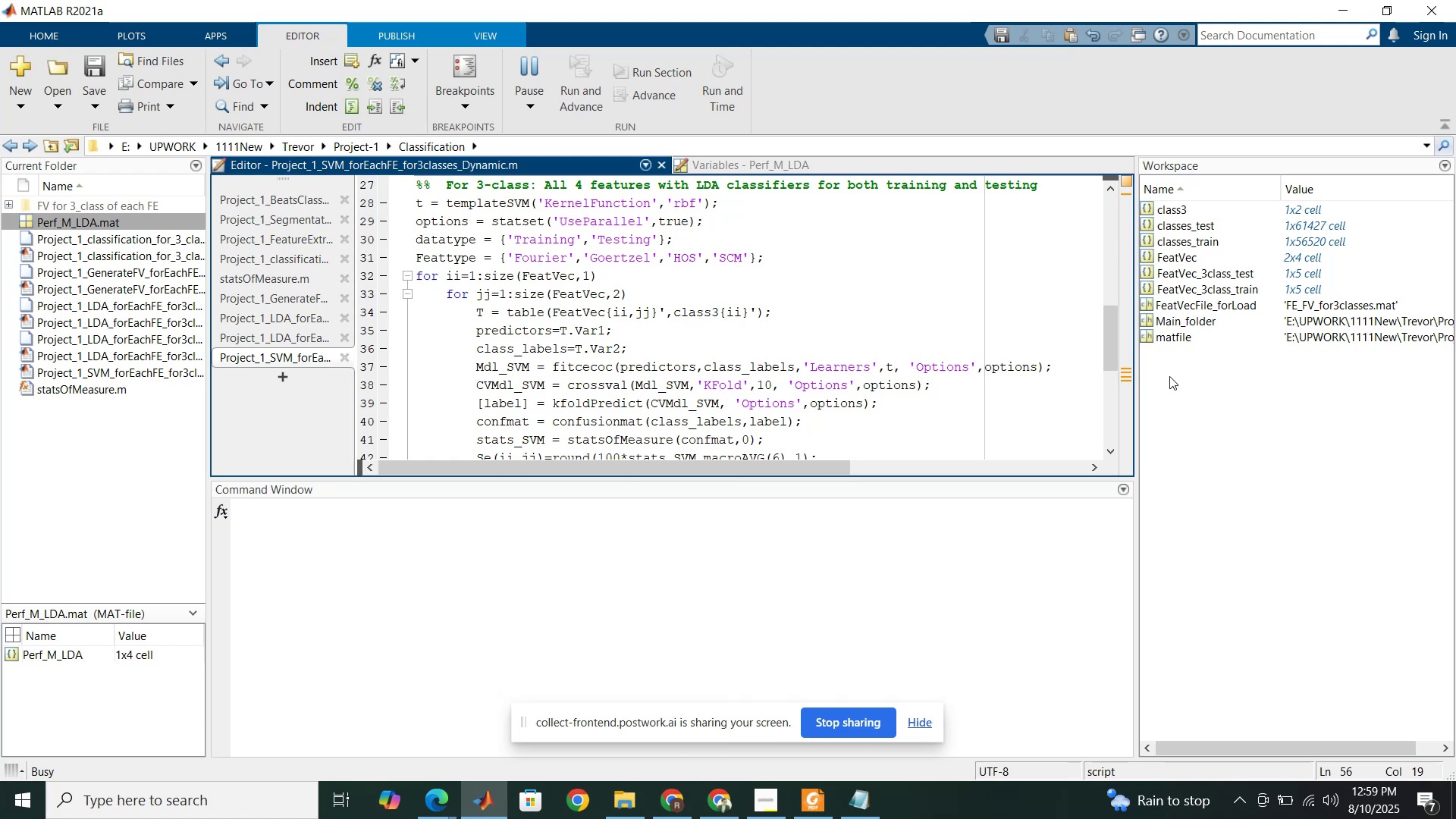 
wait(130.86)
 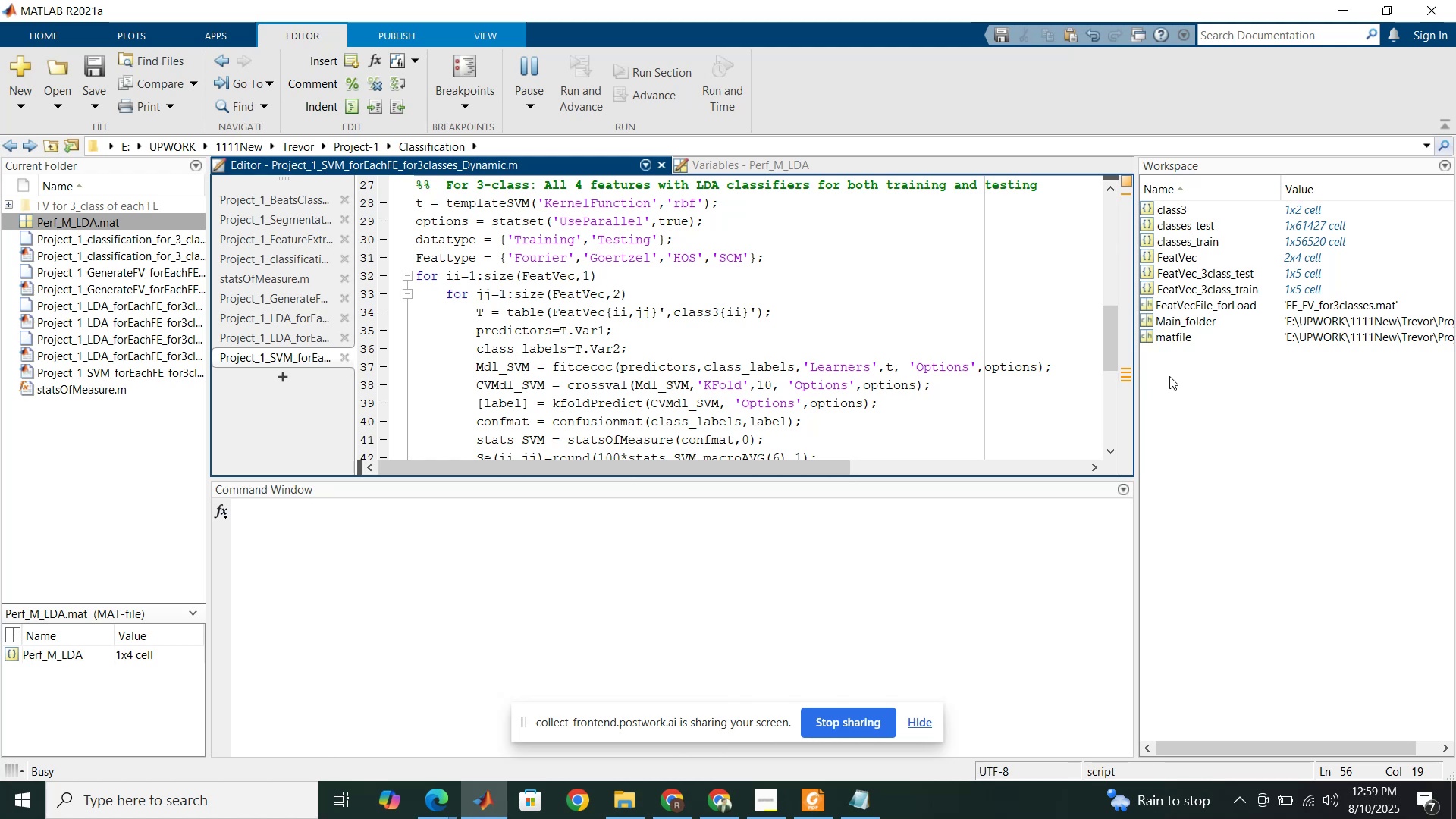 
mouse_move([845, 787])
 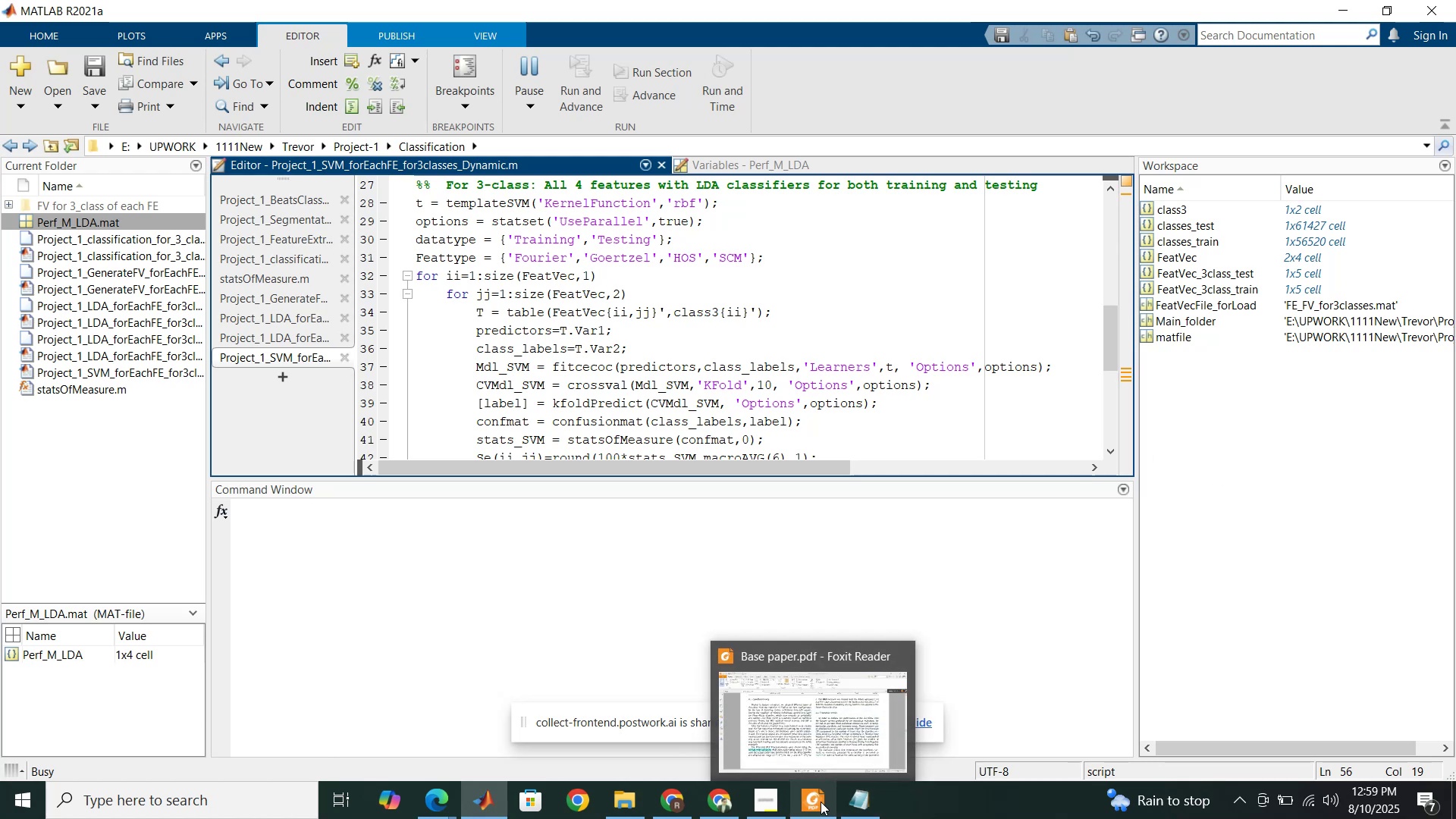 
left_click([821, 802])
 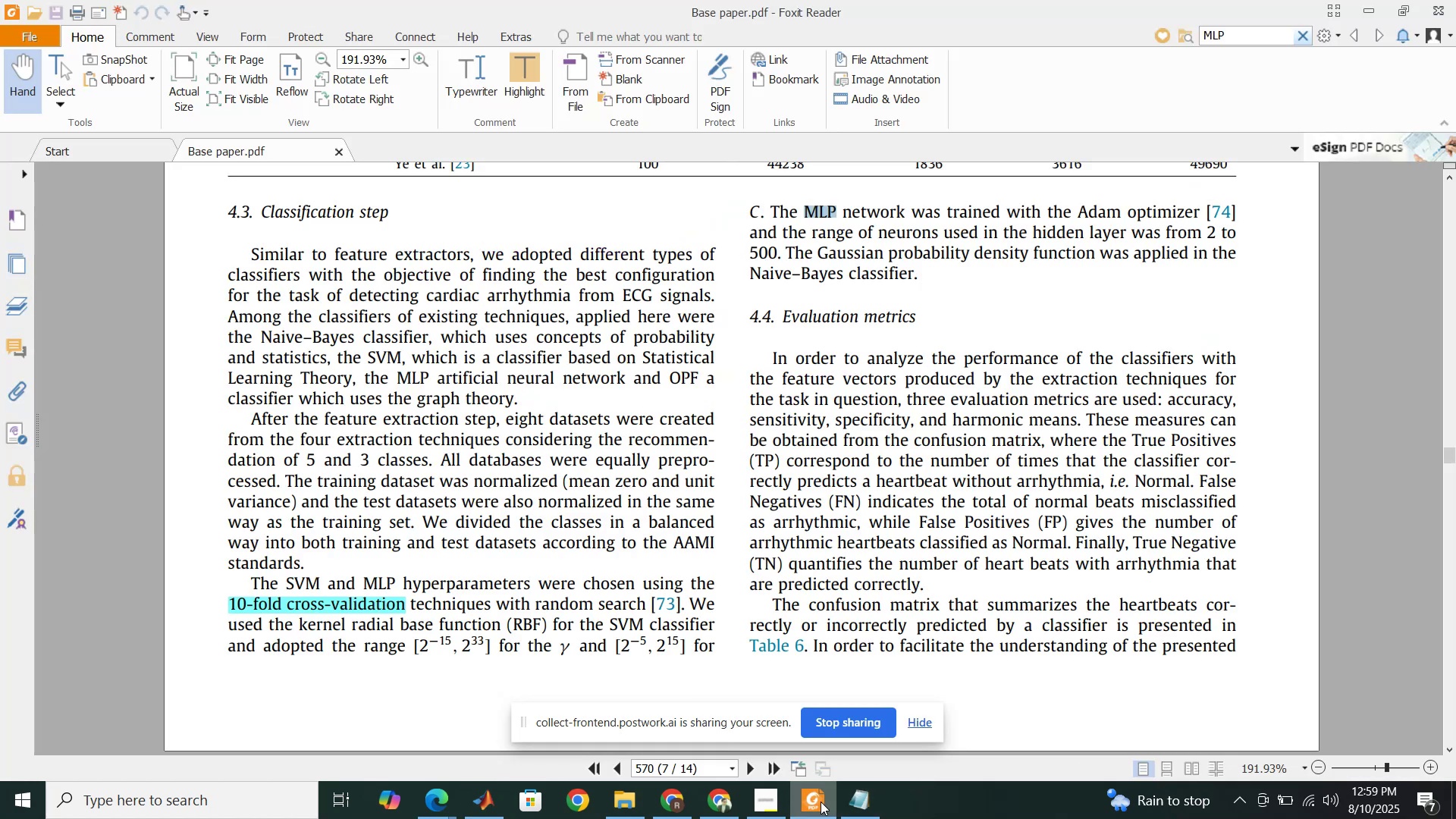 
left_click([821, 802])
 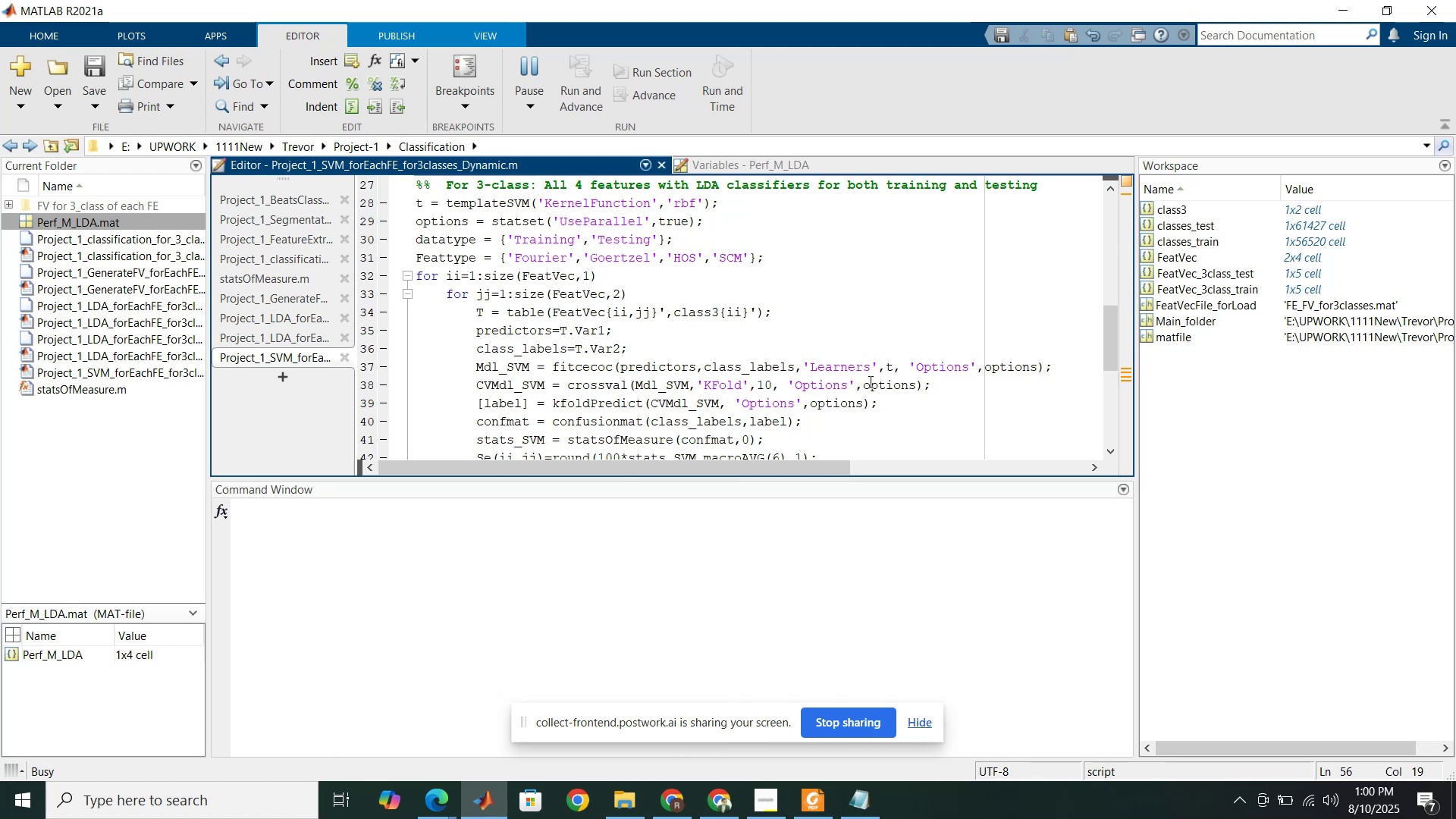 
wait(17.91)
 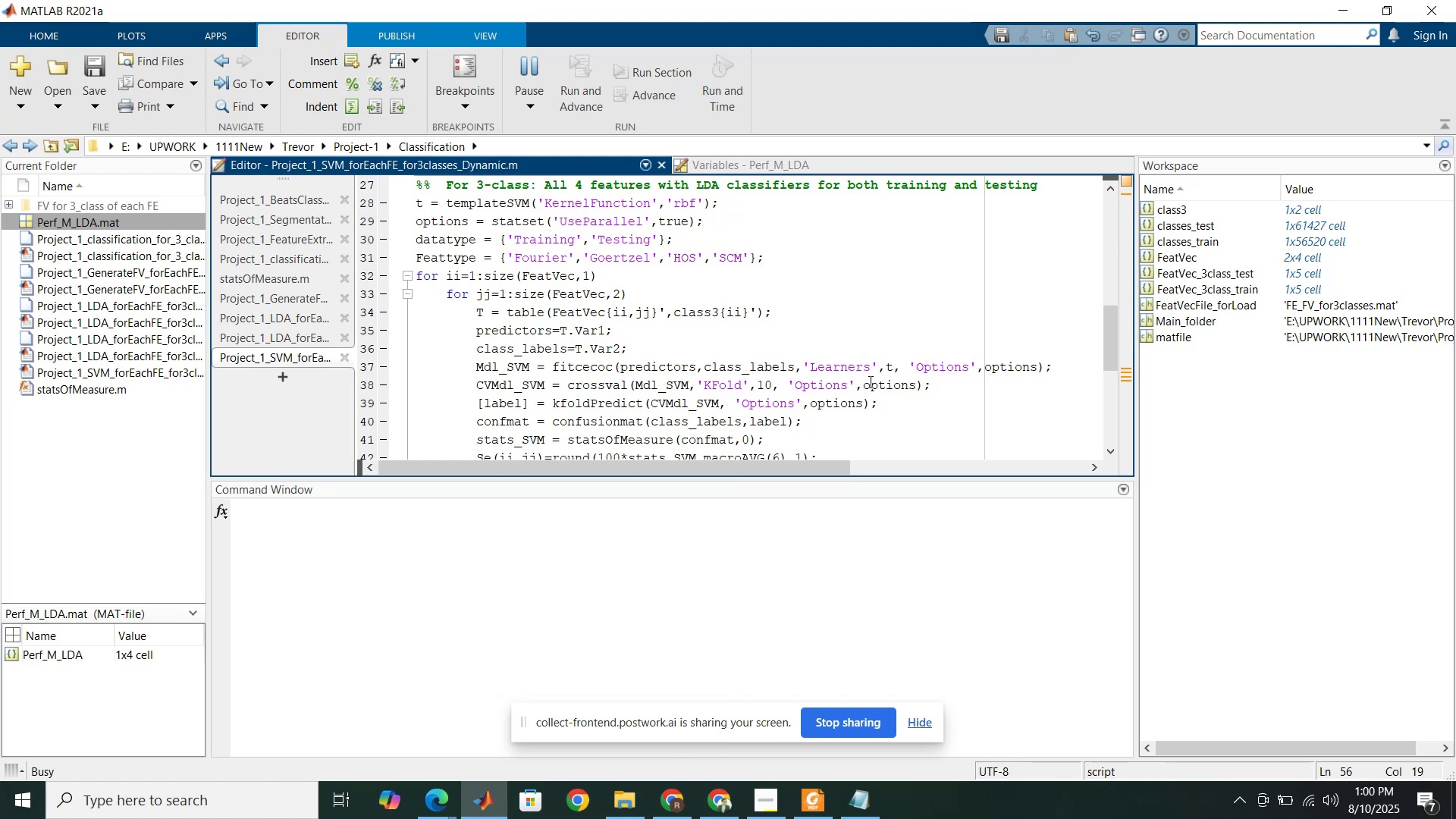 
left_click([410, 761])
 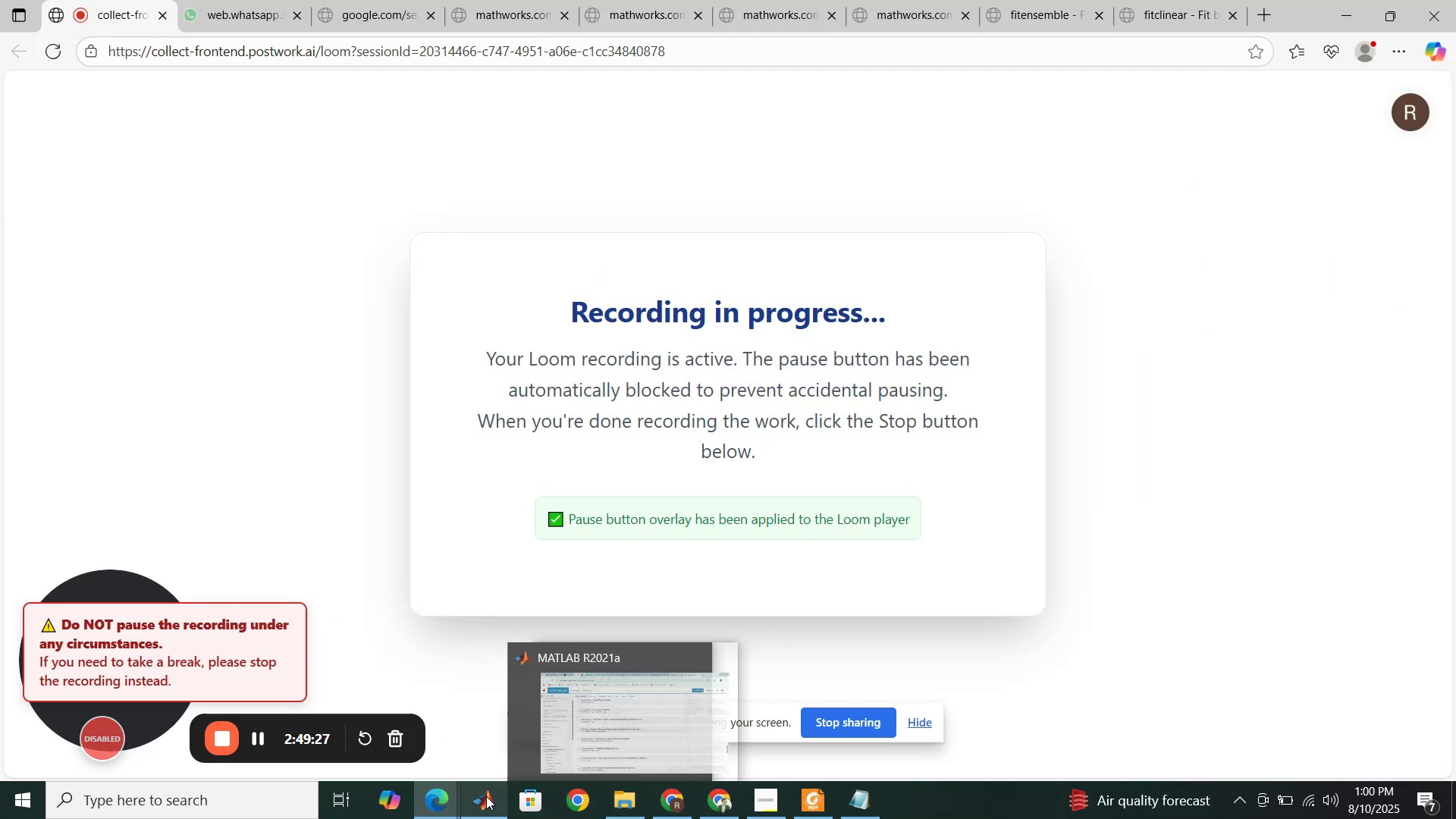 
wait(6.71)
 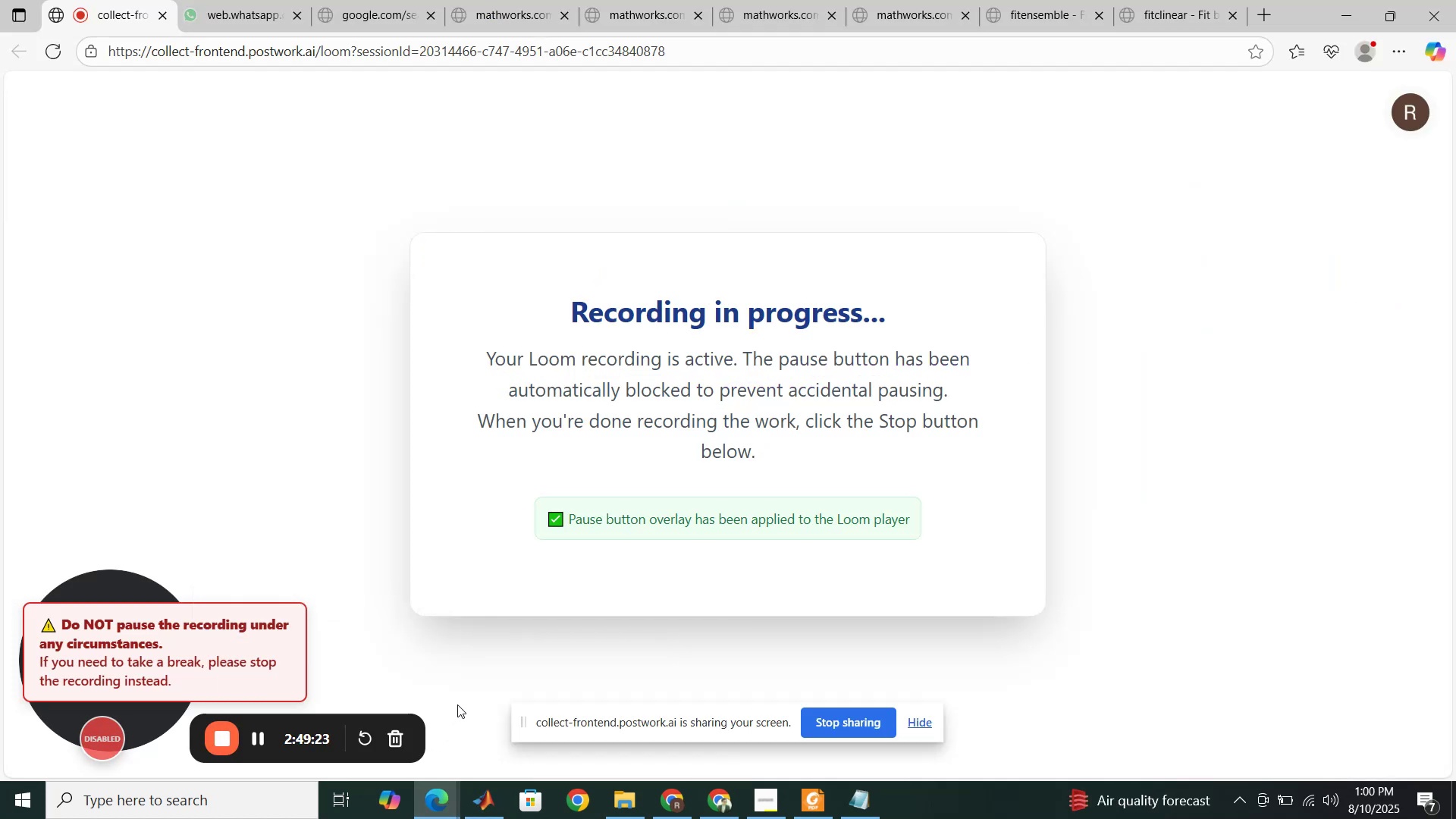 
left_click([485, 751])
 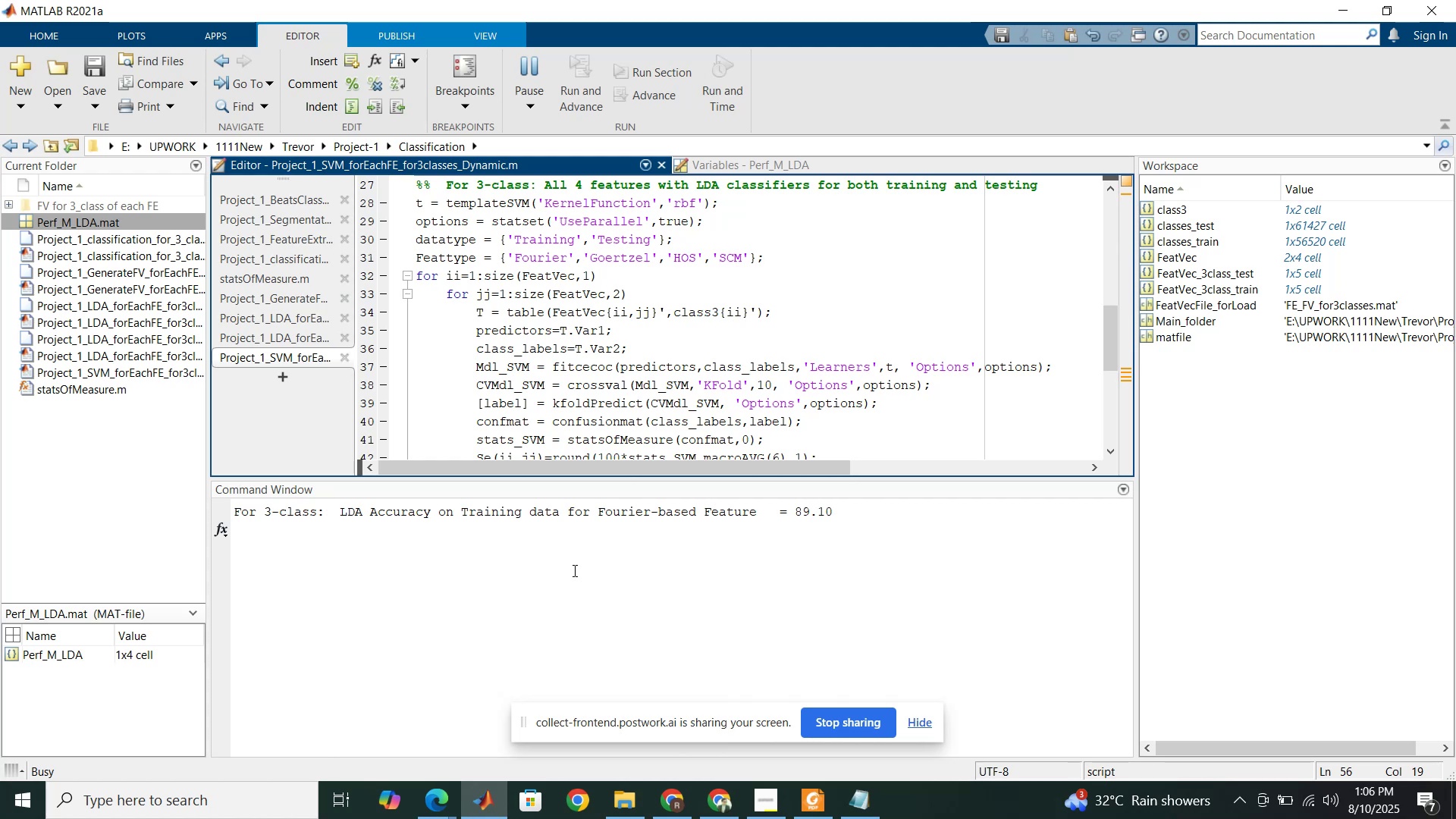 
wait(403.36)
 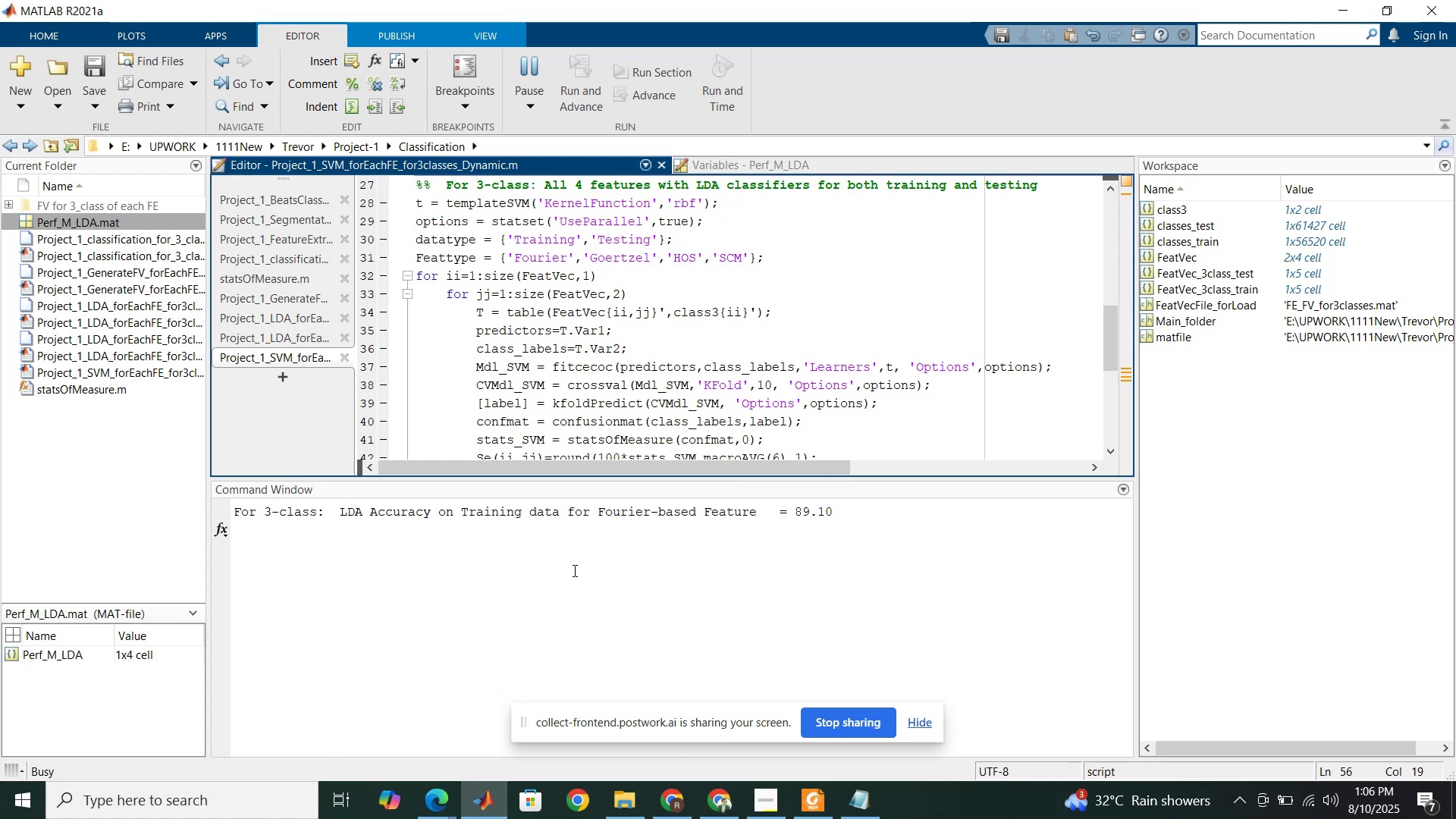 
left_click([414, 747])
 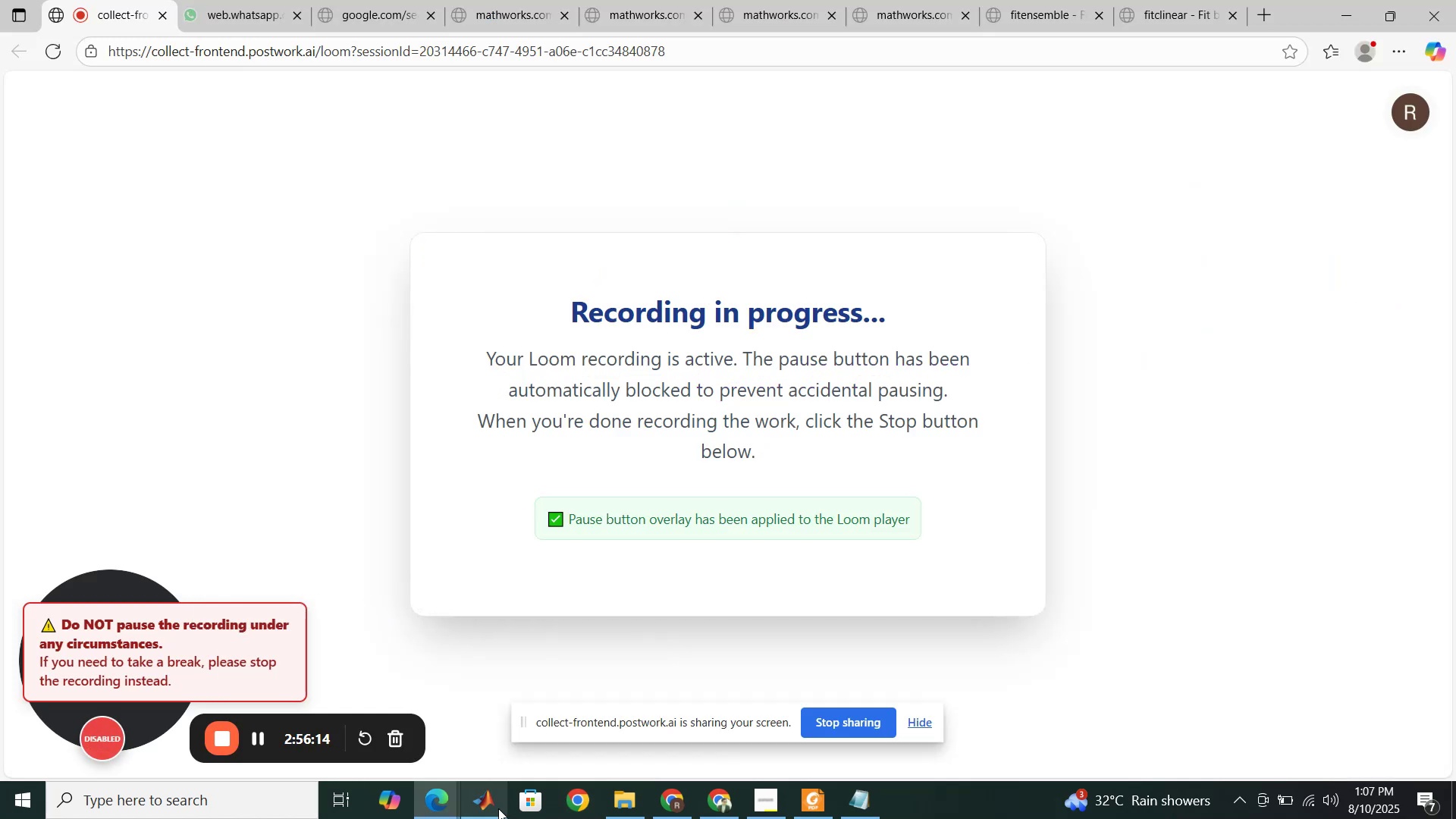 
left_click([498, 761])
 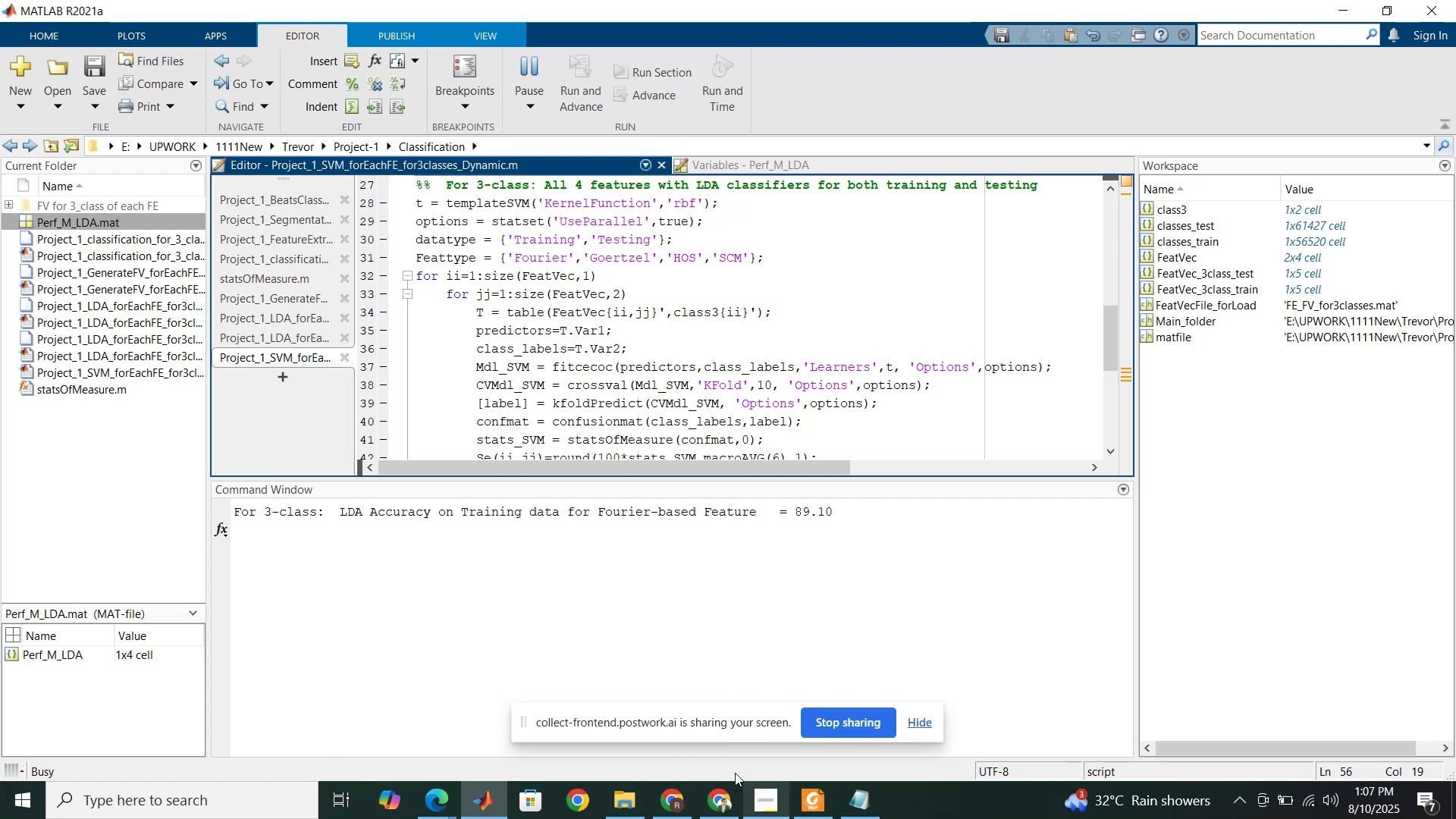 
wait(7.71)
 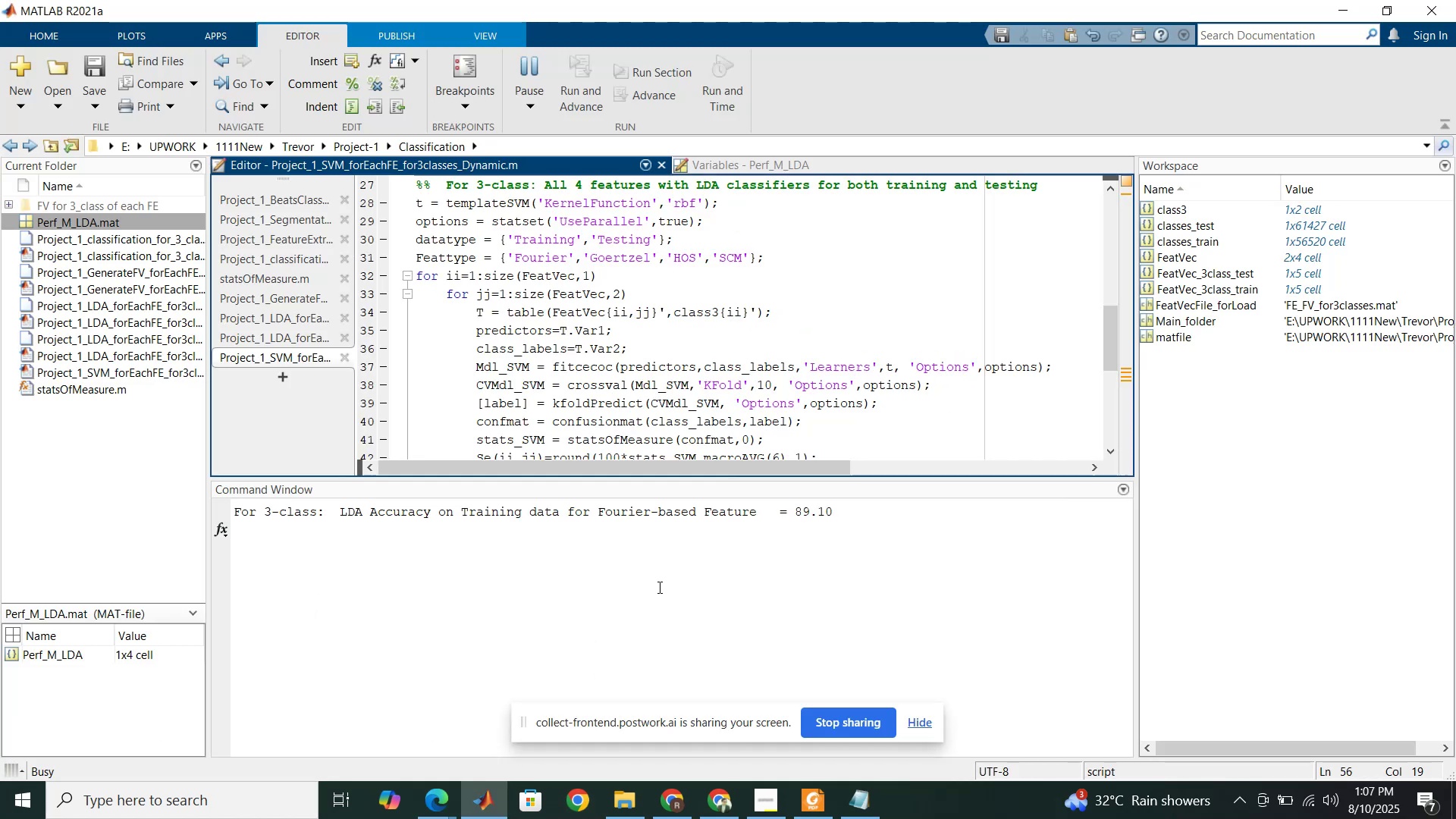 
left_click([725, 805])
 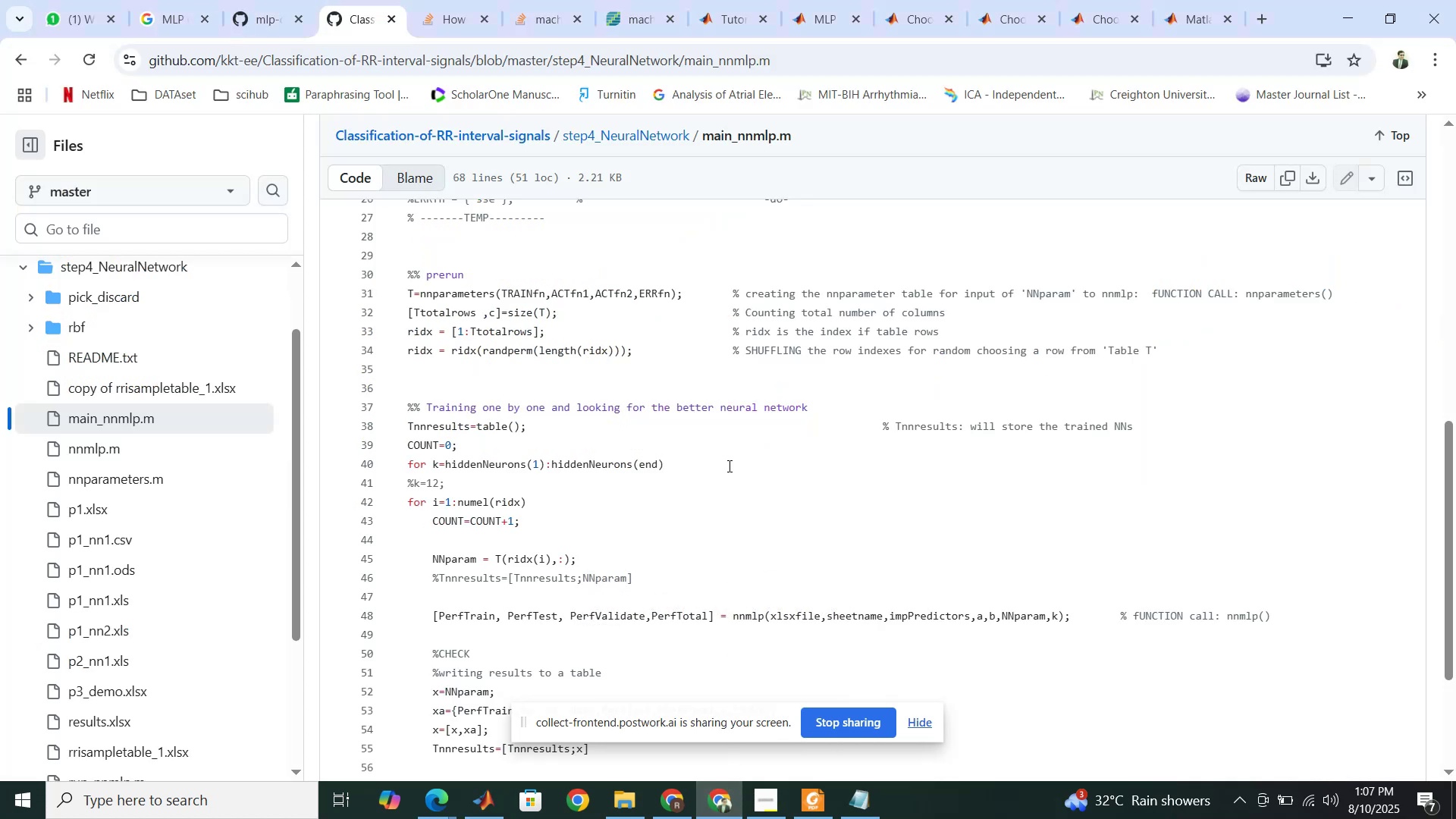 
scroll: coordinate [728, 466], scroll_direction: down, amount: 1.0
 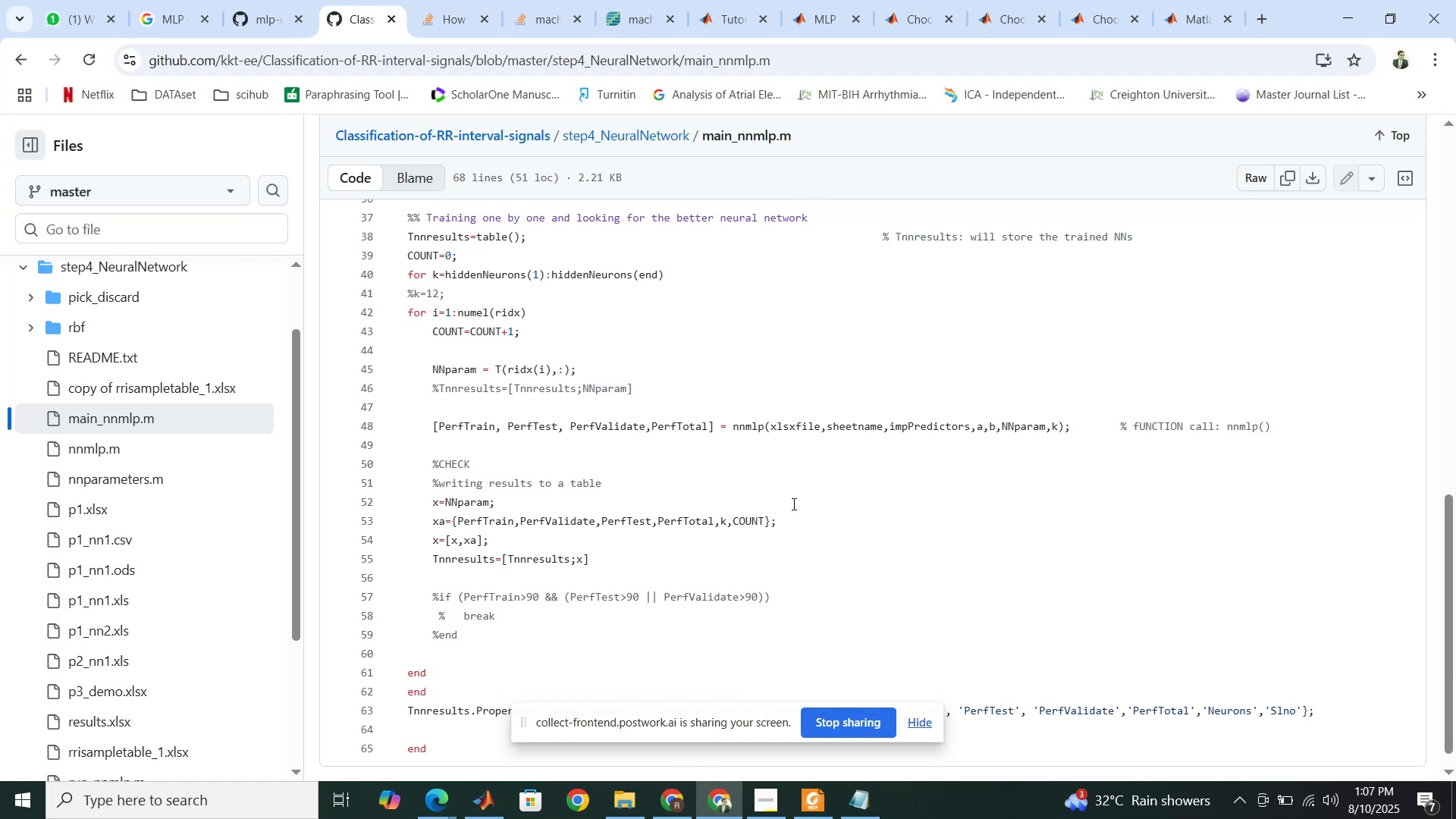 
wait(42.78)
 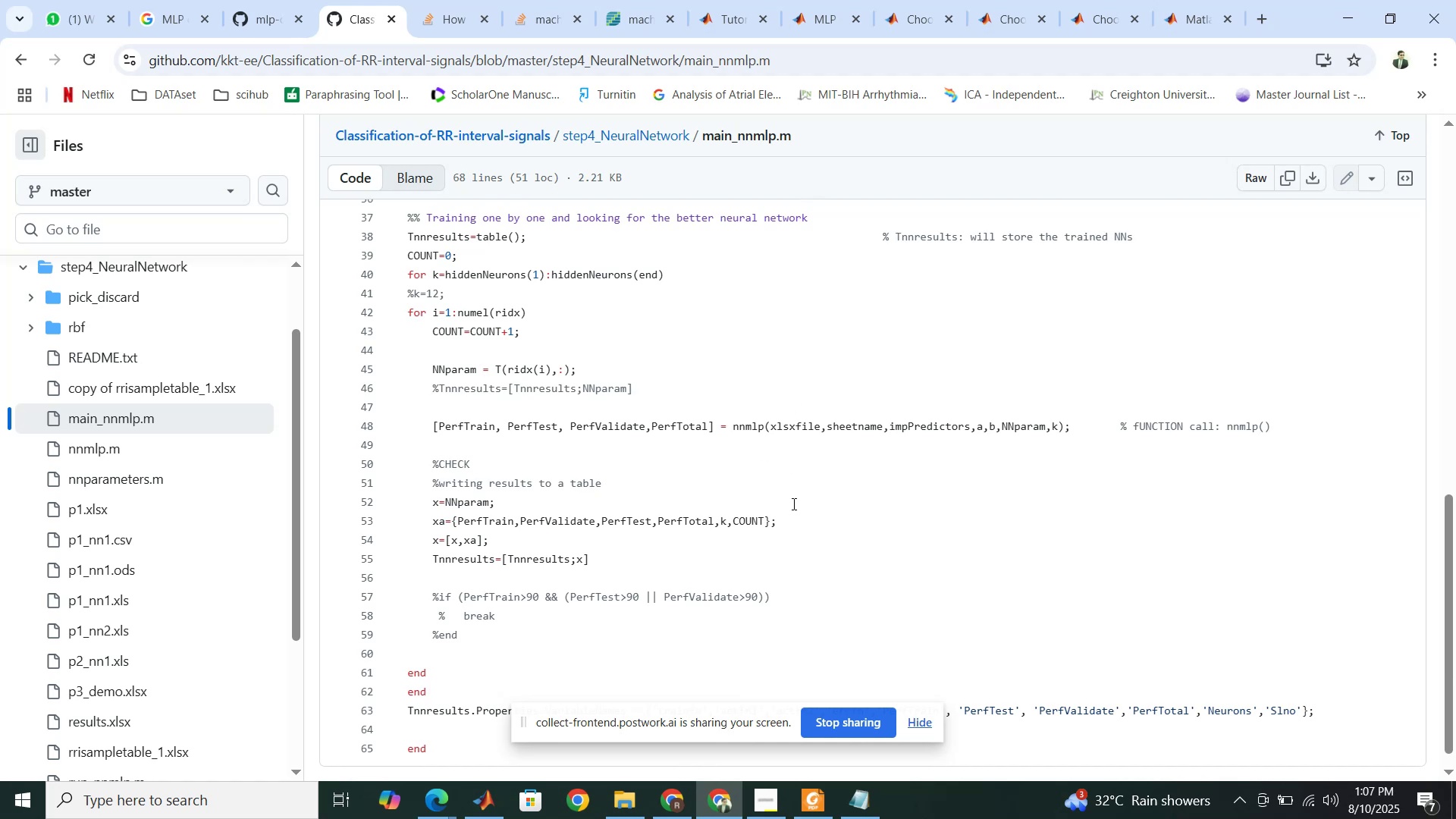 
left_click([149, 453])
 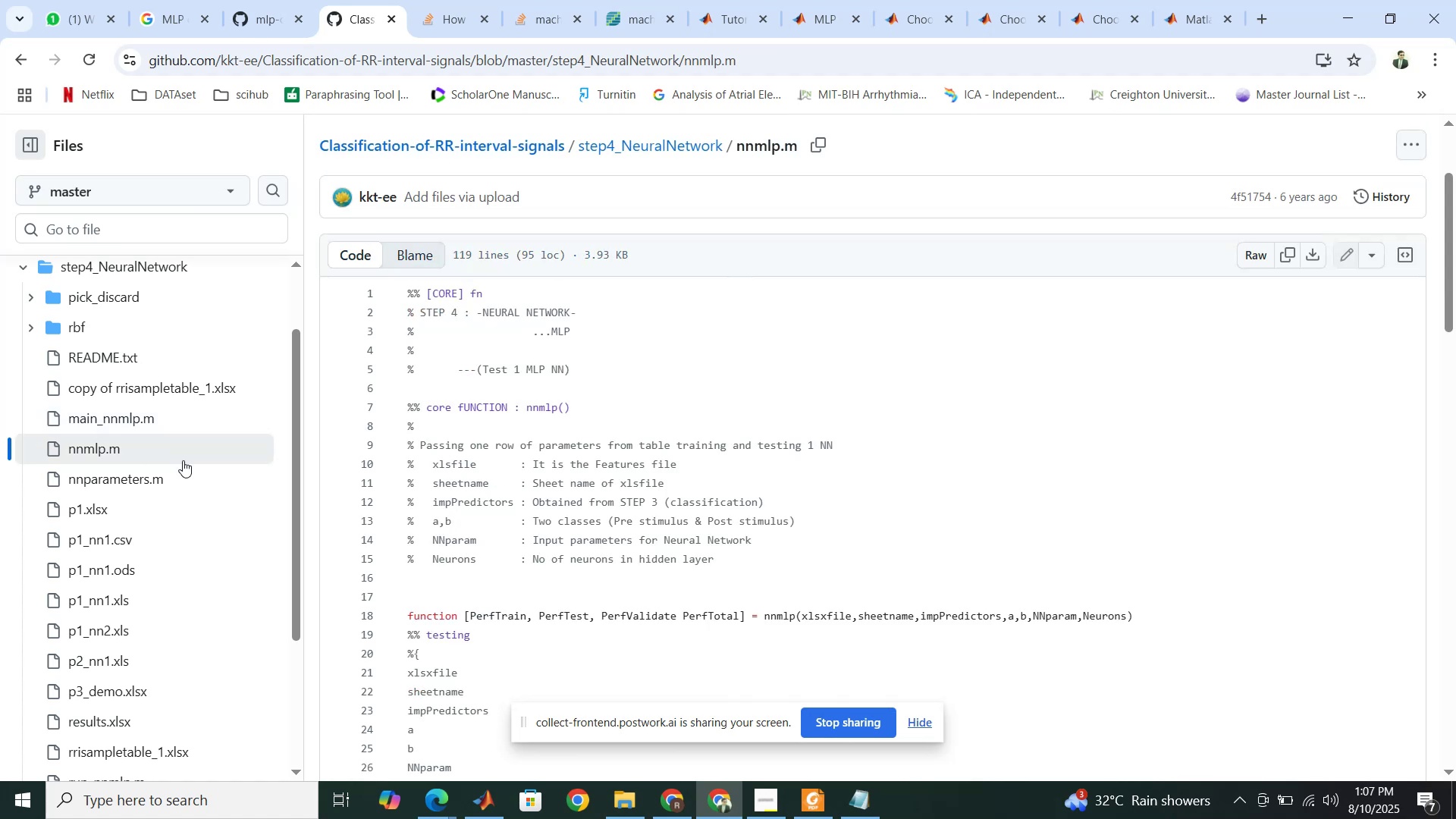 
scroll: coordinate [537, 464], scroll_direction: down, amount: 2.0
 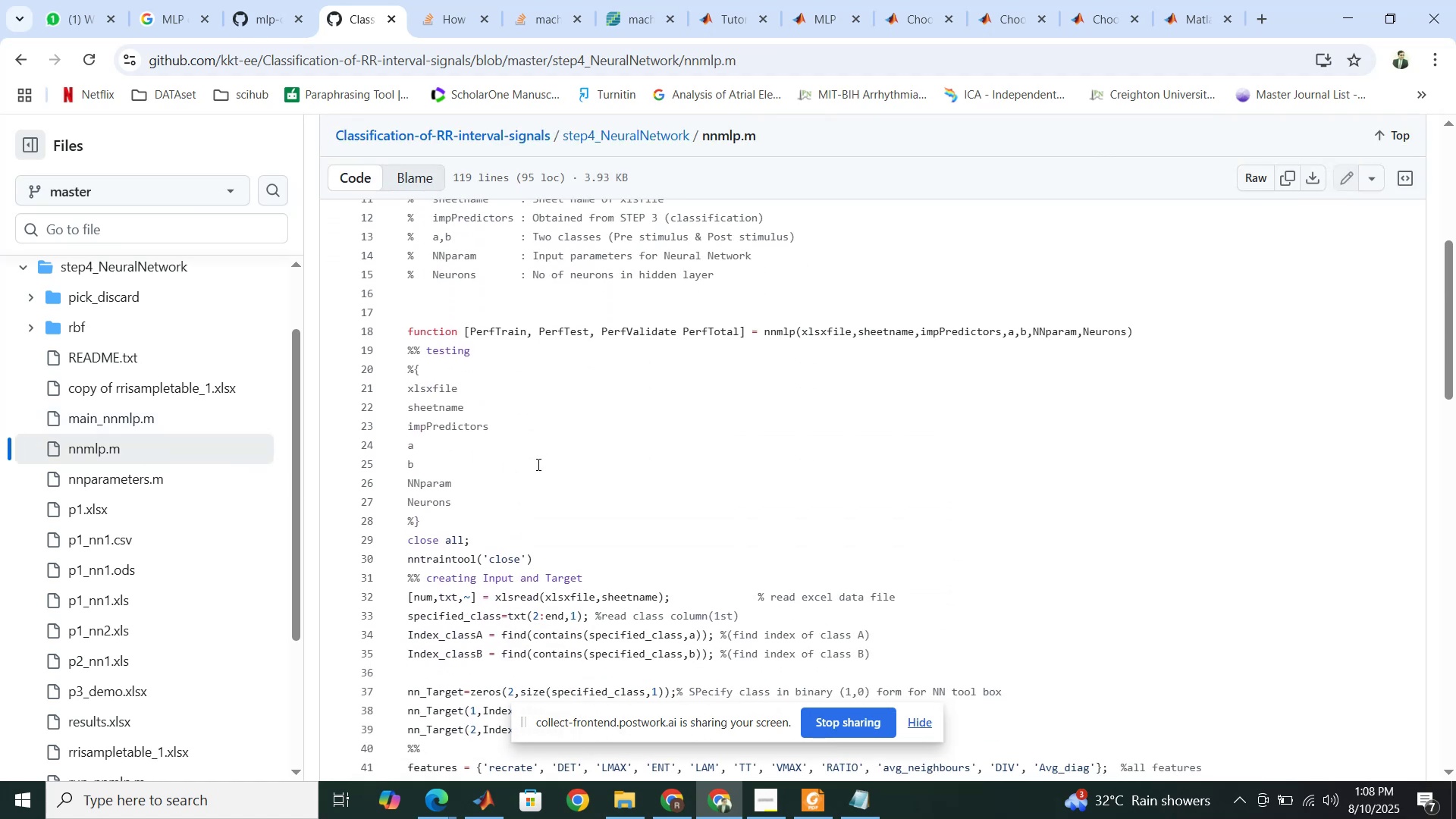 
wait(6.67)
 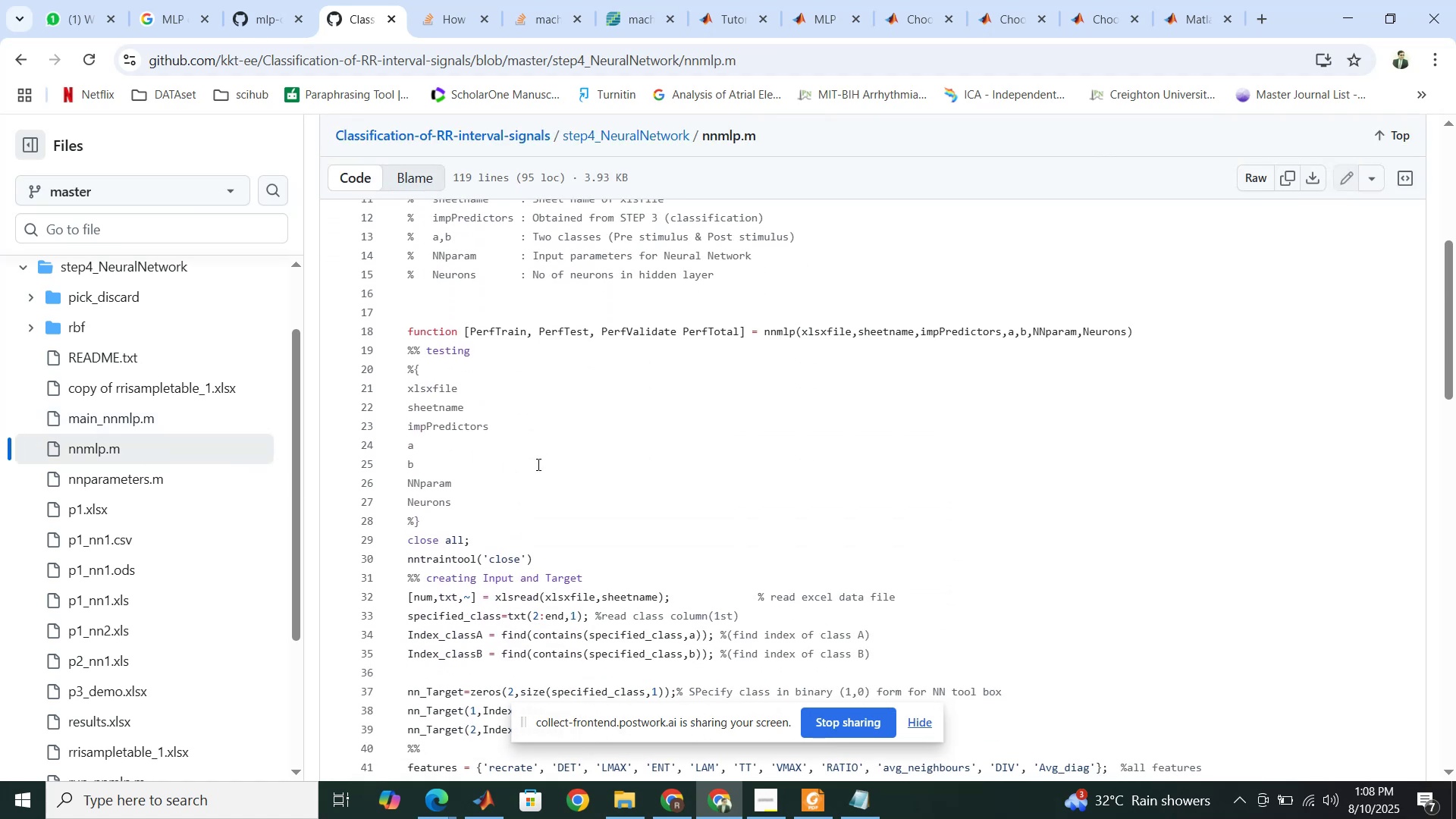 
scroll: coordinate [537, 464], scroll_direction: down, amount: 4.0
 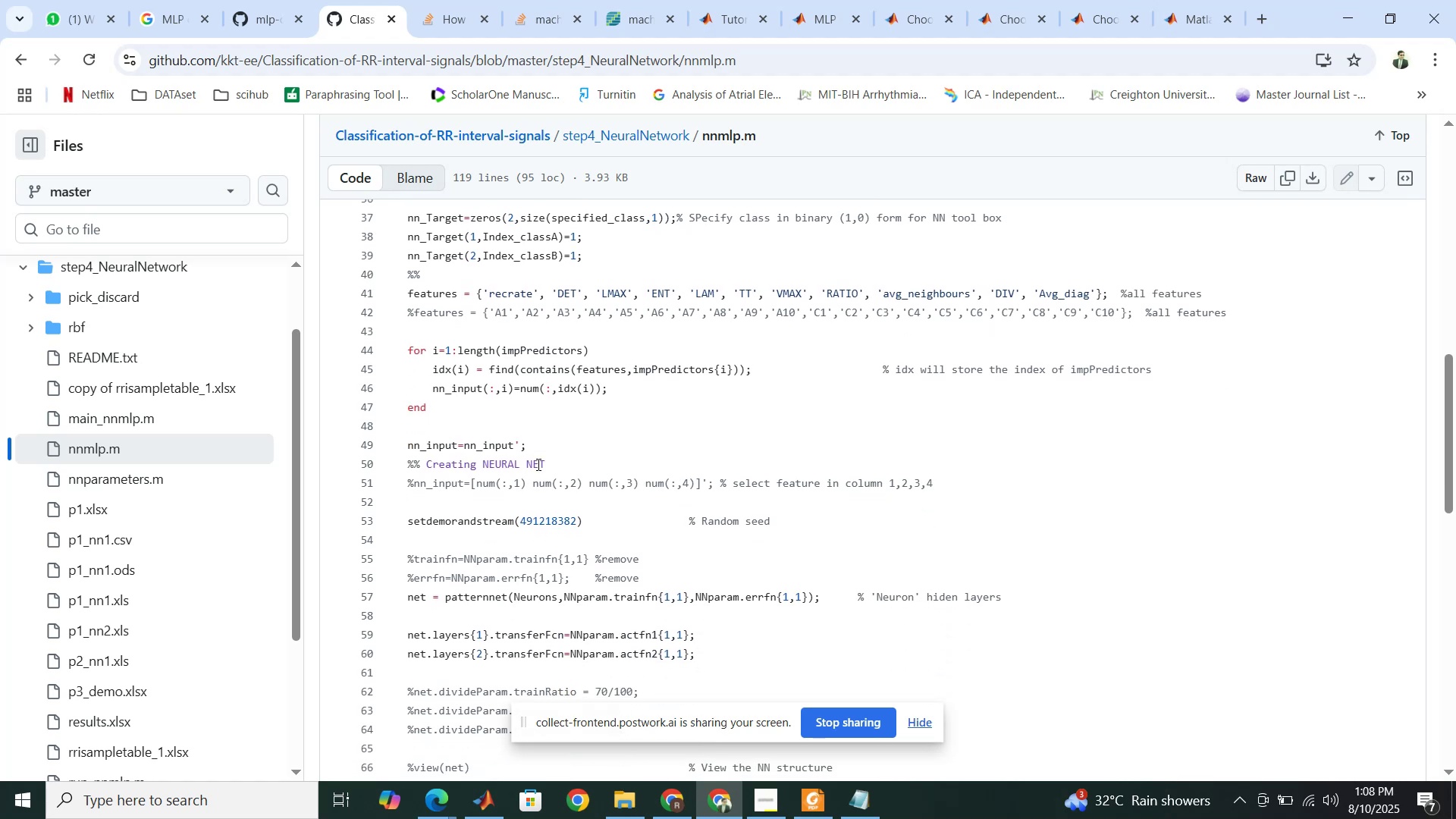 
wait(6.88)
 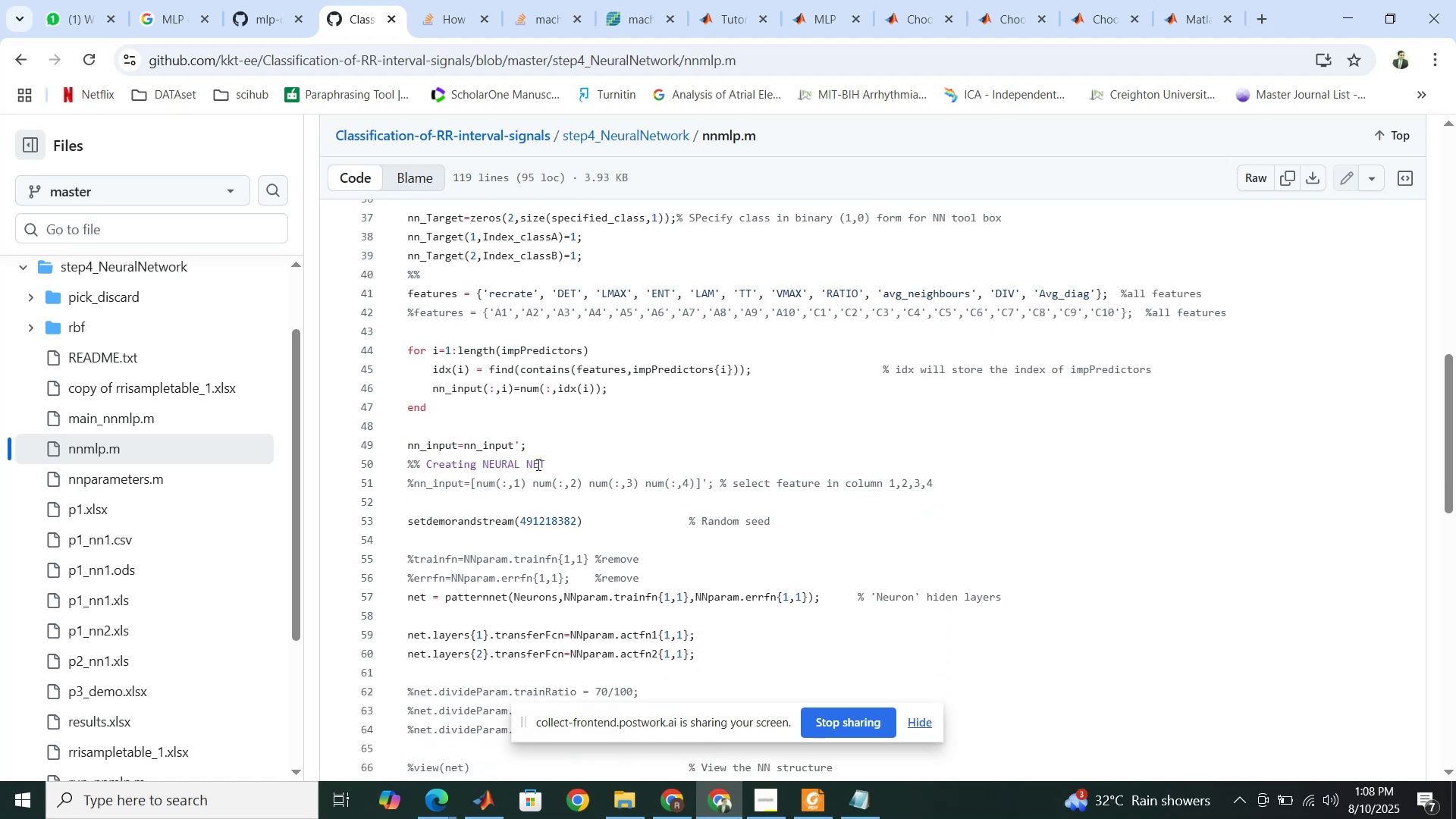 
scroll: coordinate [537, 464], scroll_direction: up, amount: 2.0
 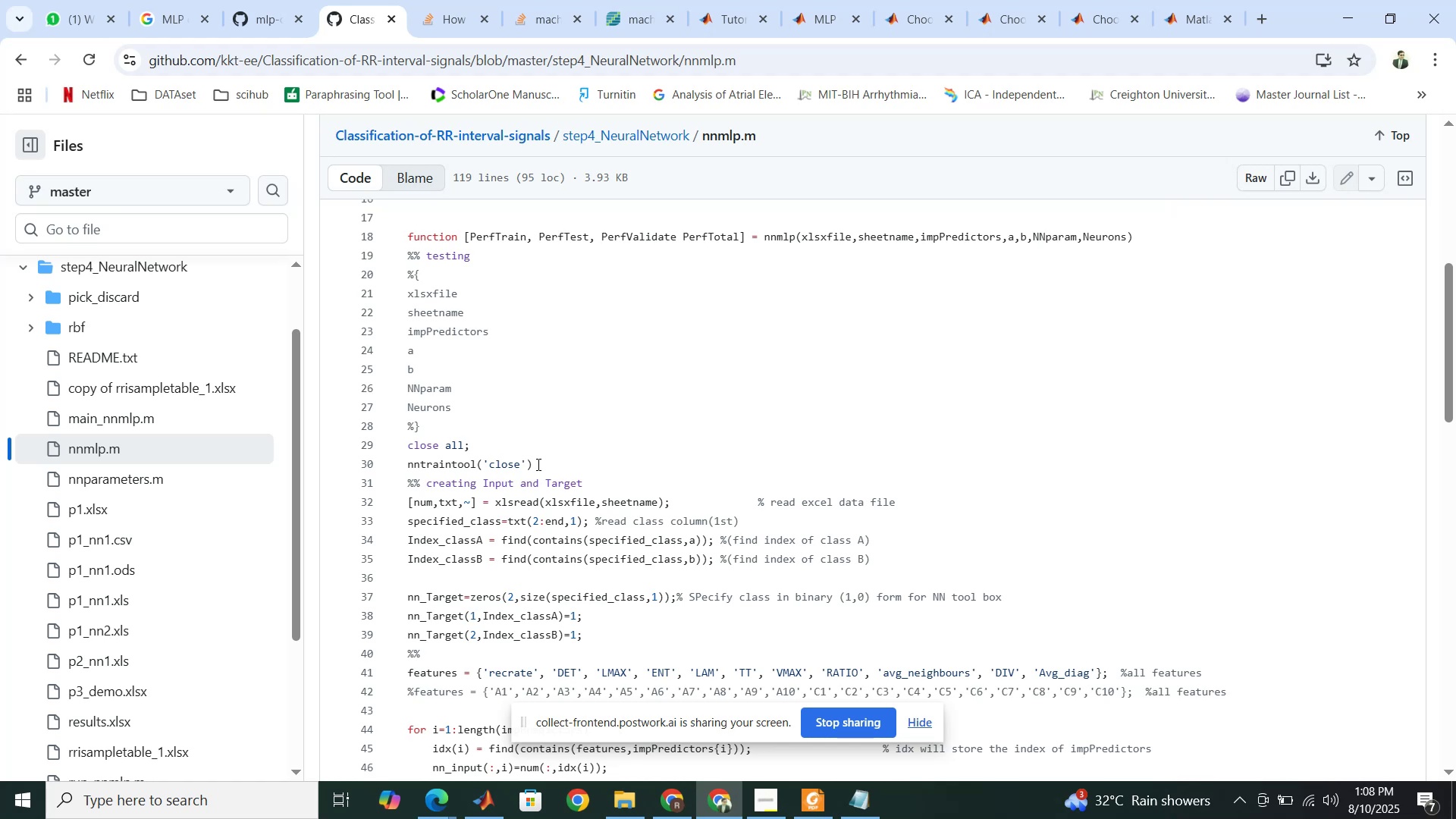 
scroll: coordinate [537, 464], scroll_direction: down, amount: 2.0
 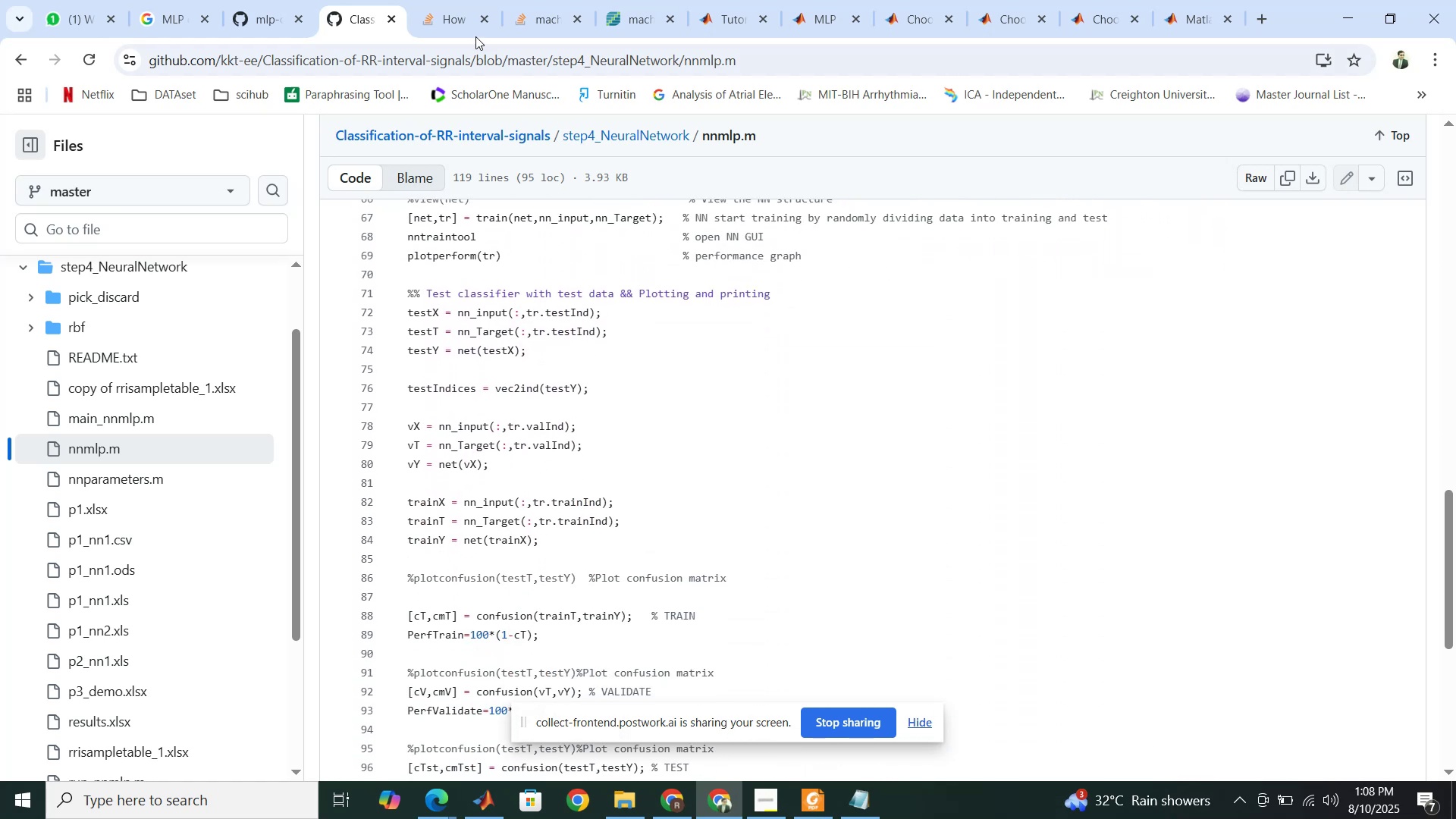 
left_click([451, 8])
 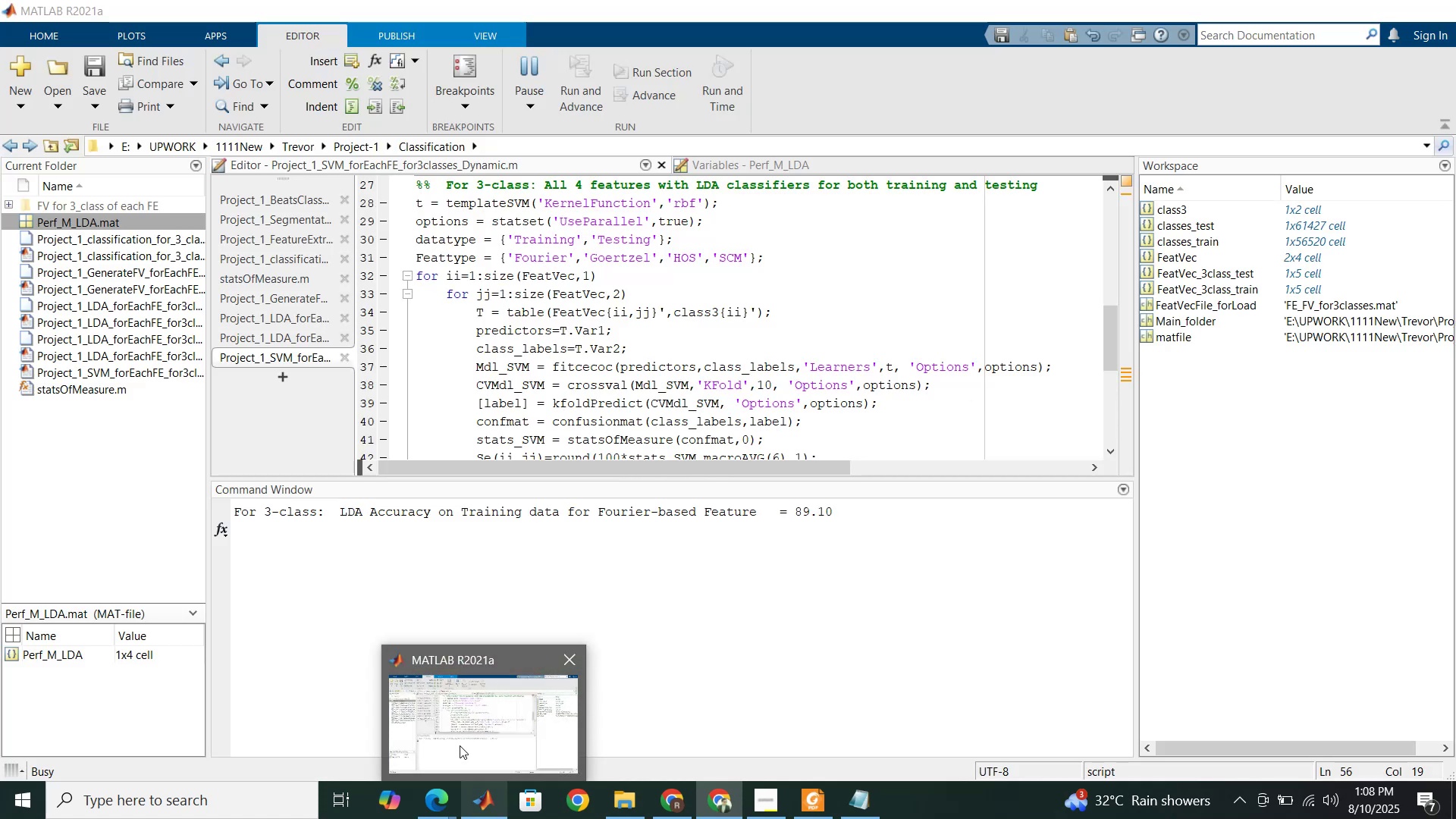 
wait(10.53)
 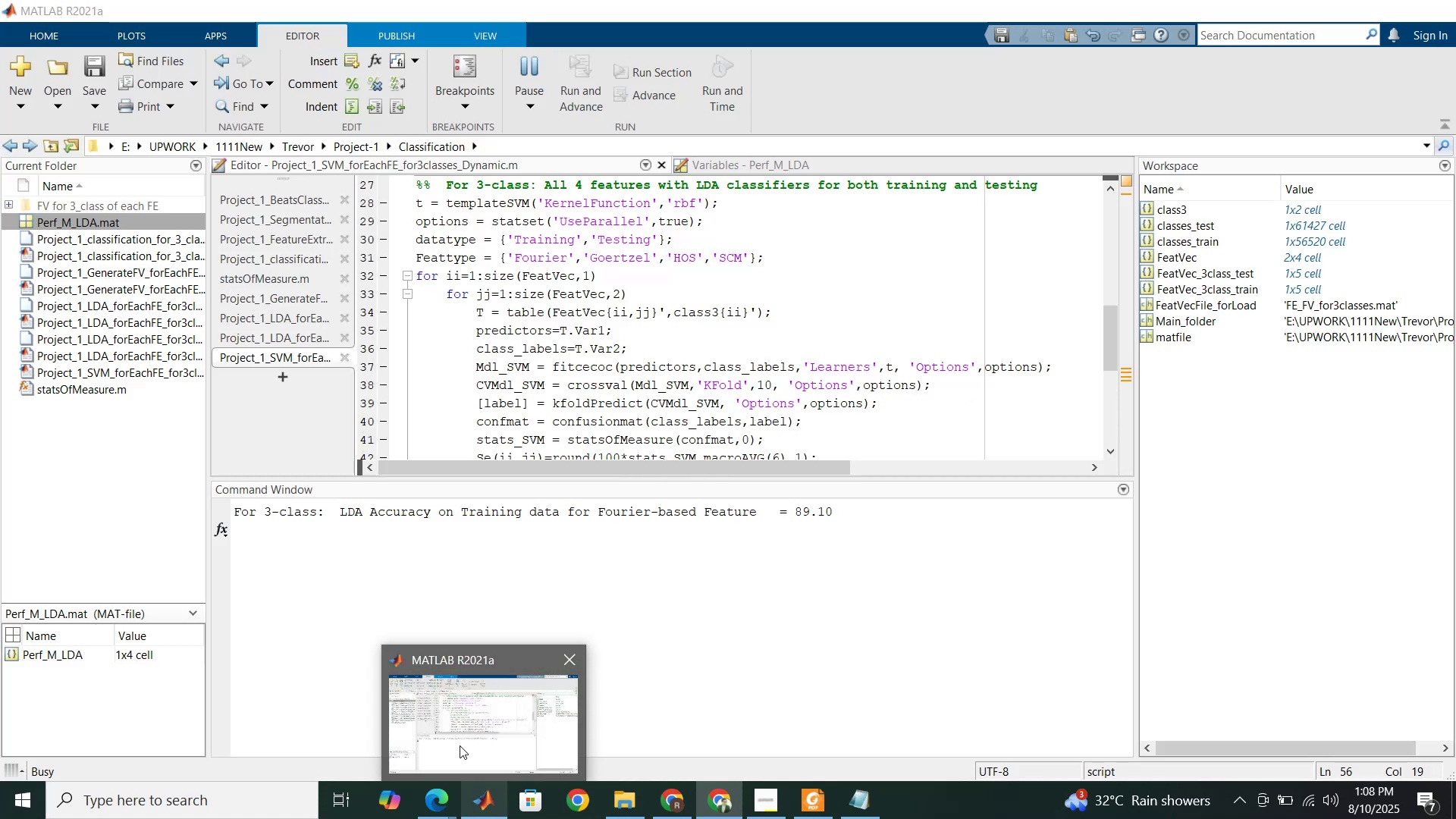 
left_click([460, 745])
 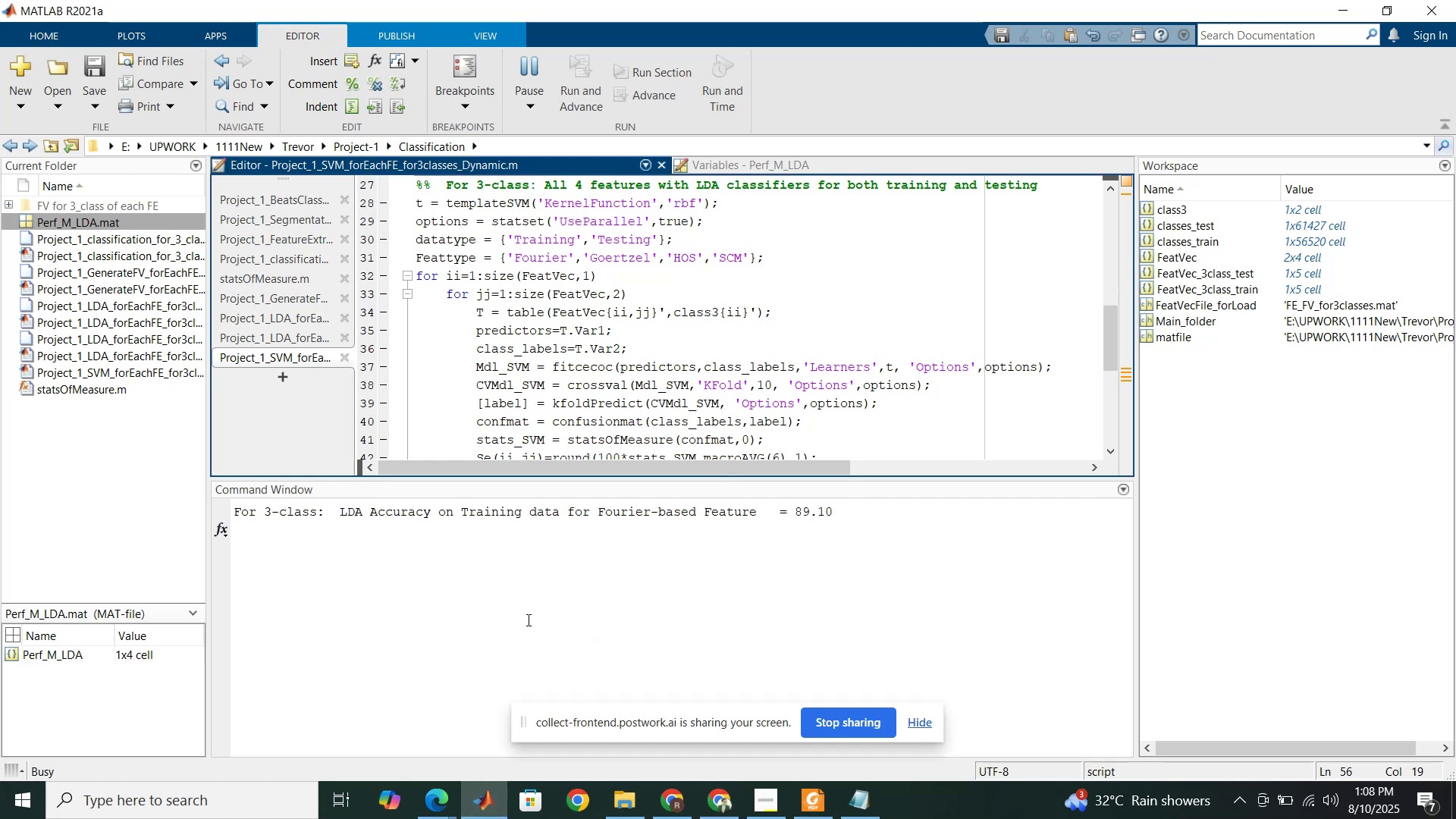 
mouse_move([676, 804])
 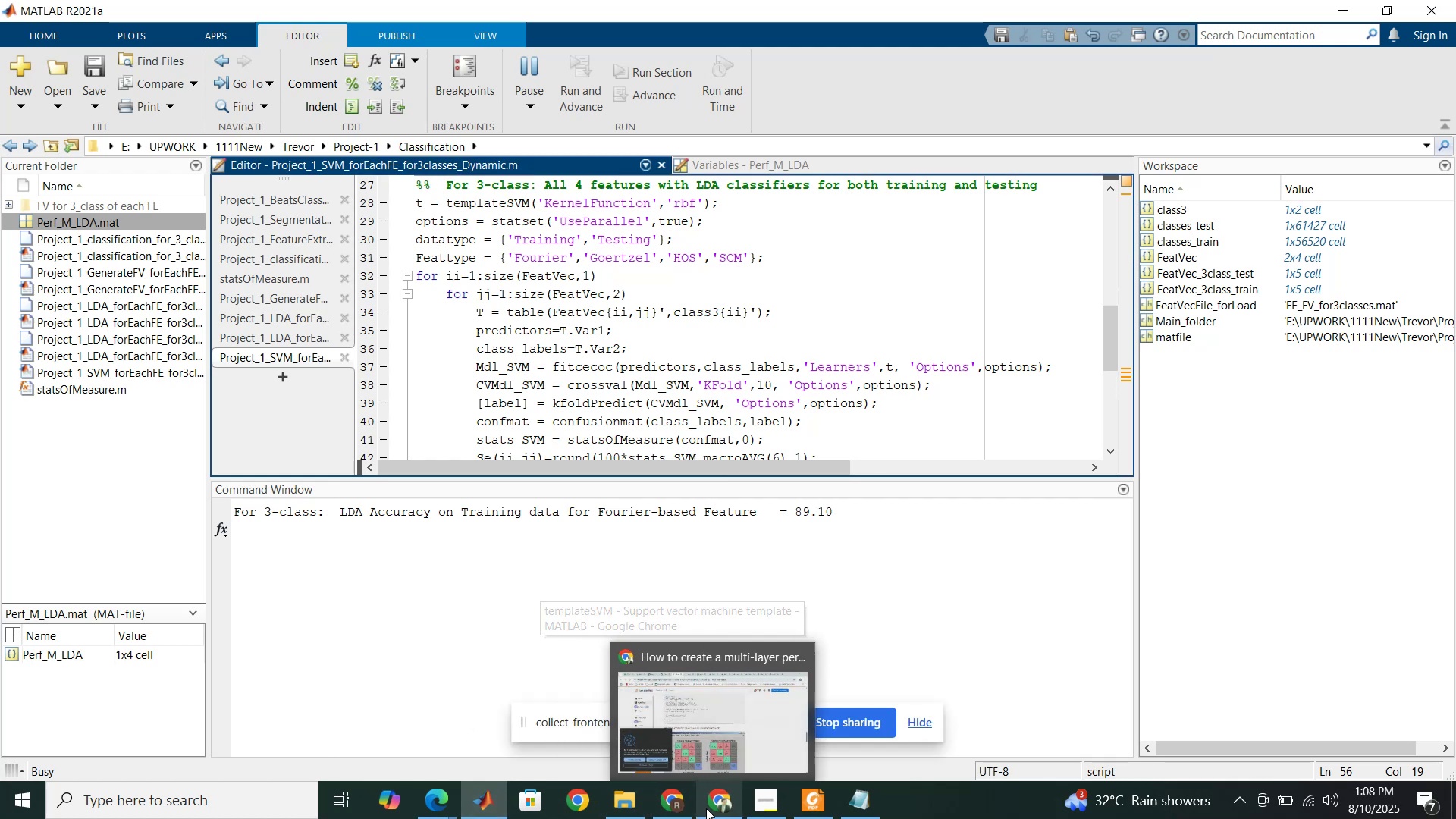 
left_click([706, 808])
 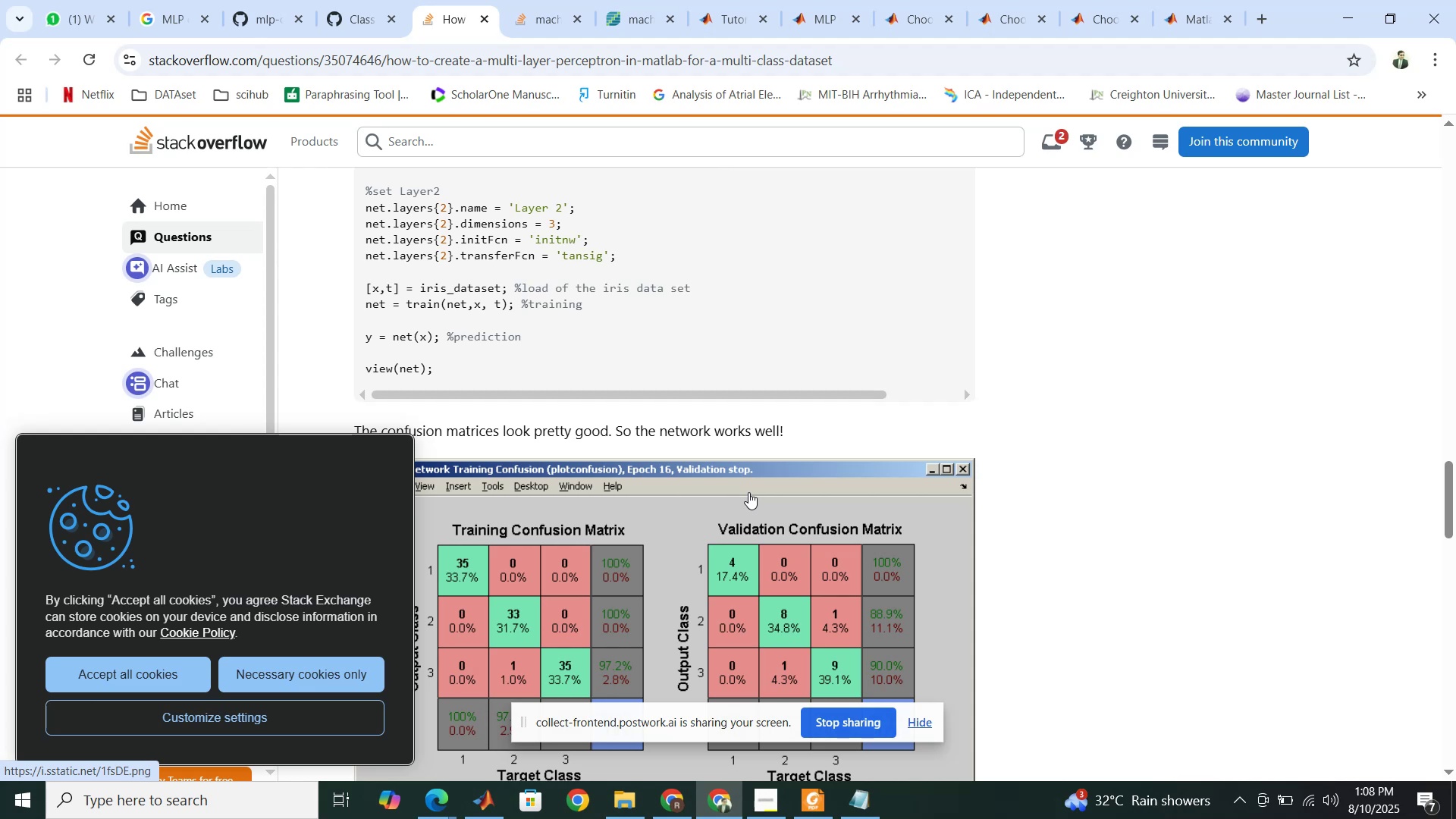 
wait(10.7)
 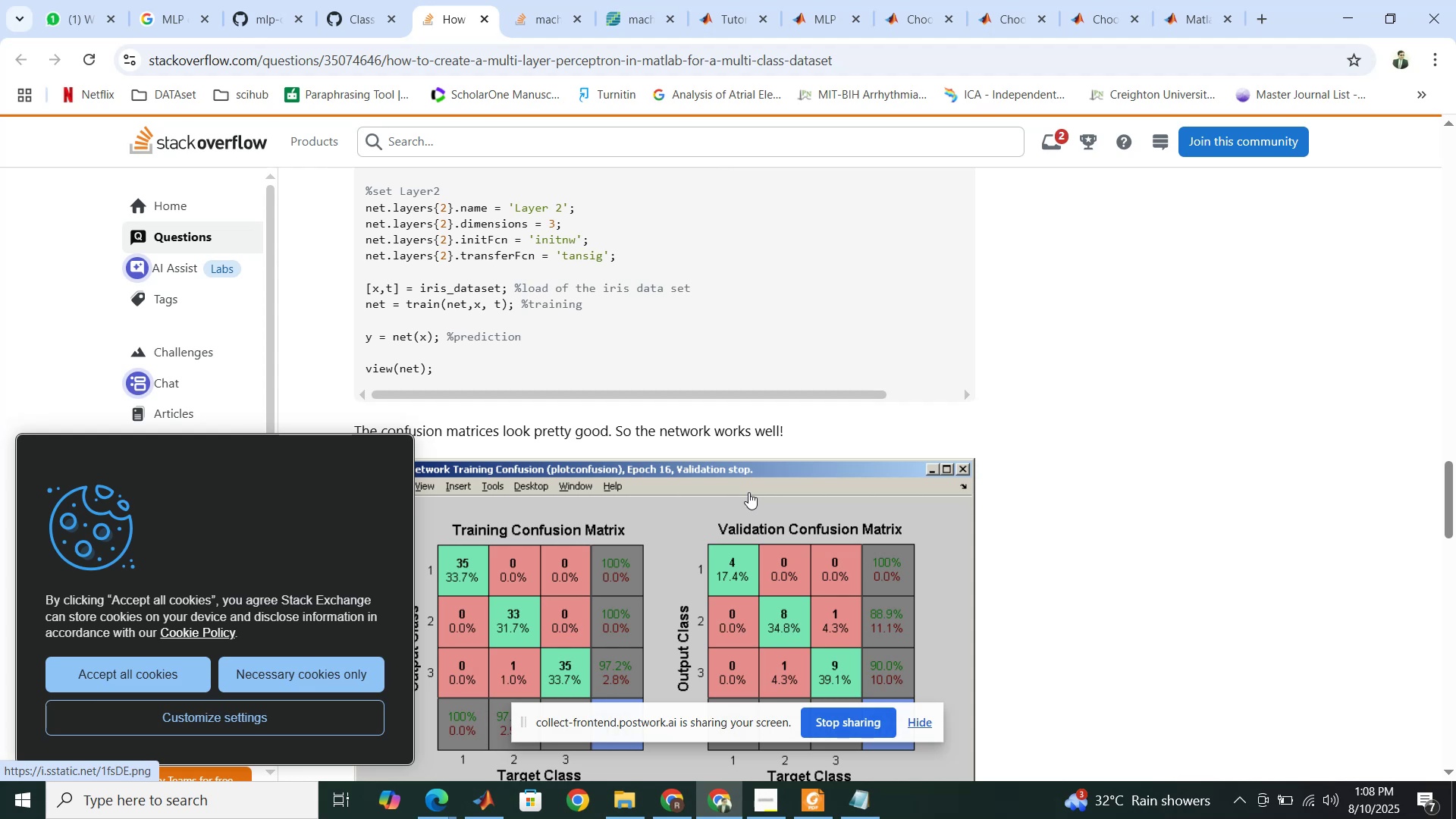 
left_click([551, 0])
 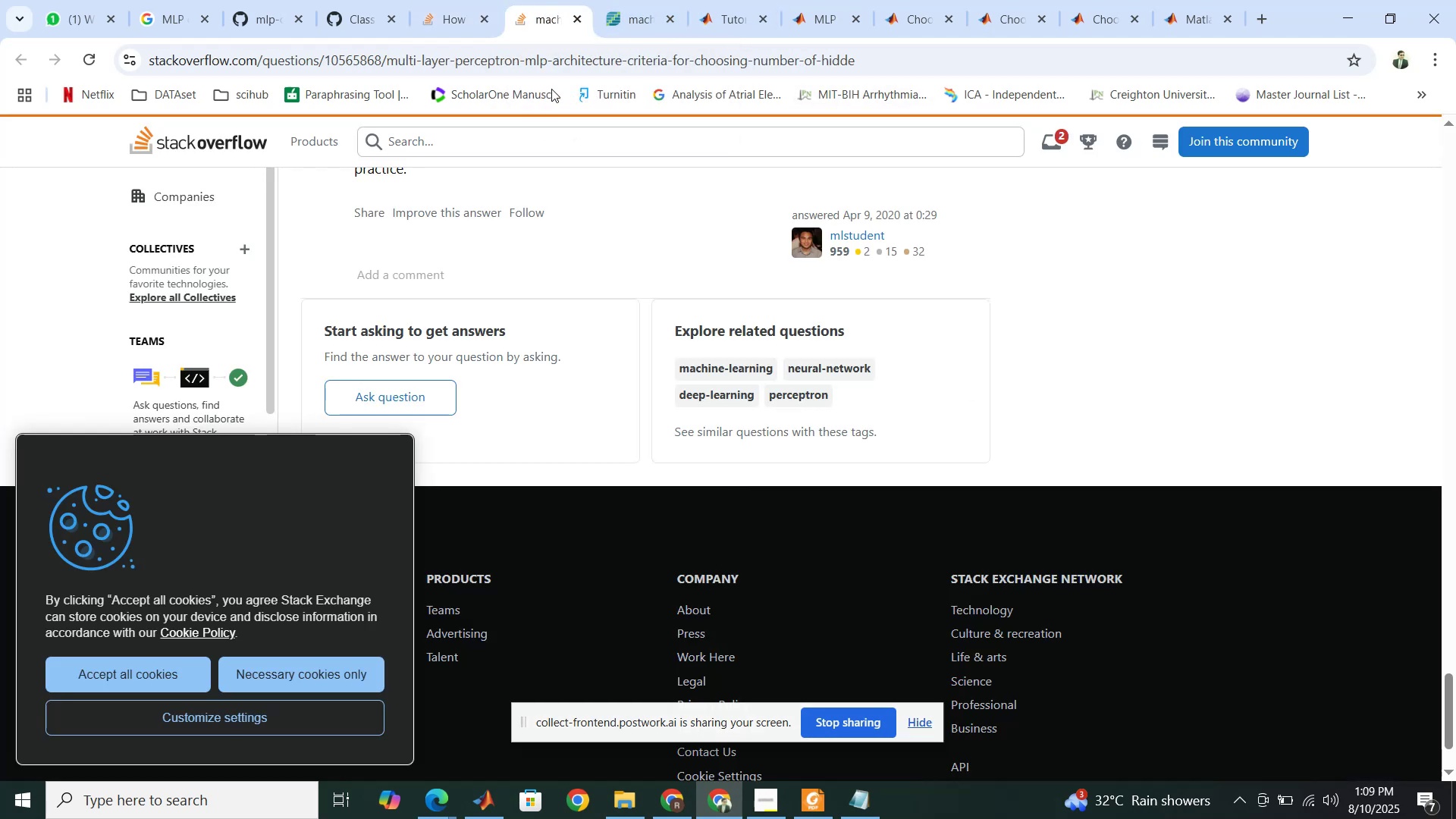 
scroll: coordinate [554, 297], scroll_direction: up, amount: 4.0
 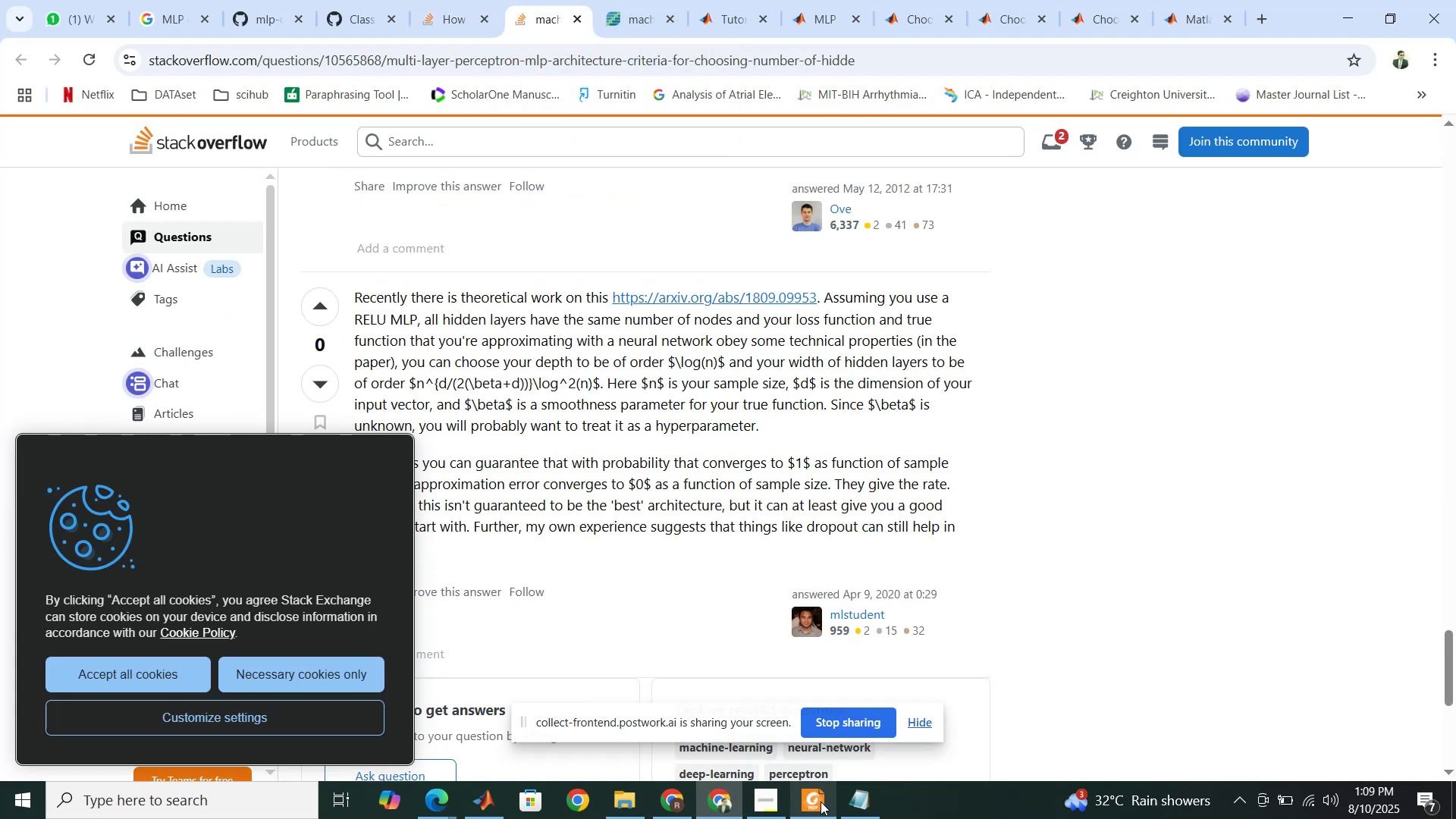 
left_click([821, 802])
 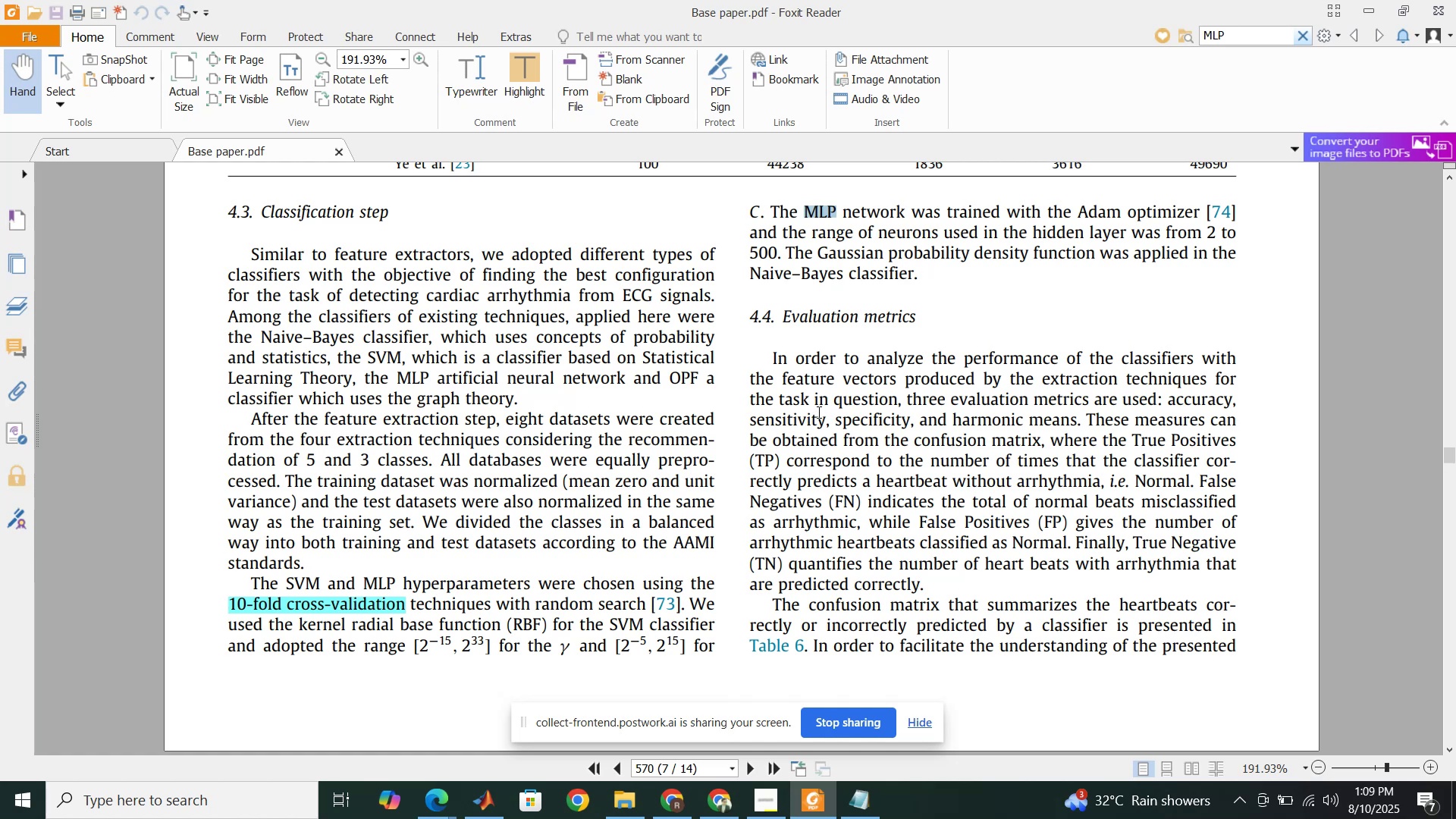 
wait(12.46)
 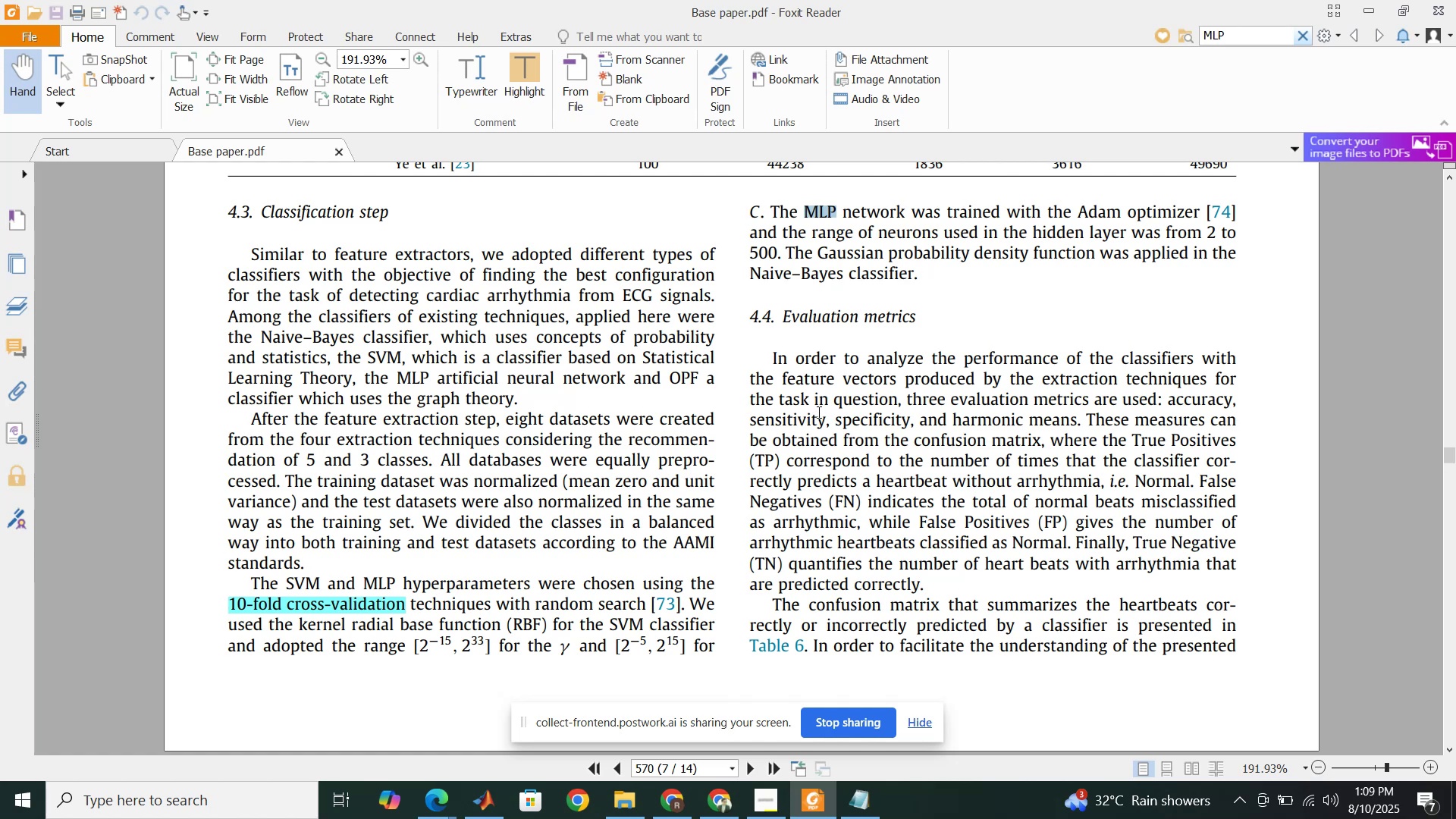 
scroll: coordinate [817, 412], scroll_direction: up, amount: 2.0
 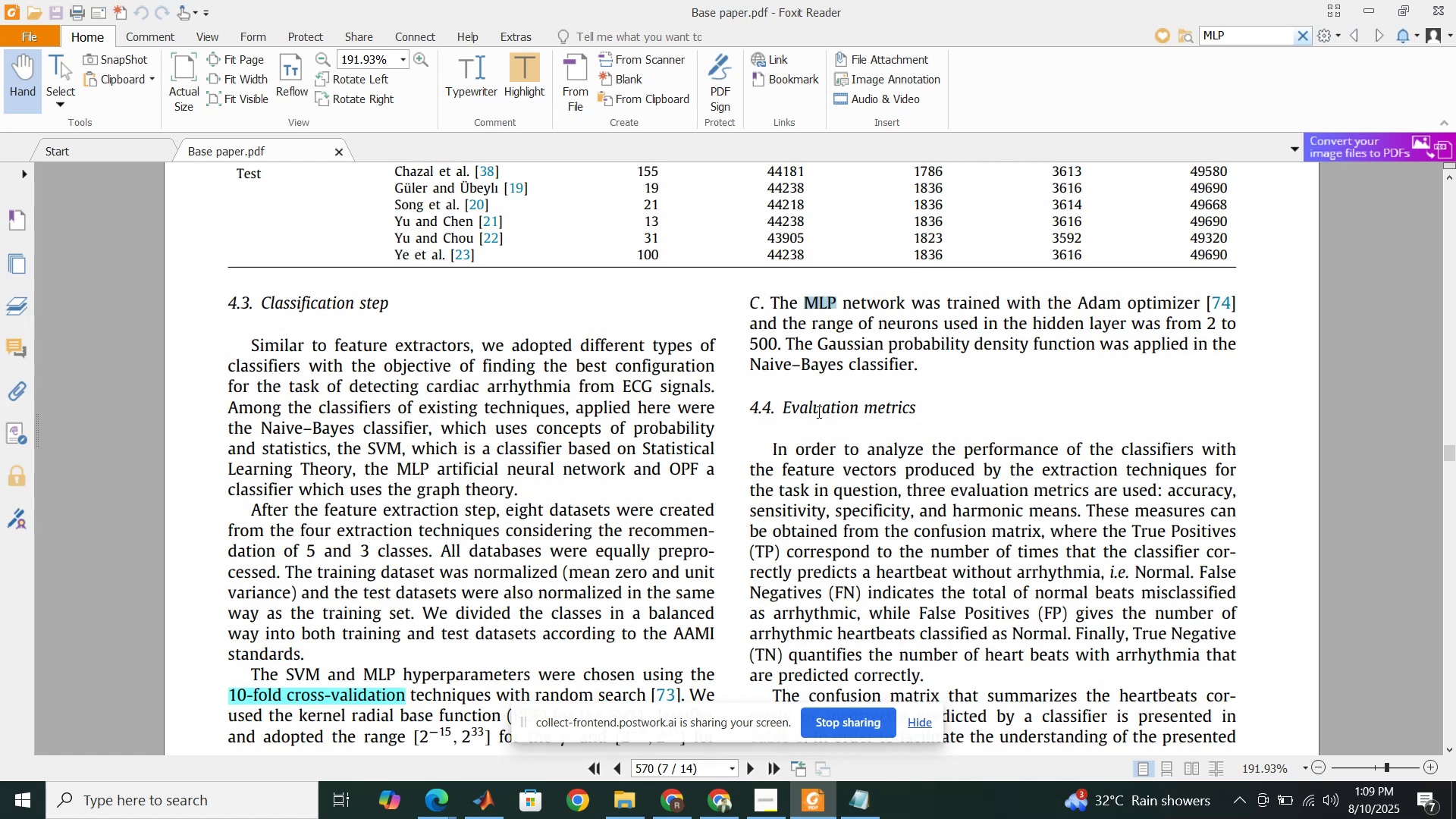 
wait(10.58)
 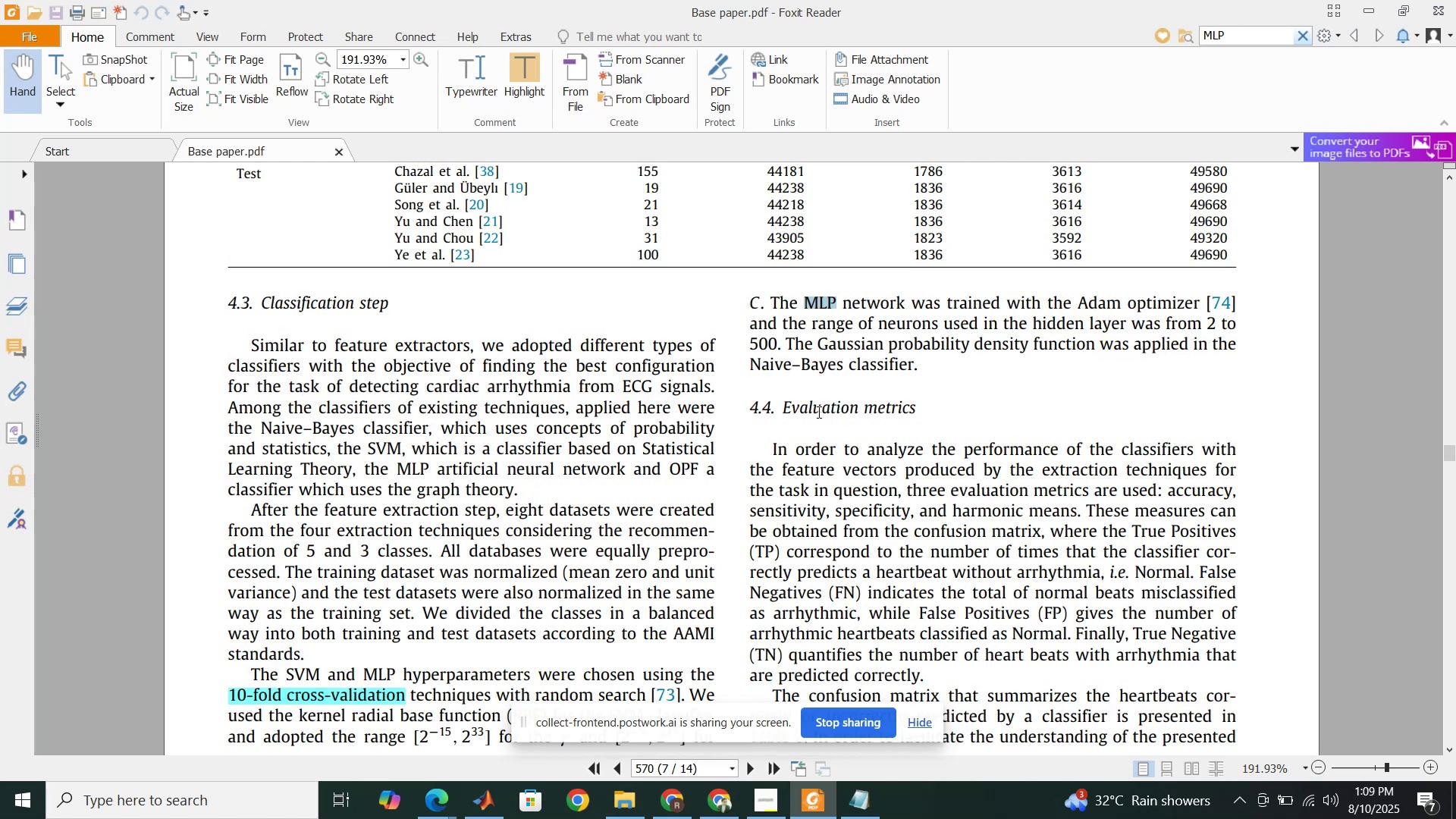 
left_click([833, 306])
 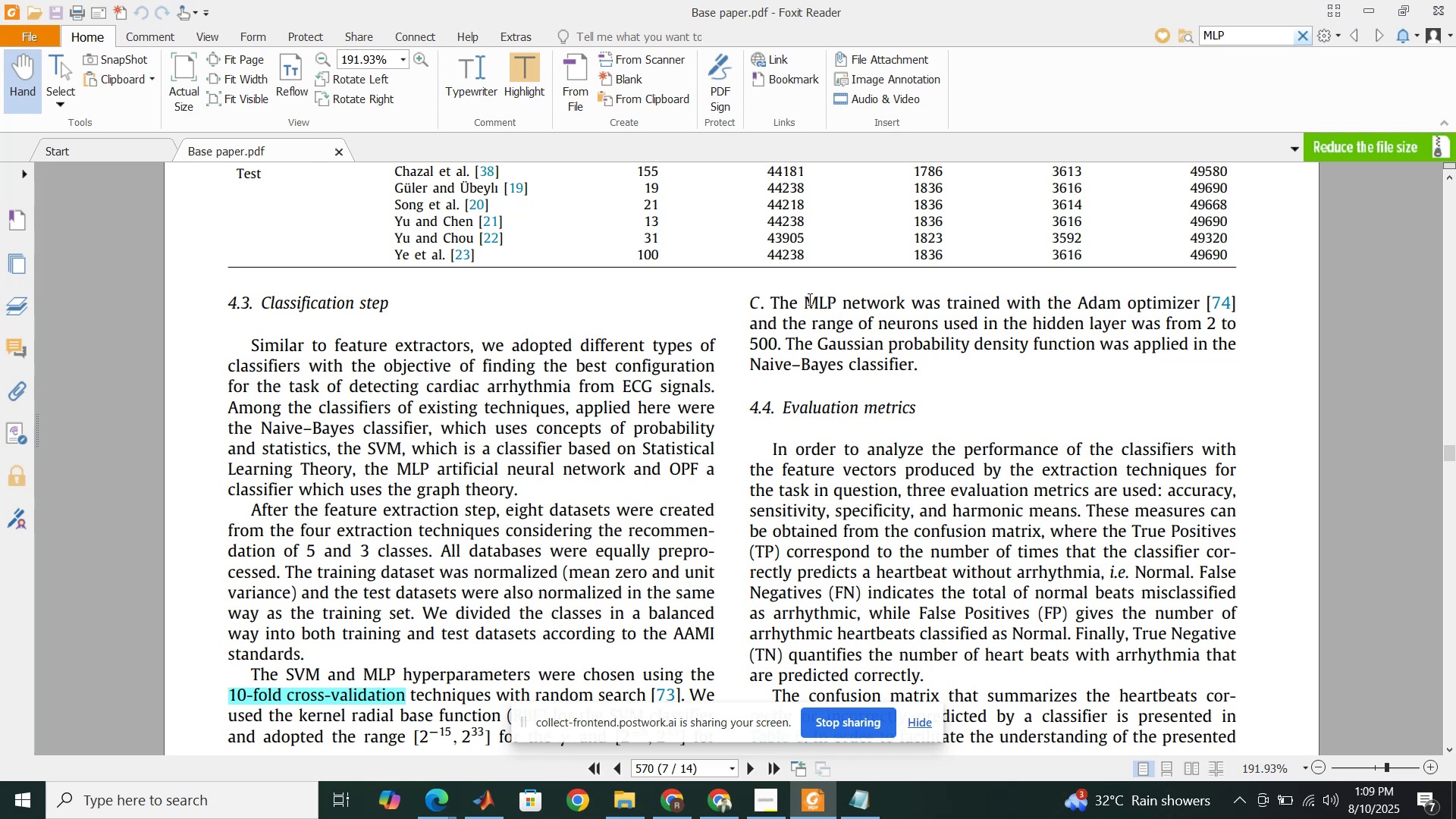 
left_click_drag(start_coordinate=[807, 299], to_coordinate=[1202, 302])
 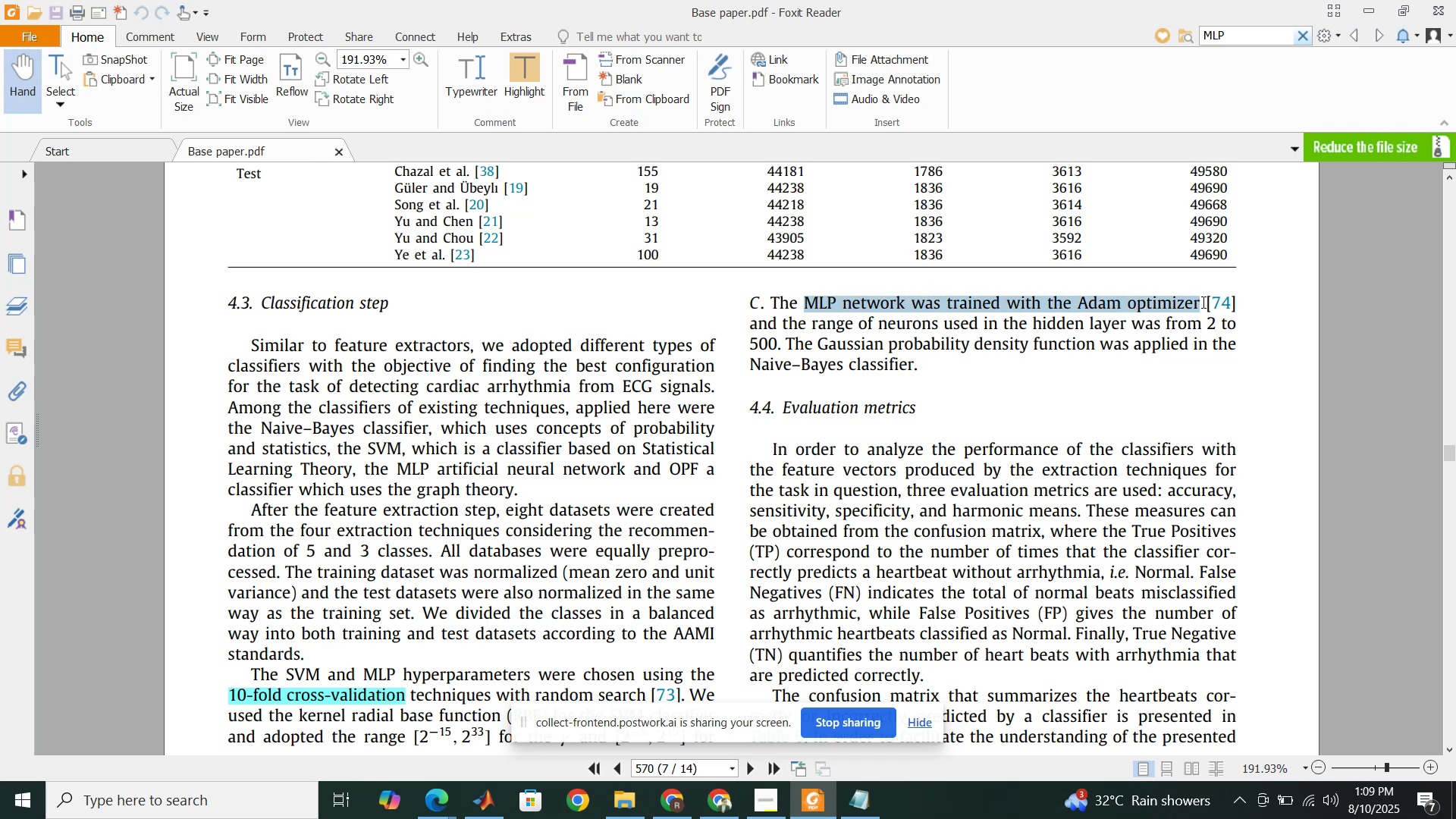 
key(Control+C)
 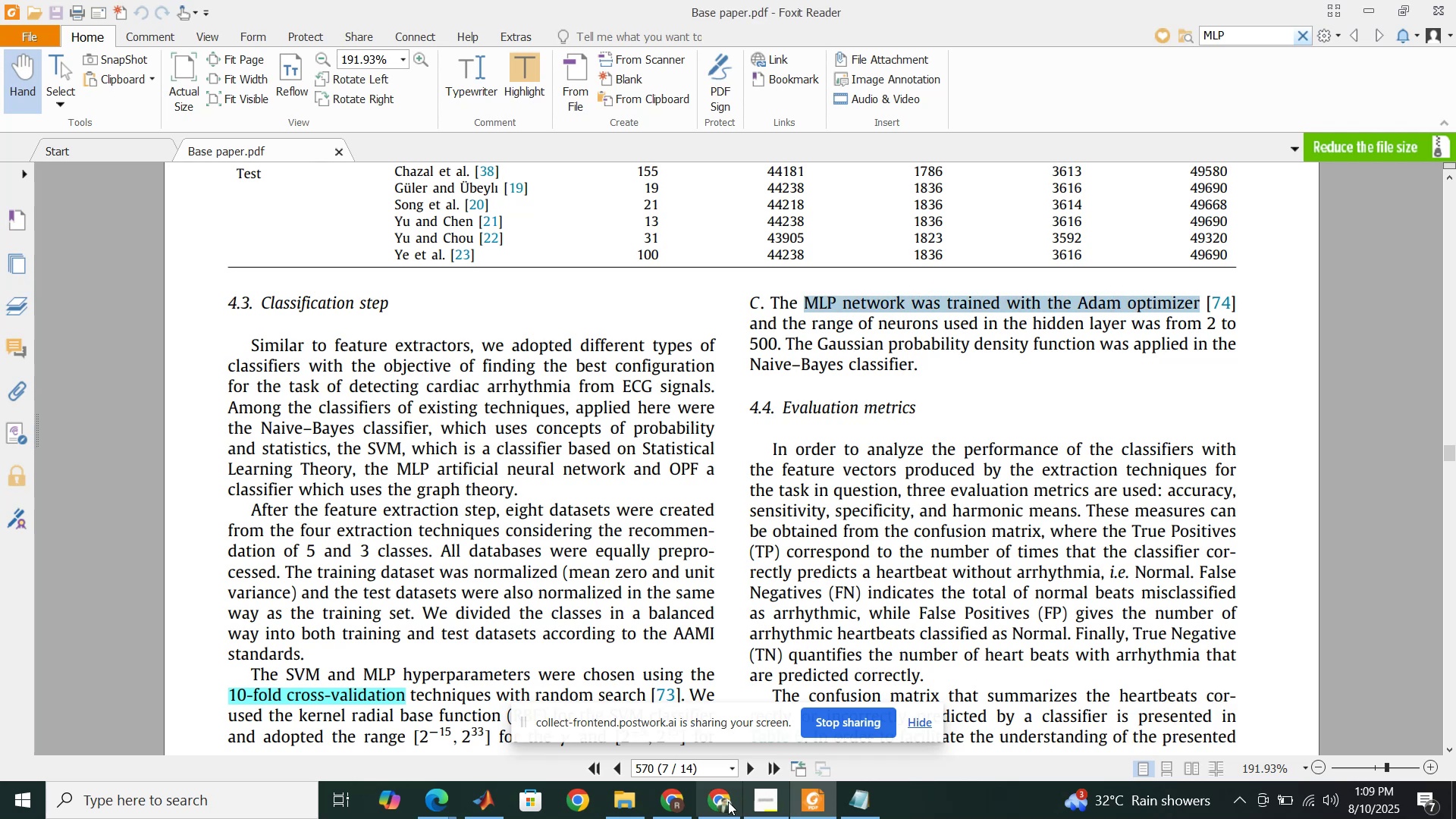 
left_click([721, 807])
 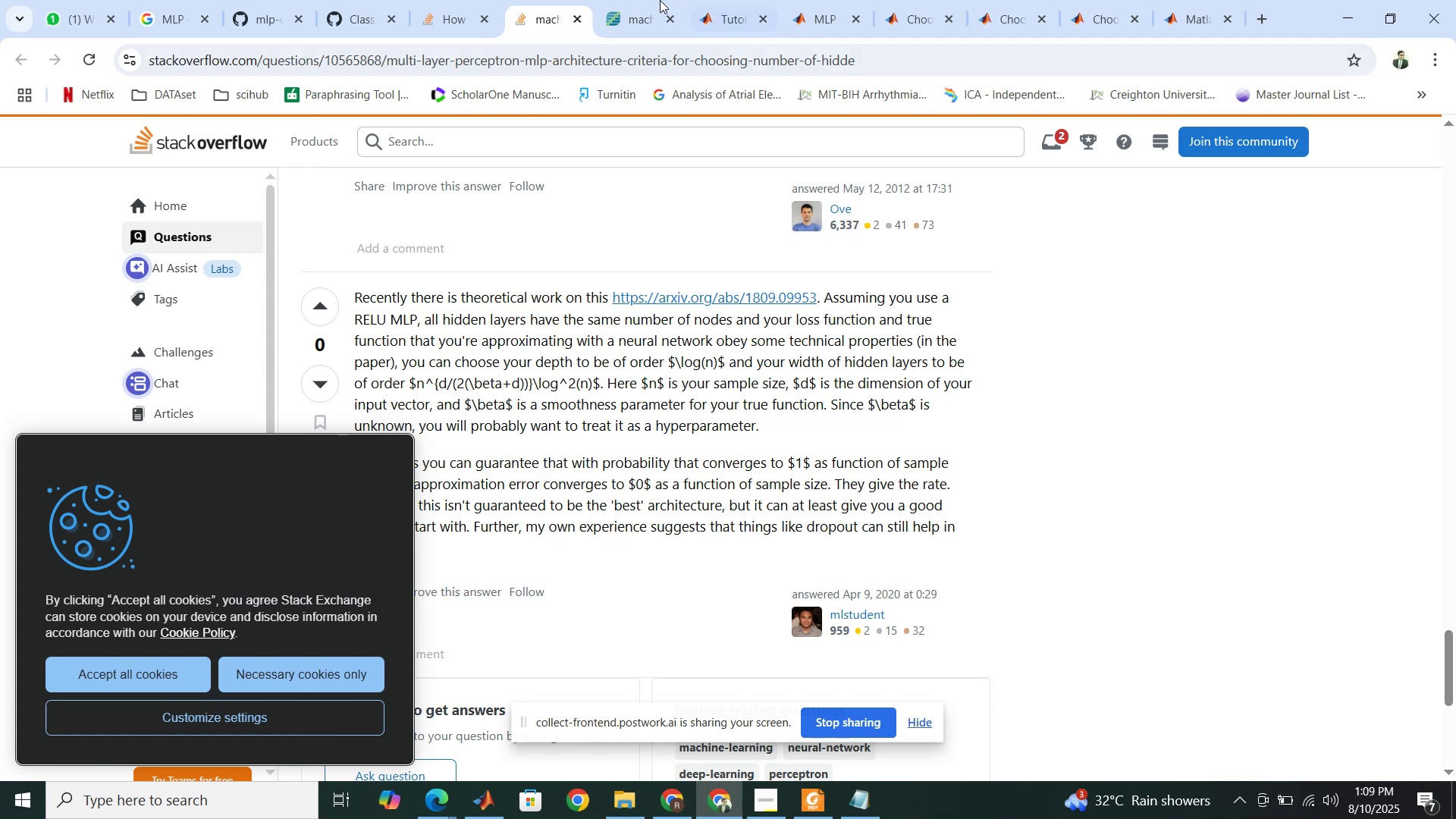 
left_click([636, 0])
 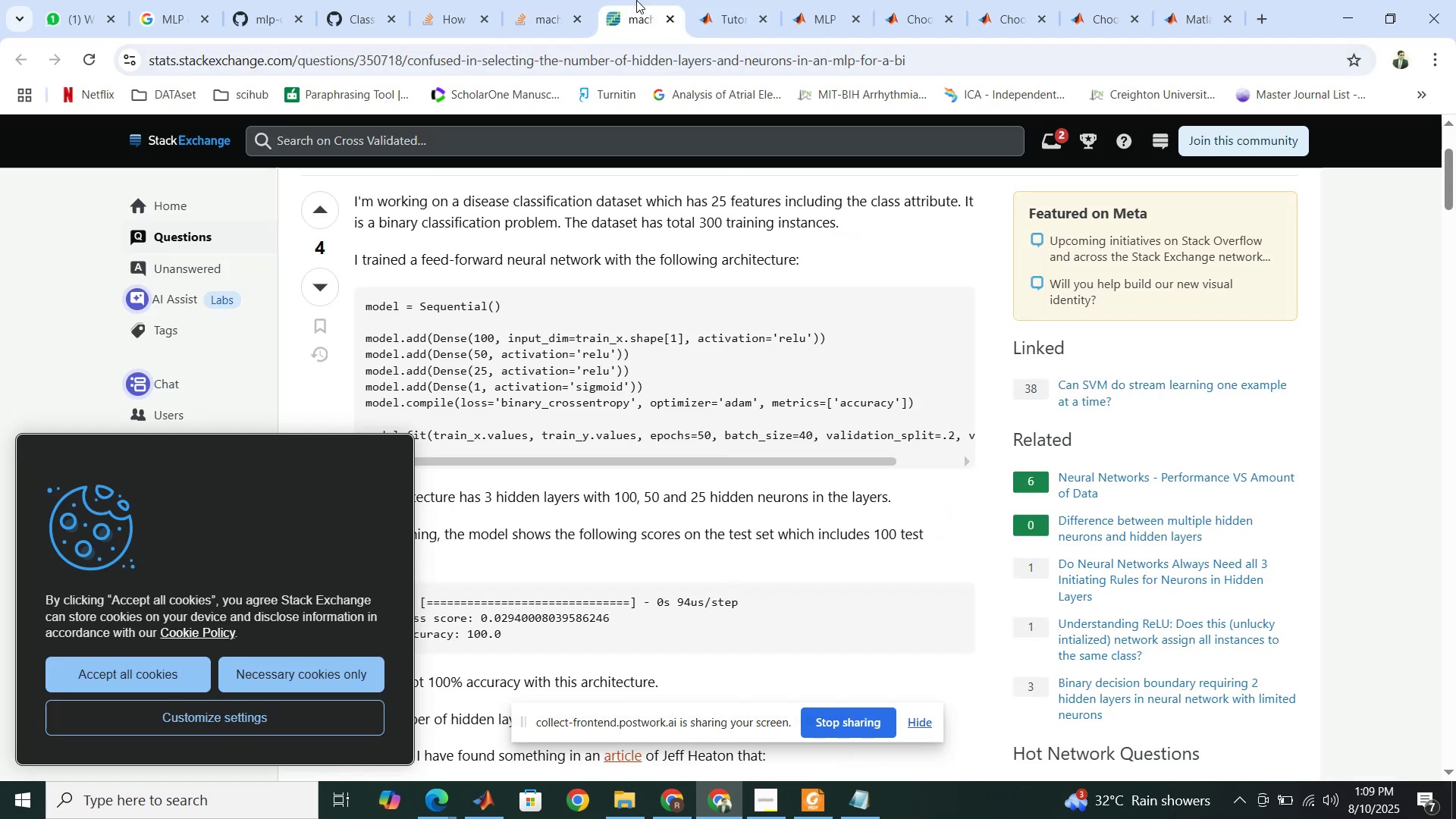 
left_click([722, 0])
 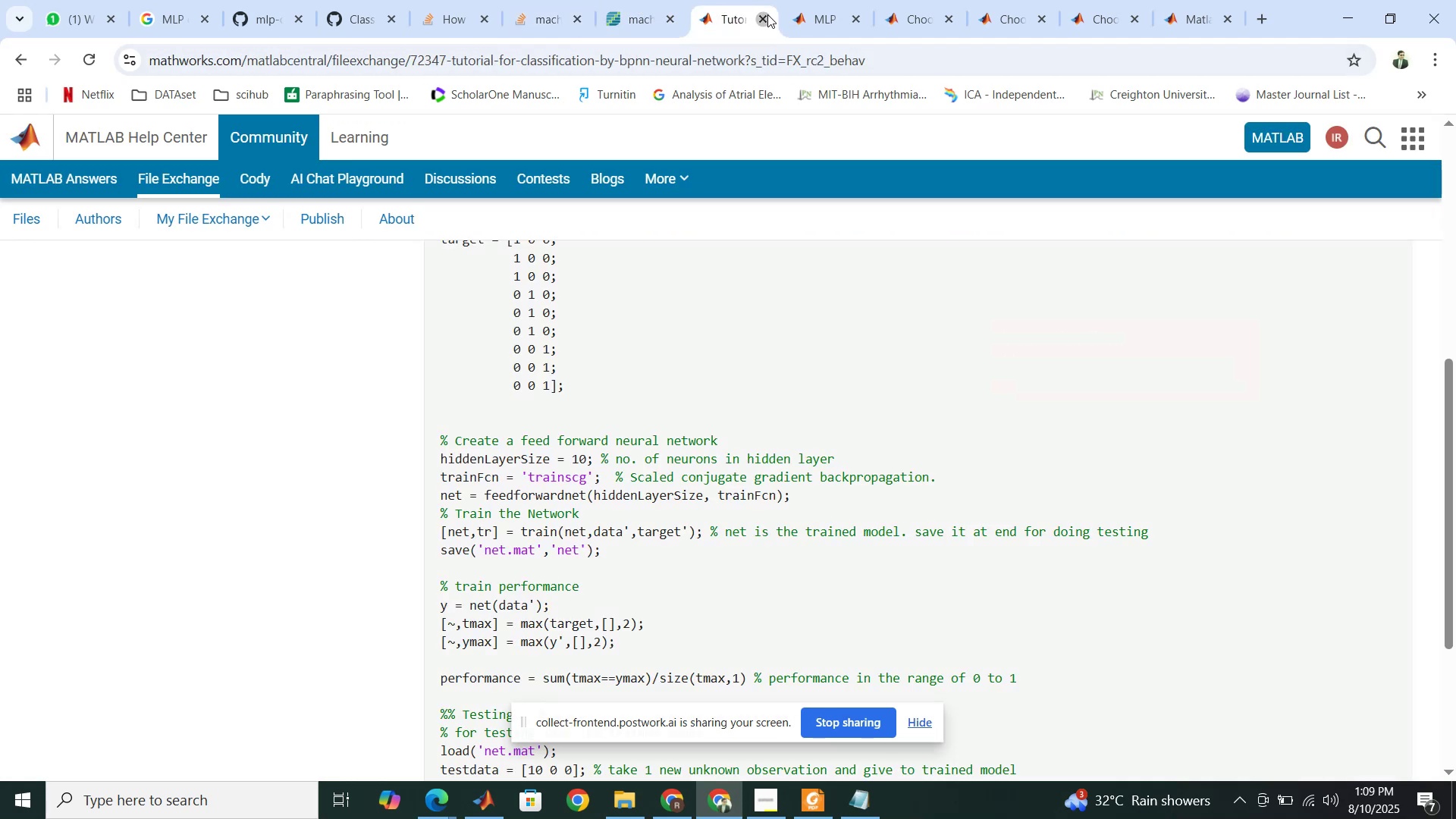 
left_click([767, 14])
 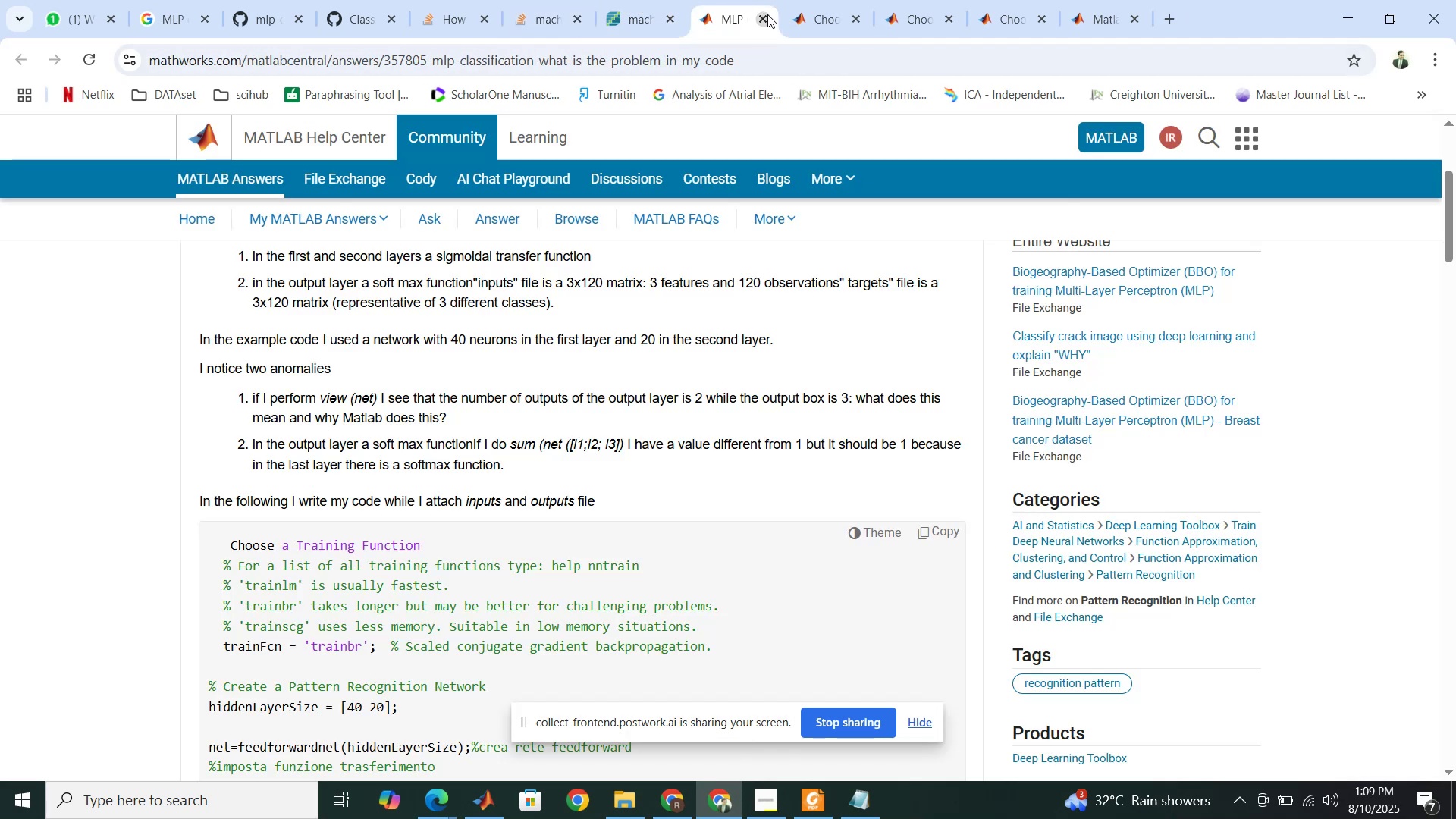 
left_click([767, 14])
 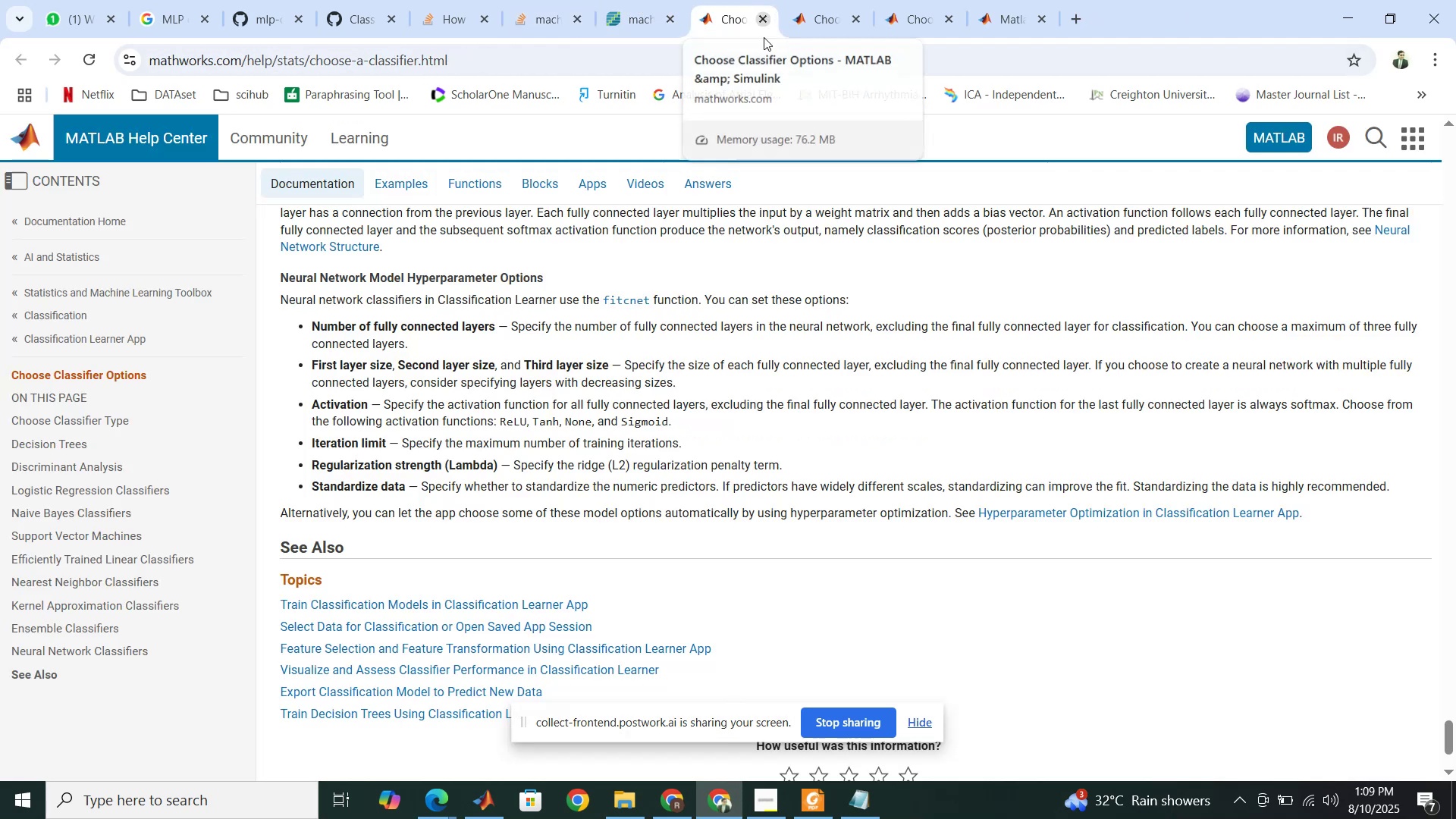 
scroll: coordinate [719, 309], scroll_direction: up, amount: 20.0
 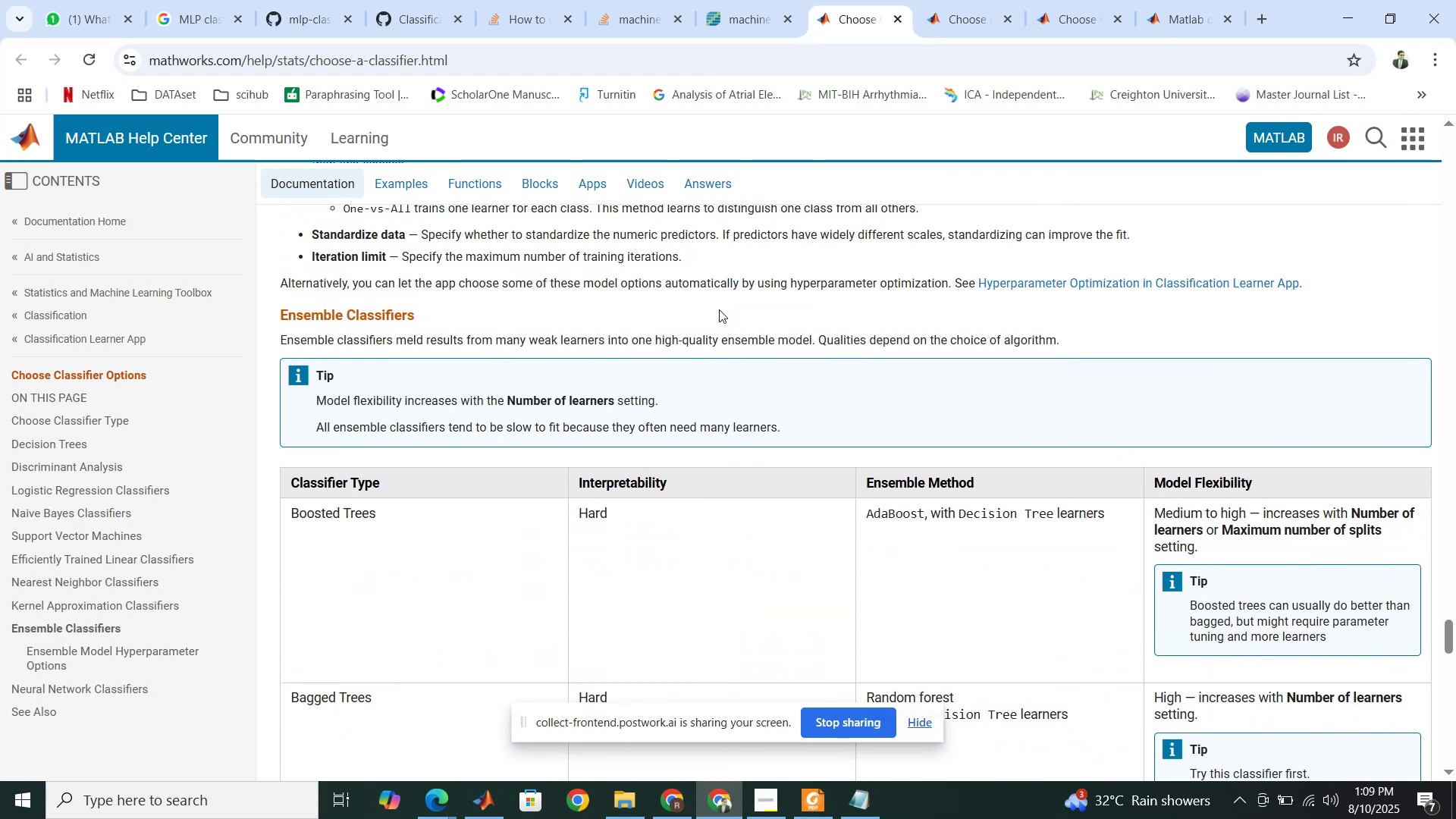 
scroll: coordinate [719, 309], scroll_direction: down, amount: 2.0
 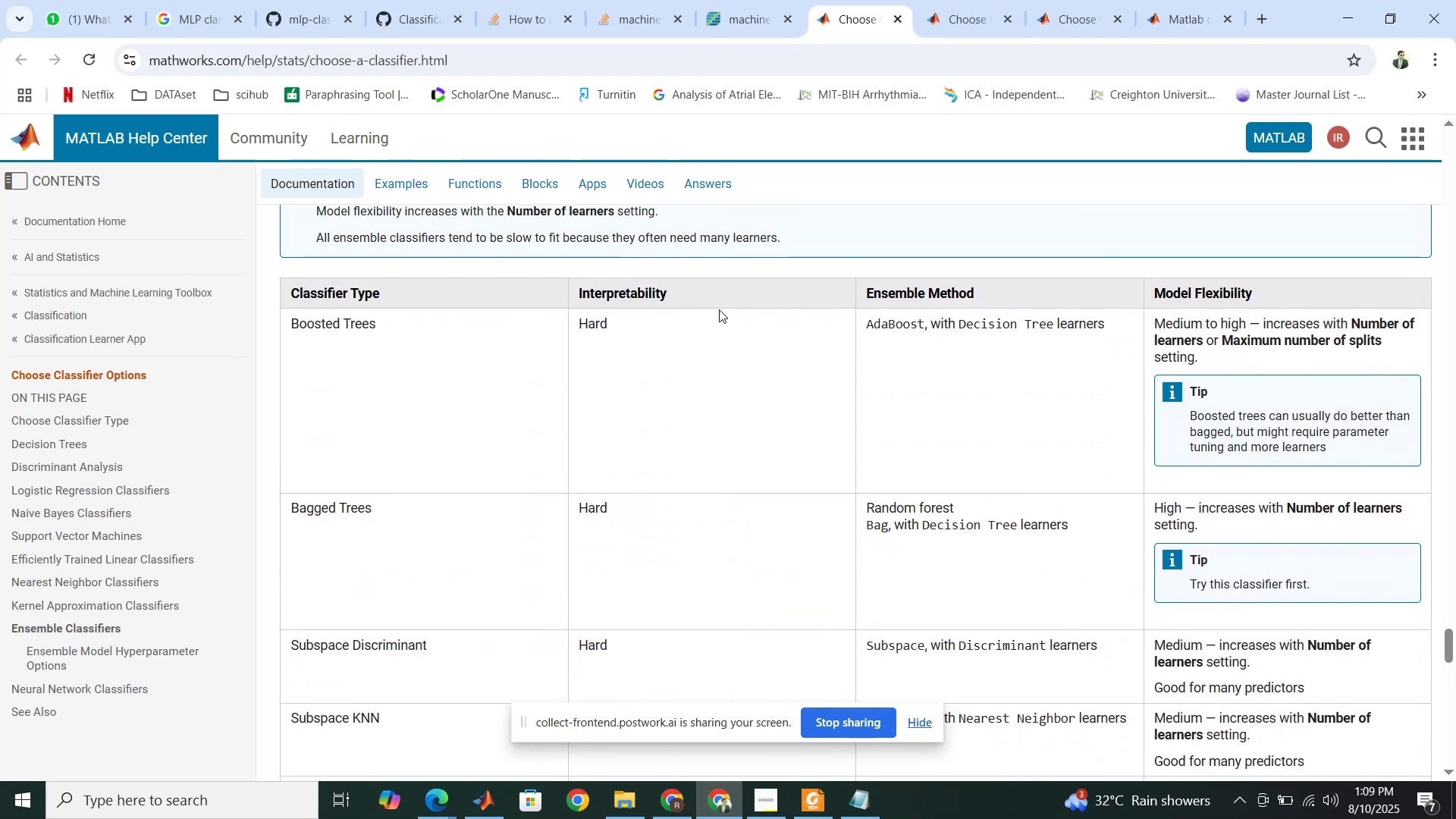 
scroll: coordinate [719, 309], scroll_direction: up, amount: 36.0
 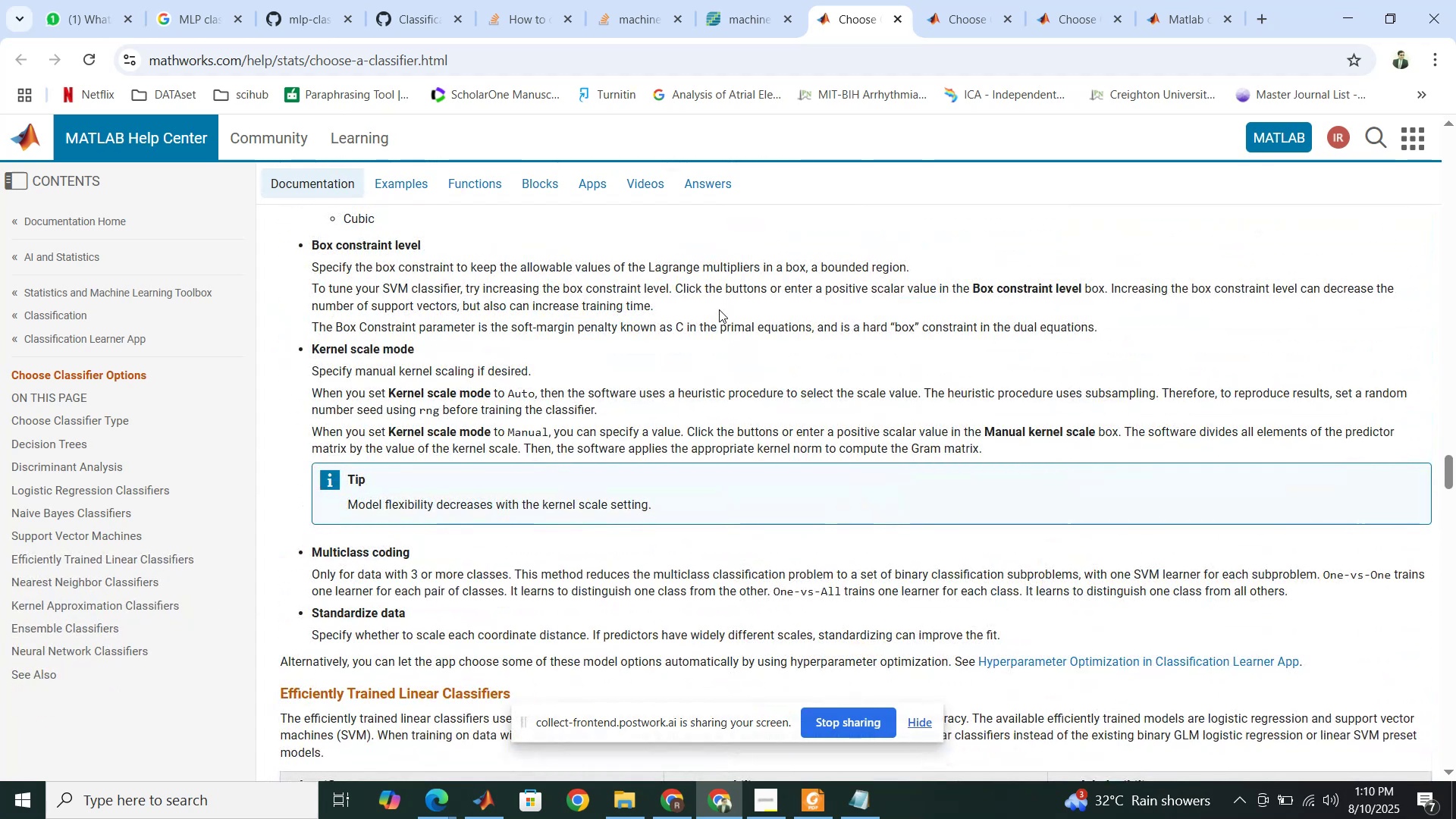 
wait(14.28)
 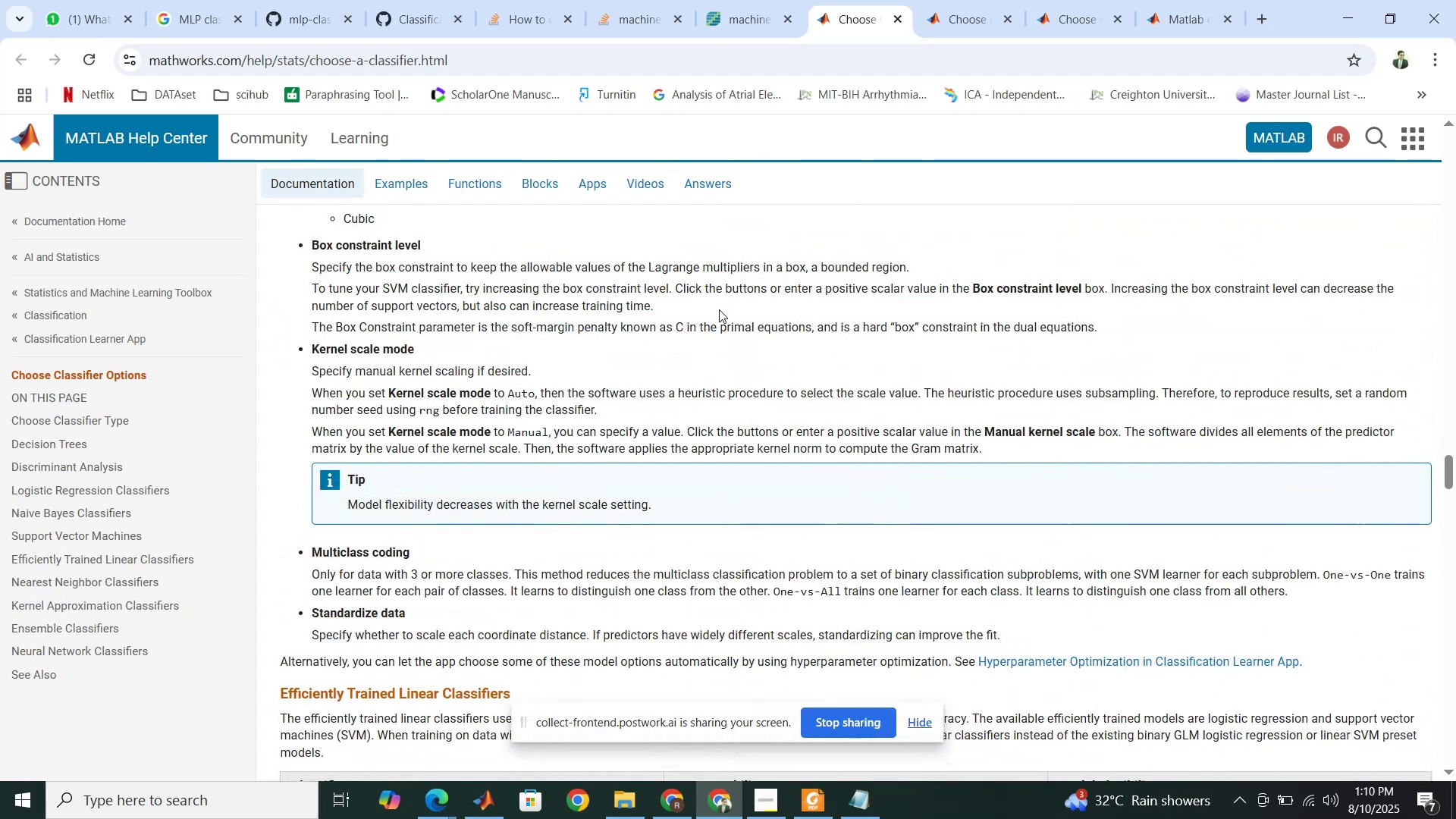 
left_click([990, 0])
 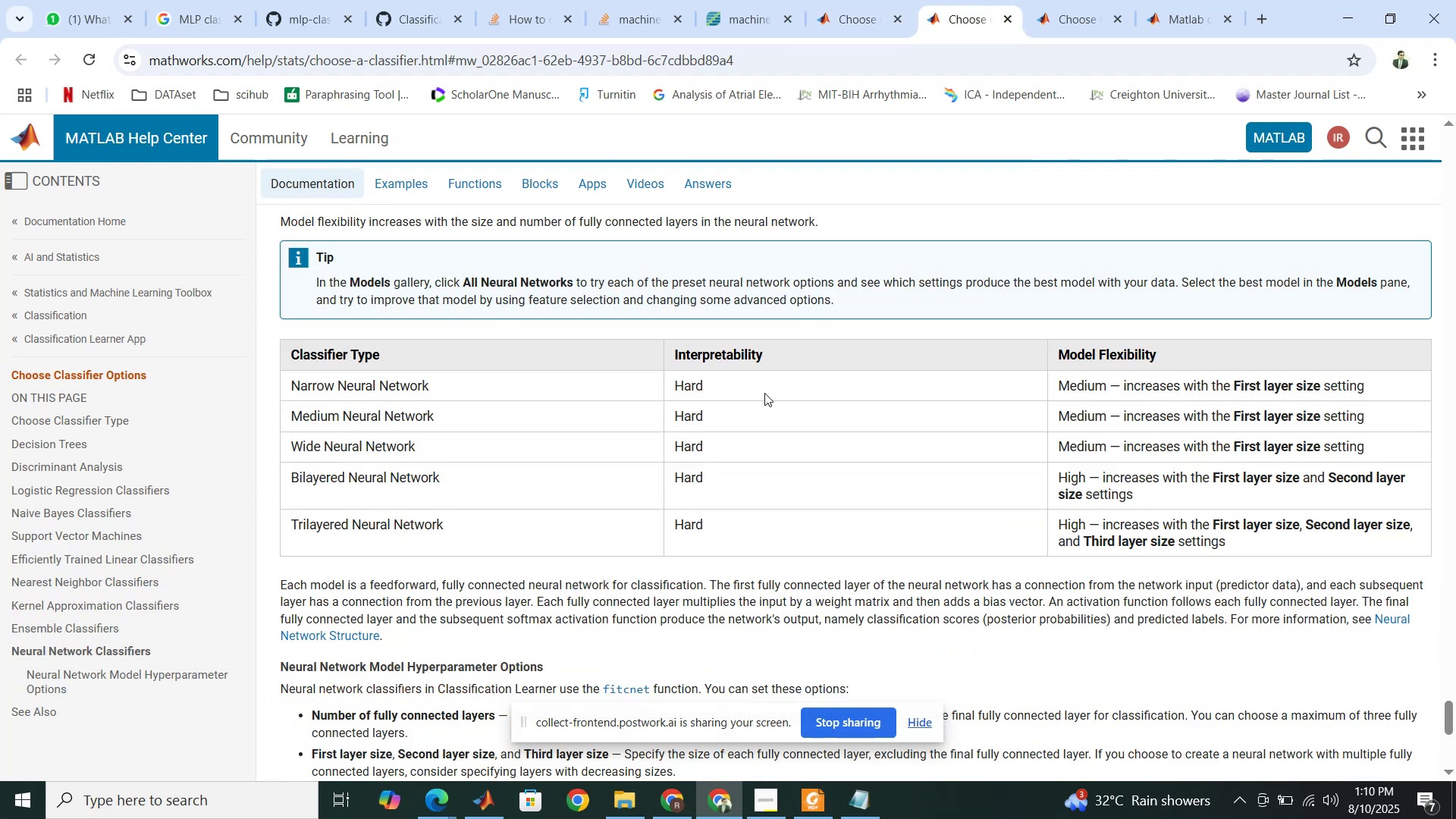 
scroll: coordinate [761, 395], scroll_direction: up, amount: 16.0
 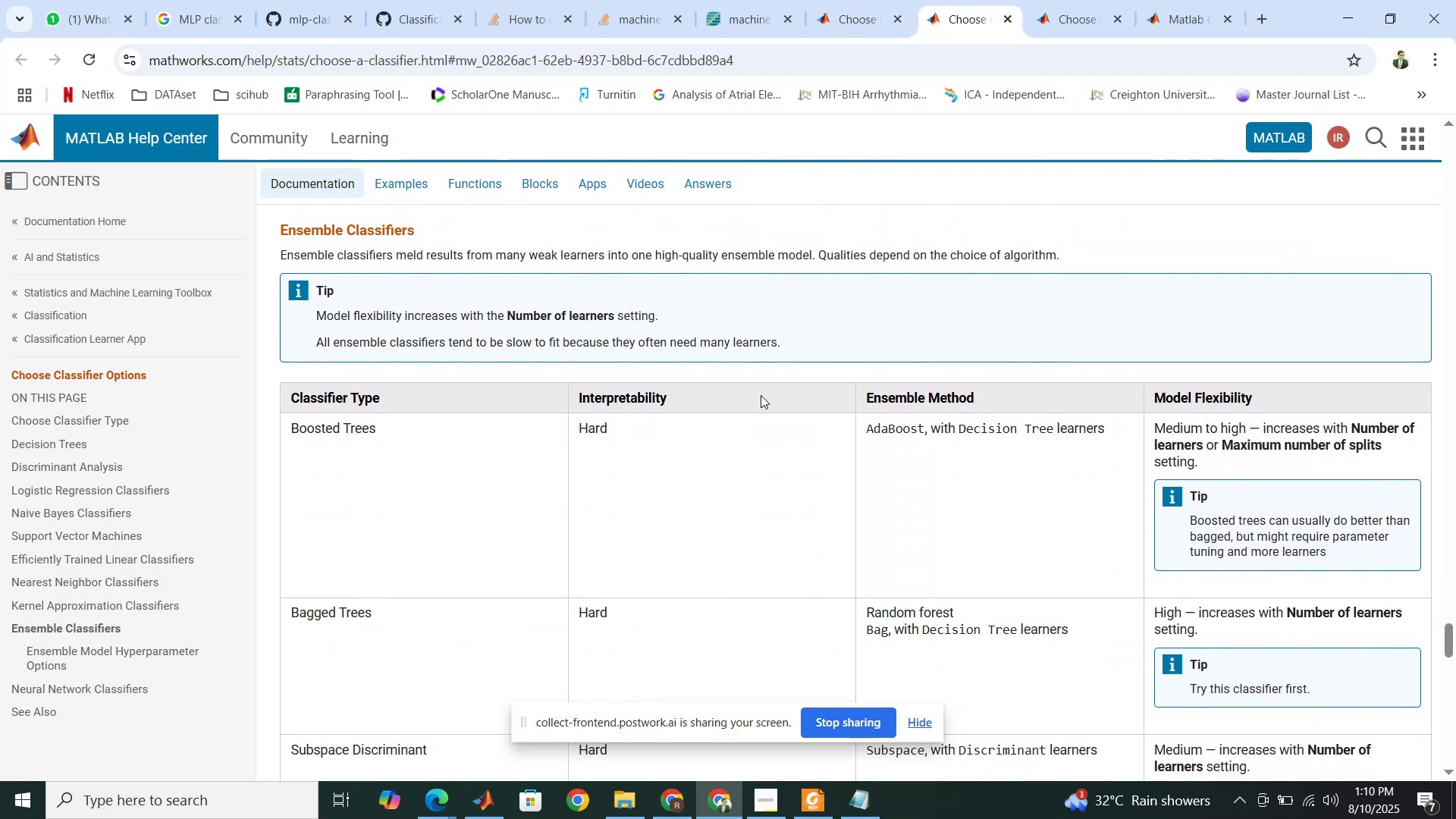 
scroll: coordinate [761, 395], scroll_direction: down, amount: 3.0
 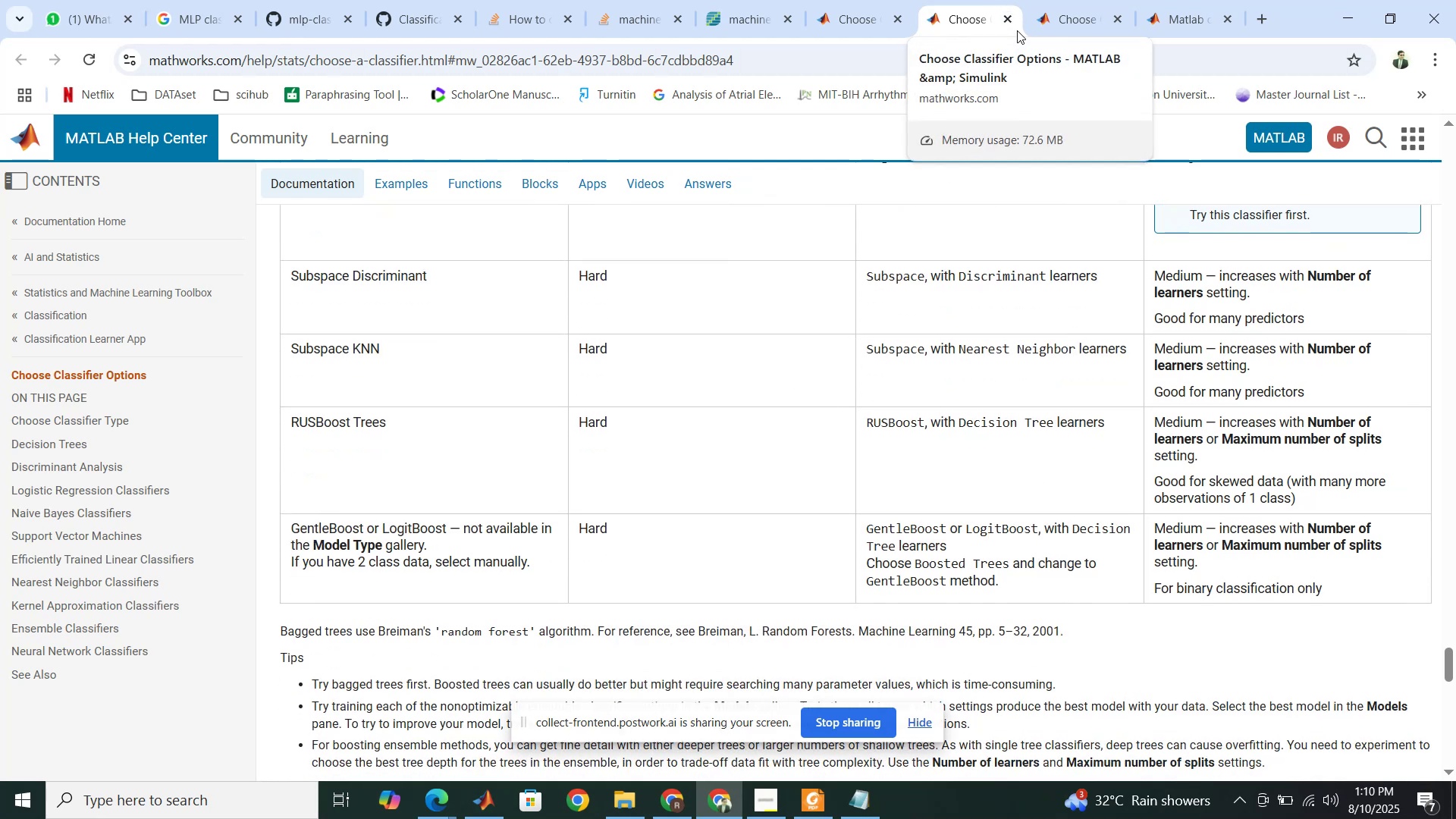 
left_click([1010, 20])
 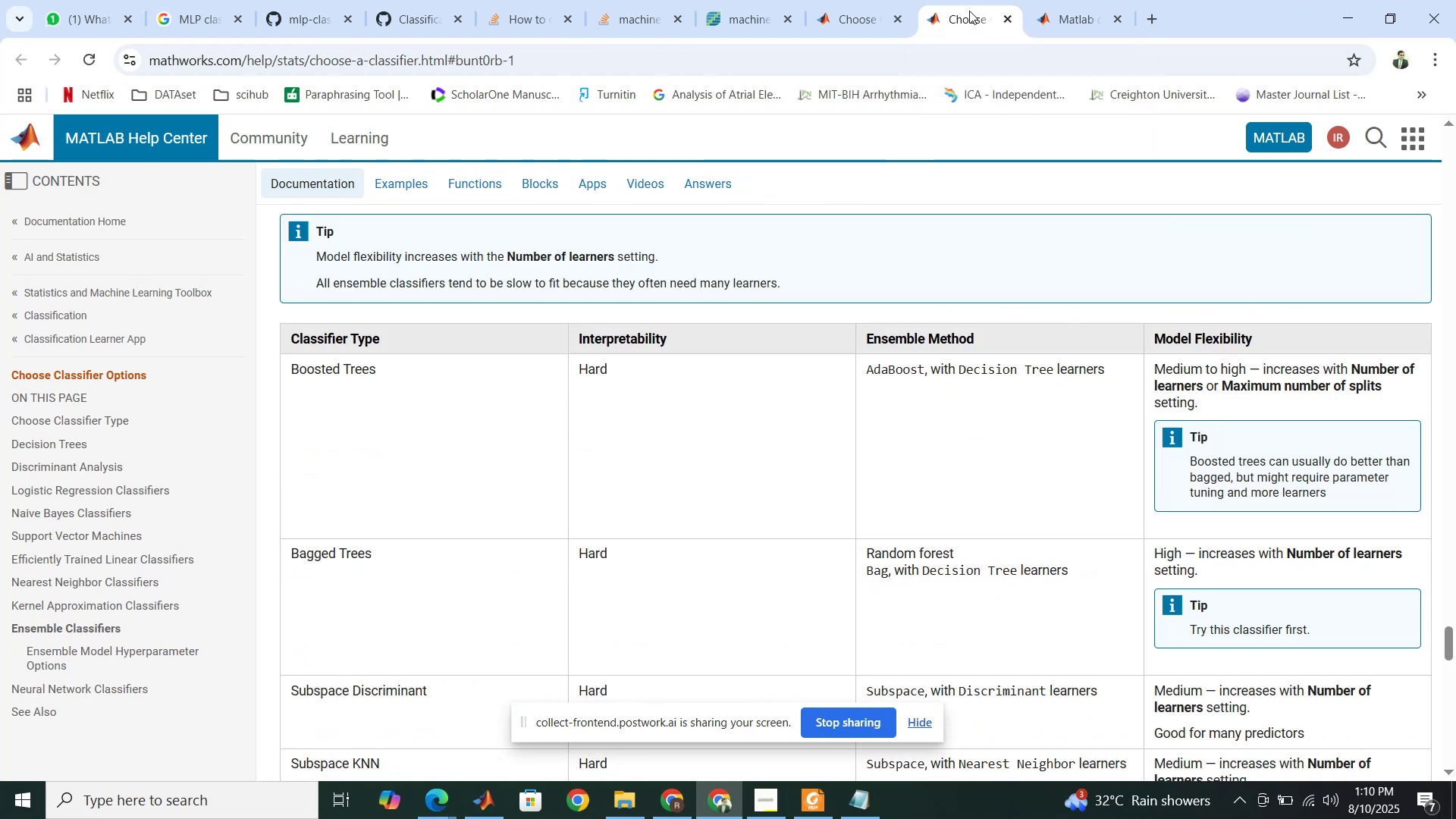 
left_click([969, 11])
 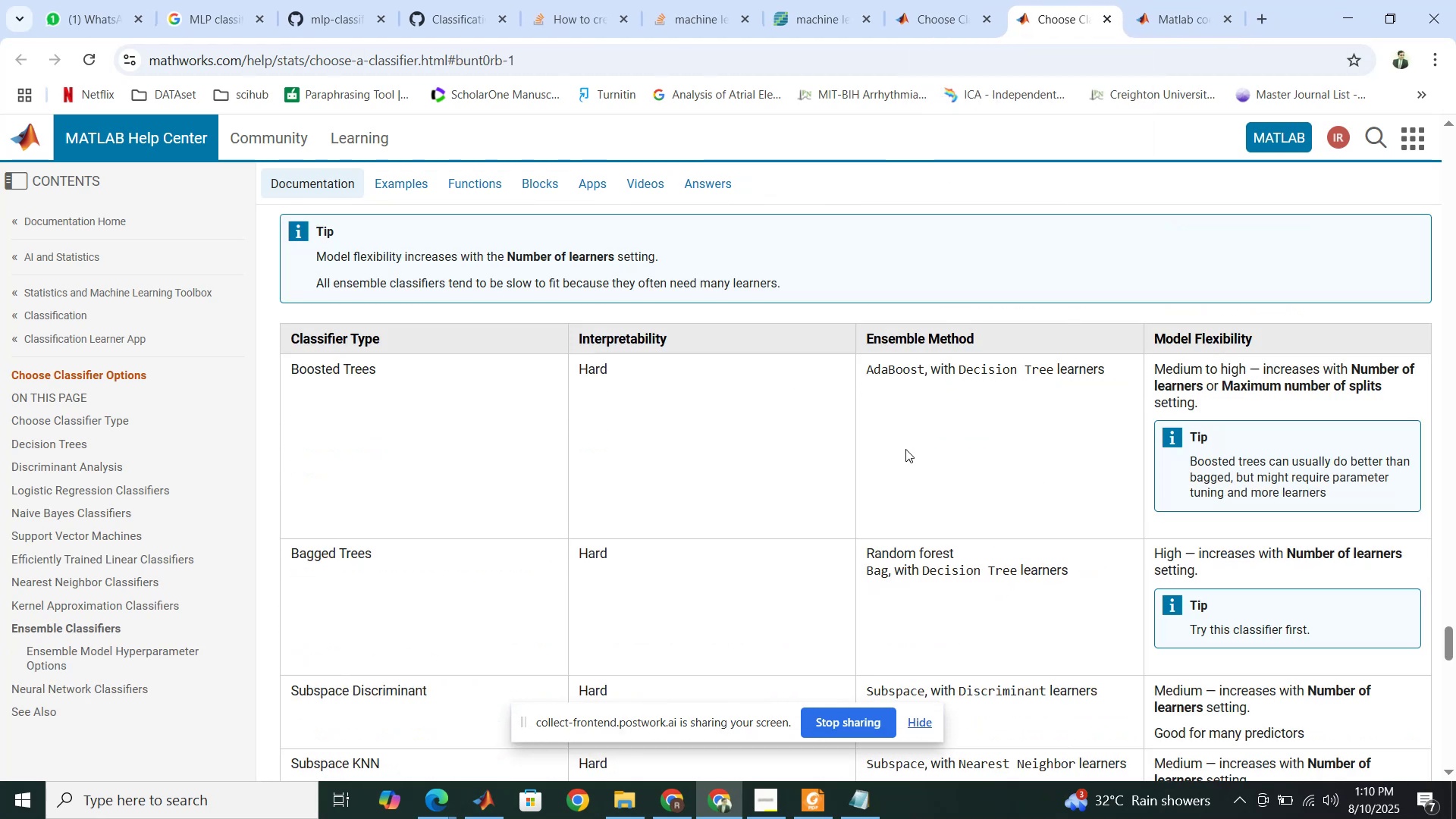 
scroll: coordinate [911, 444], scroll_direction: up, amount: 91.0
 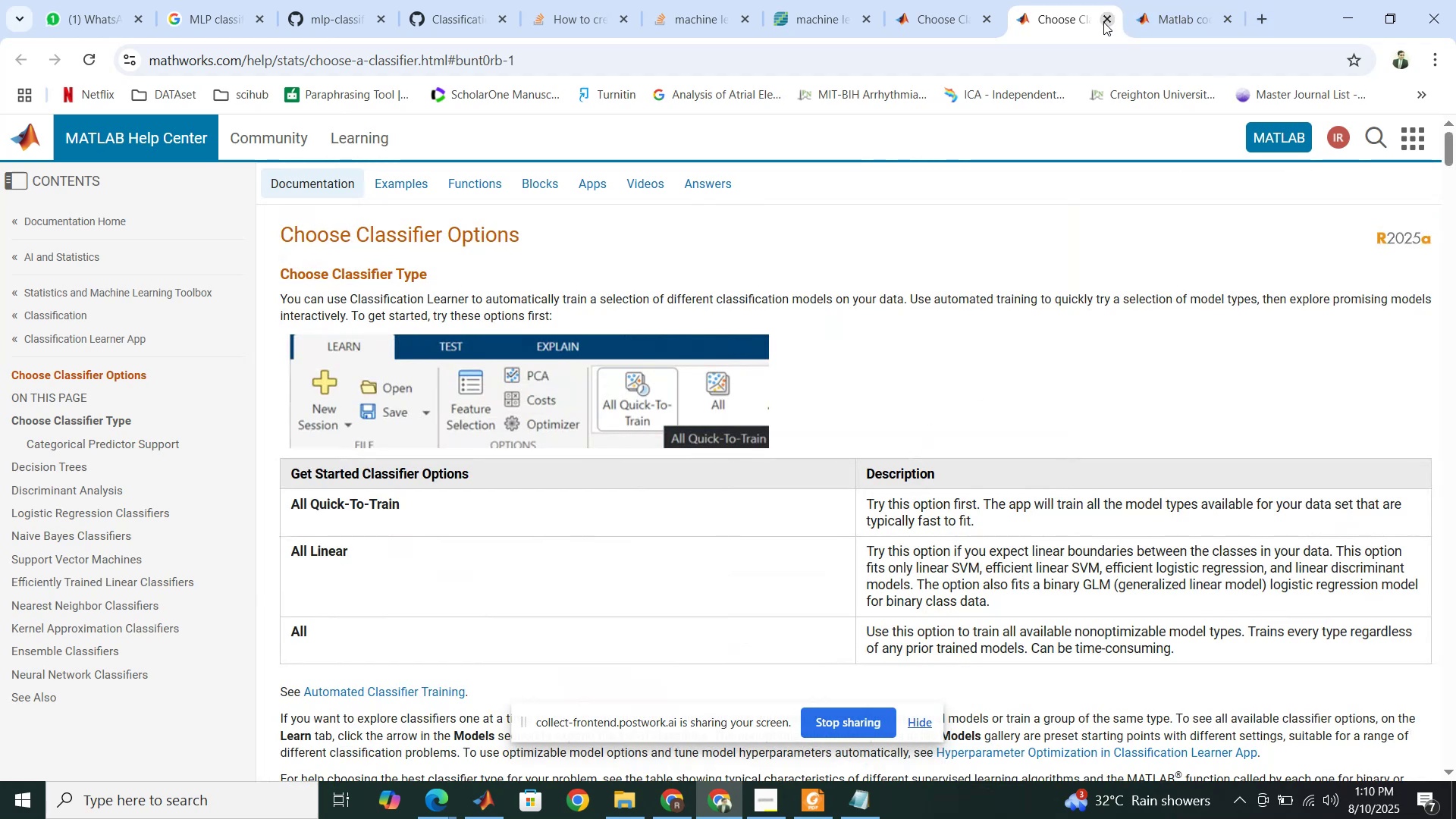 
left_click([1103, 22])
 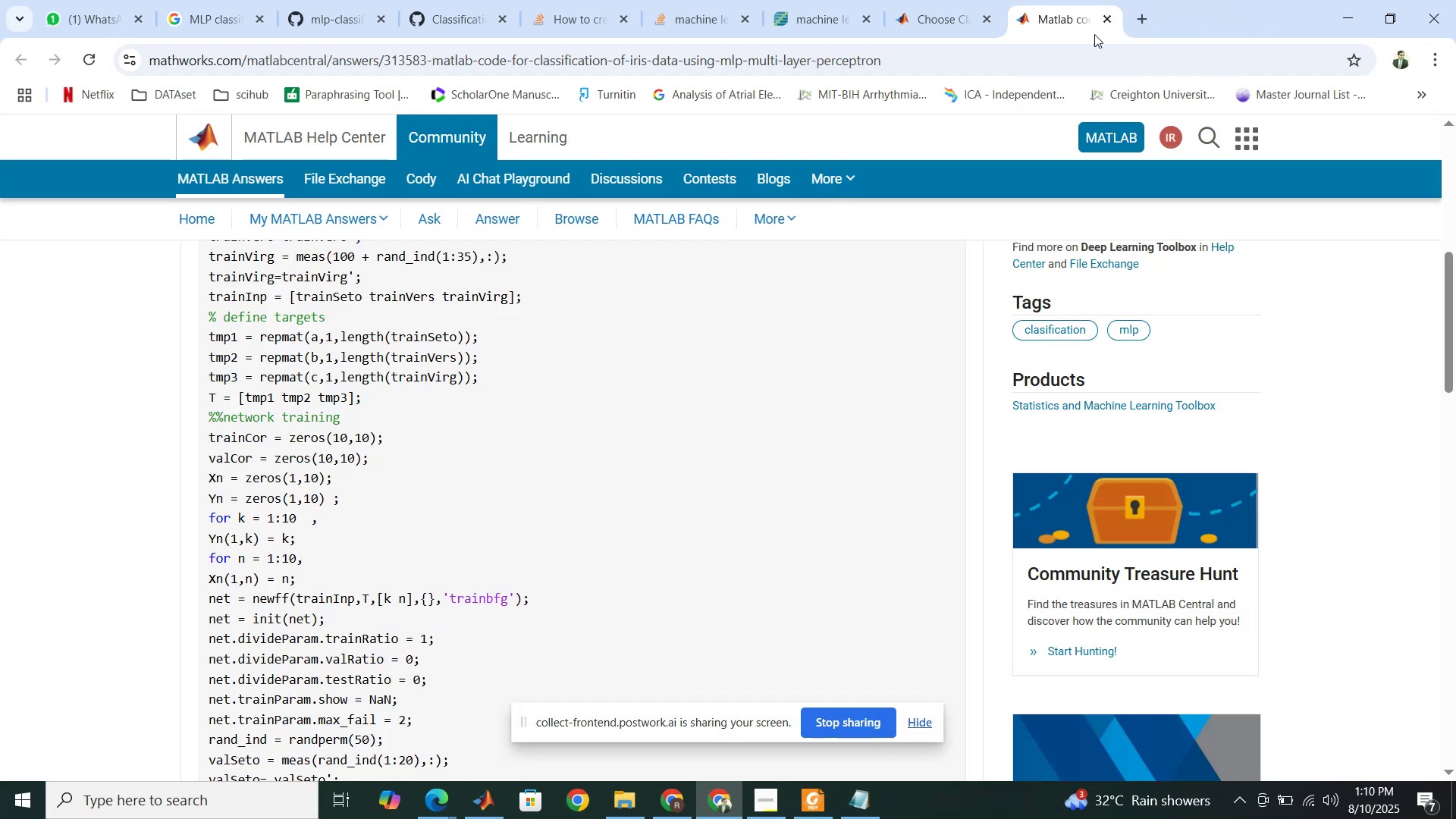 
scroll: coordinate [911, 528], scroll_direction: up, amount: 8.0
 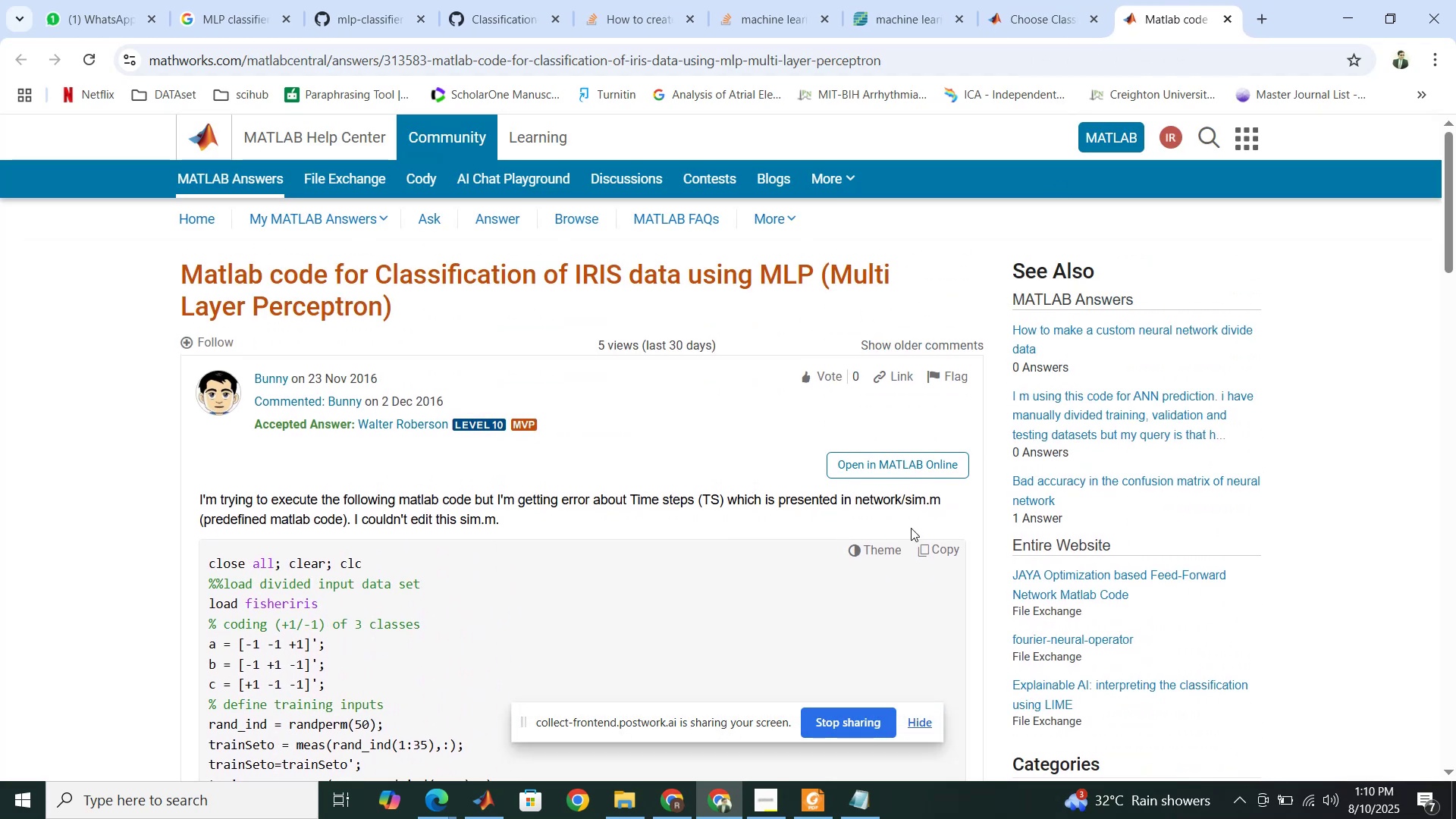 
wait(9.01)
 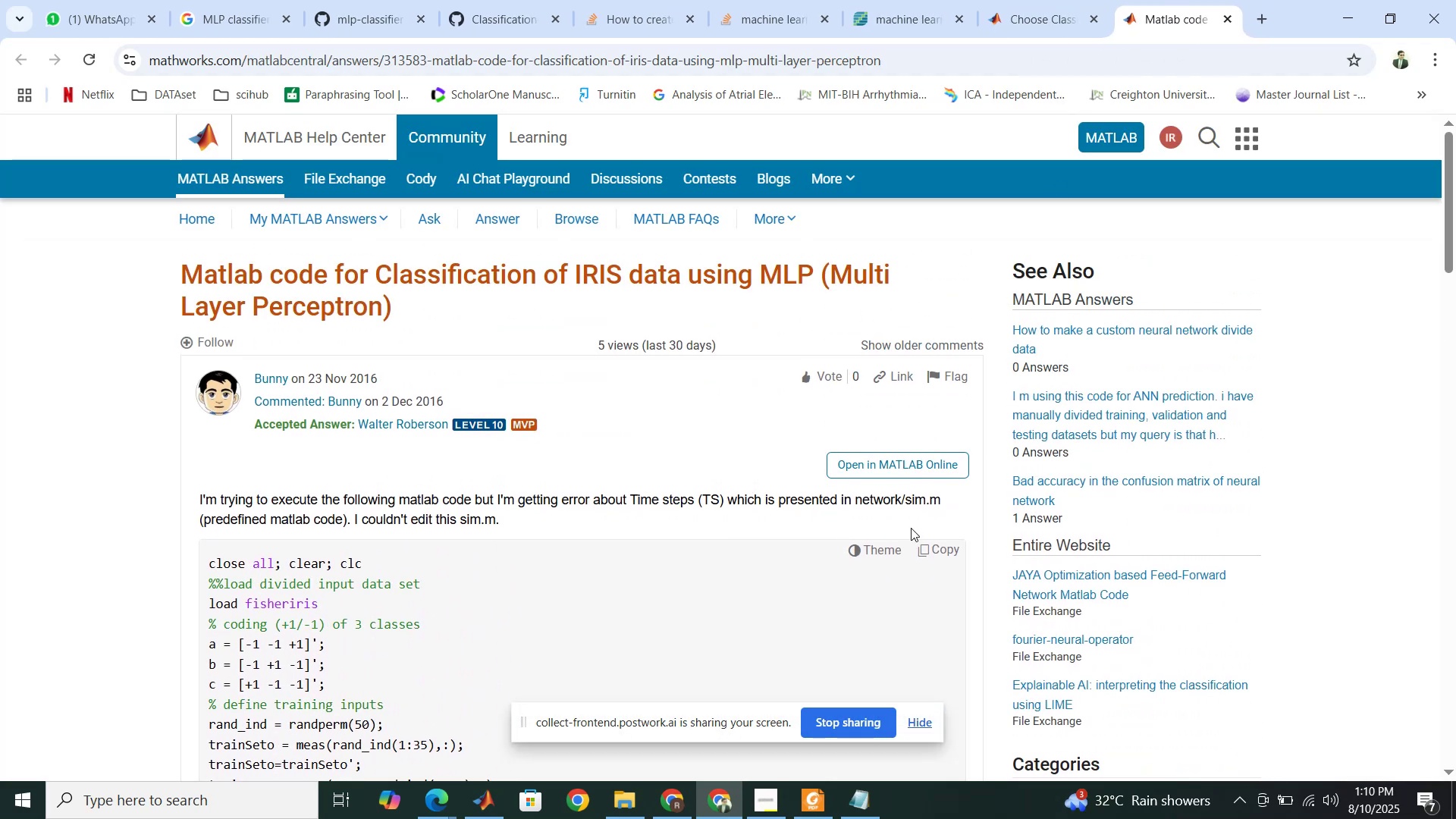 
left_click([1230, 20])
 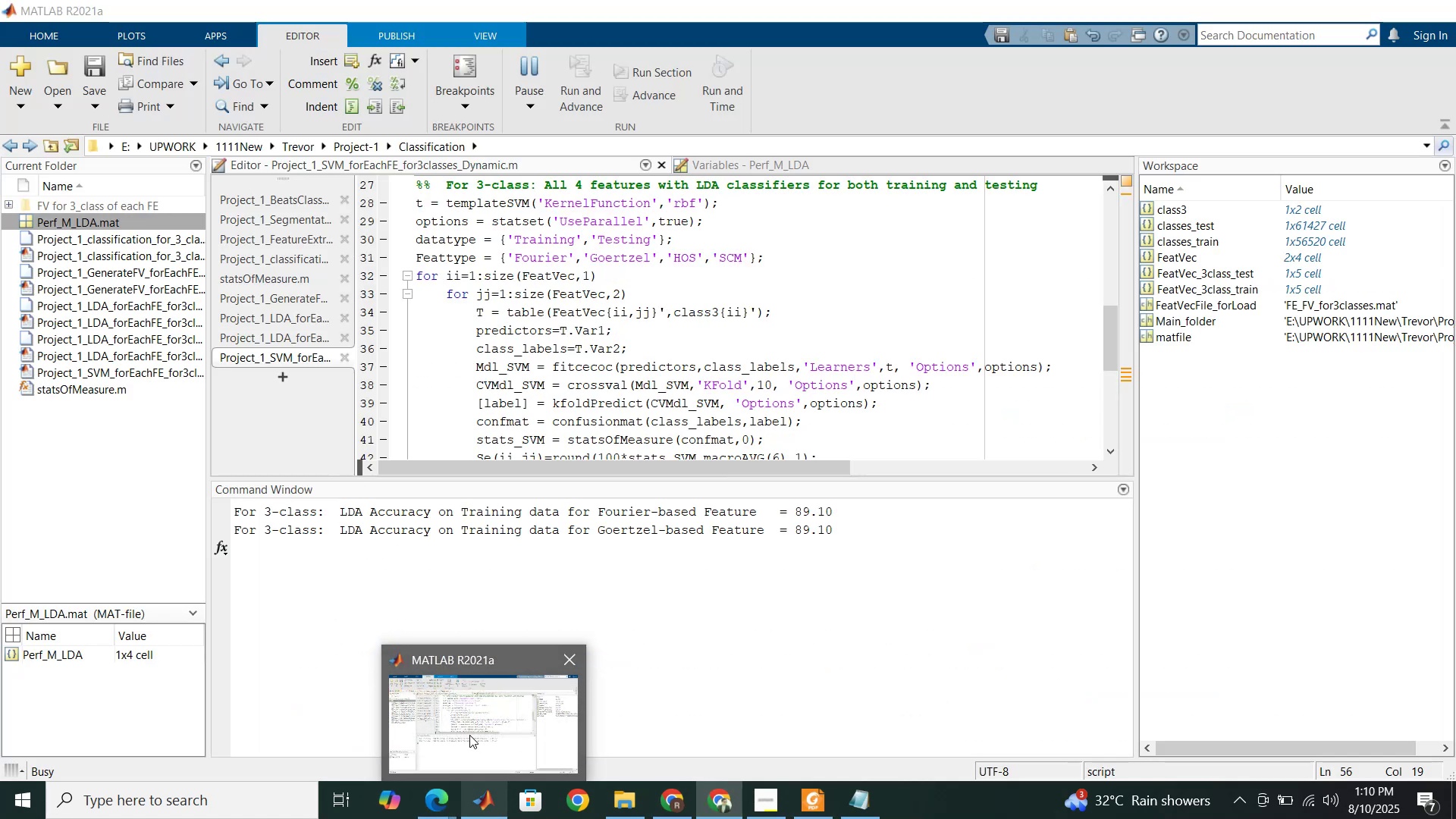 
wait(6.8)
 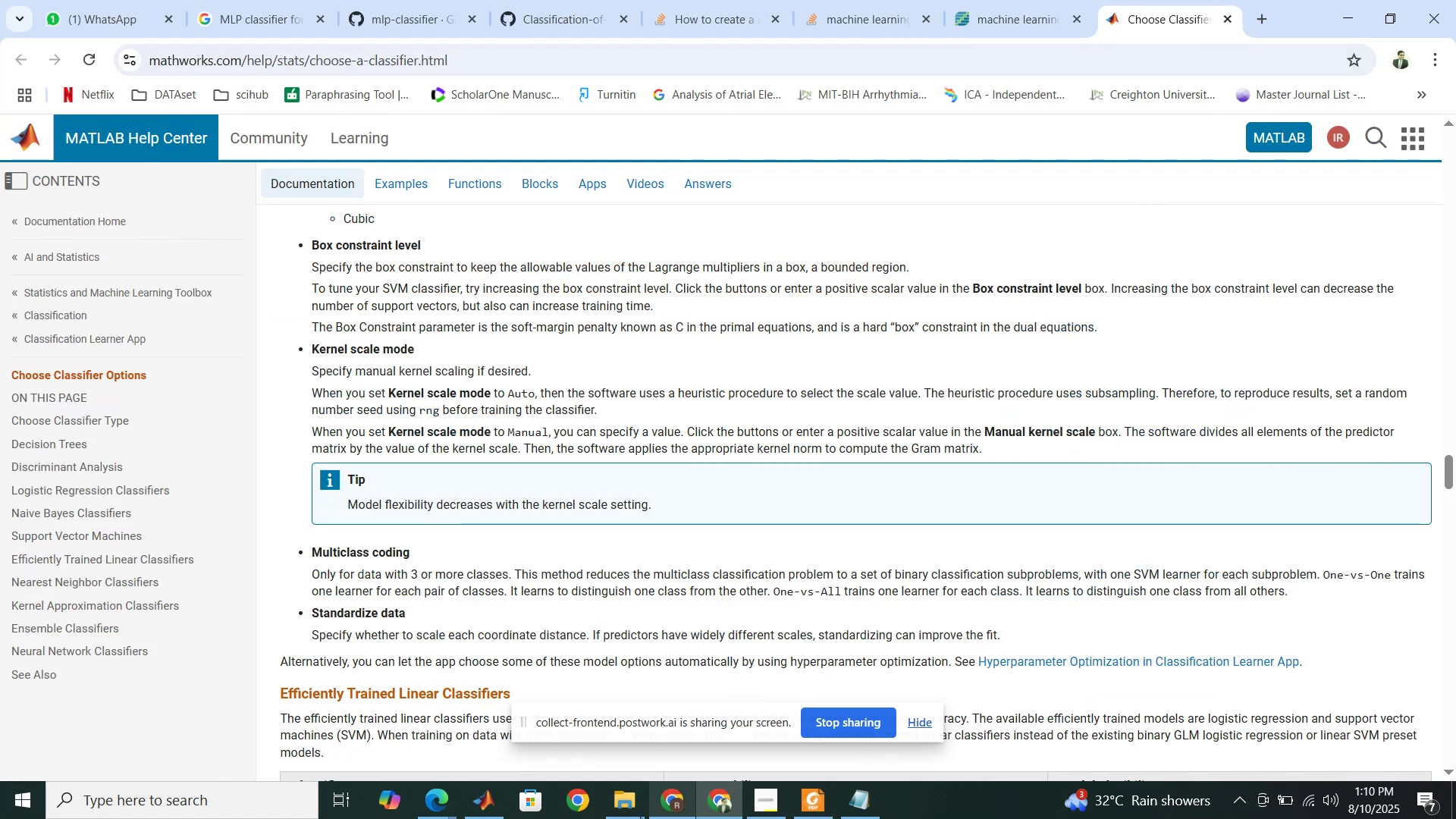 
left_click([469, 735])
 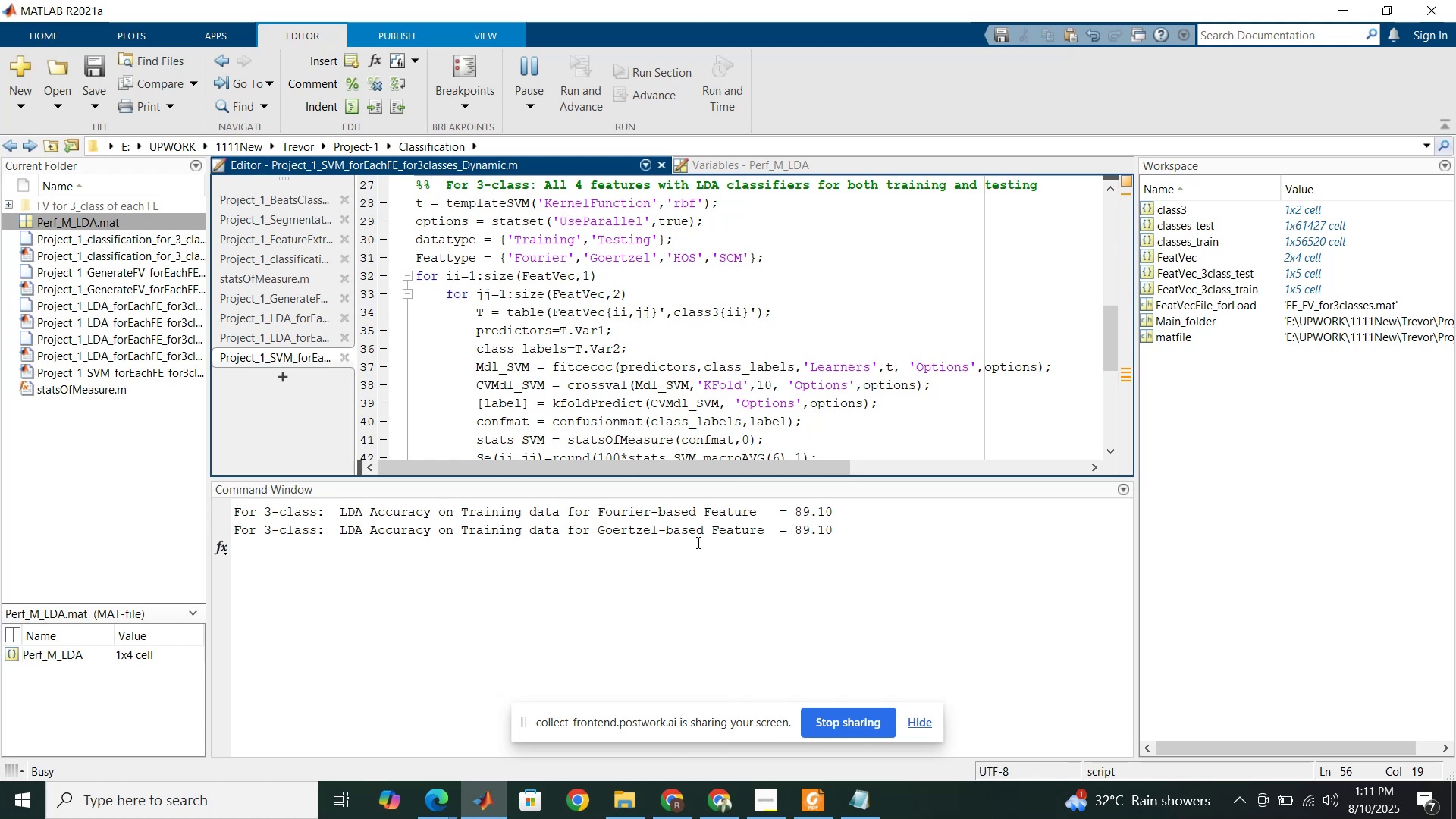 
wait(35.75)
 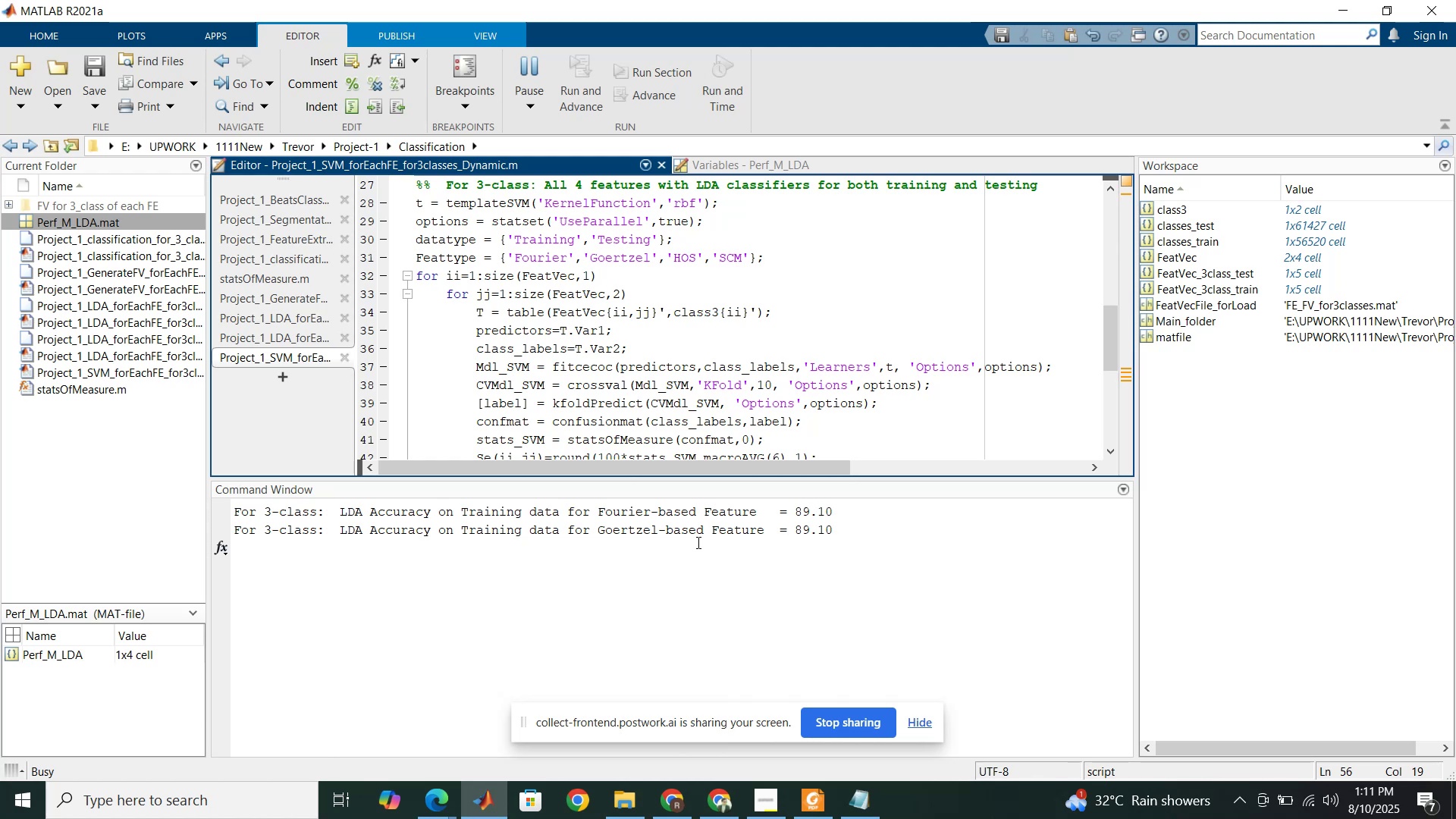 
left_click([675, 802])
 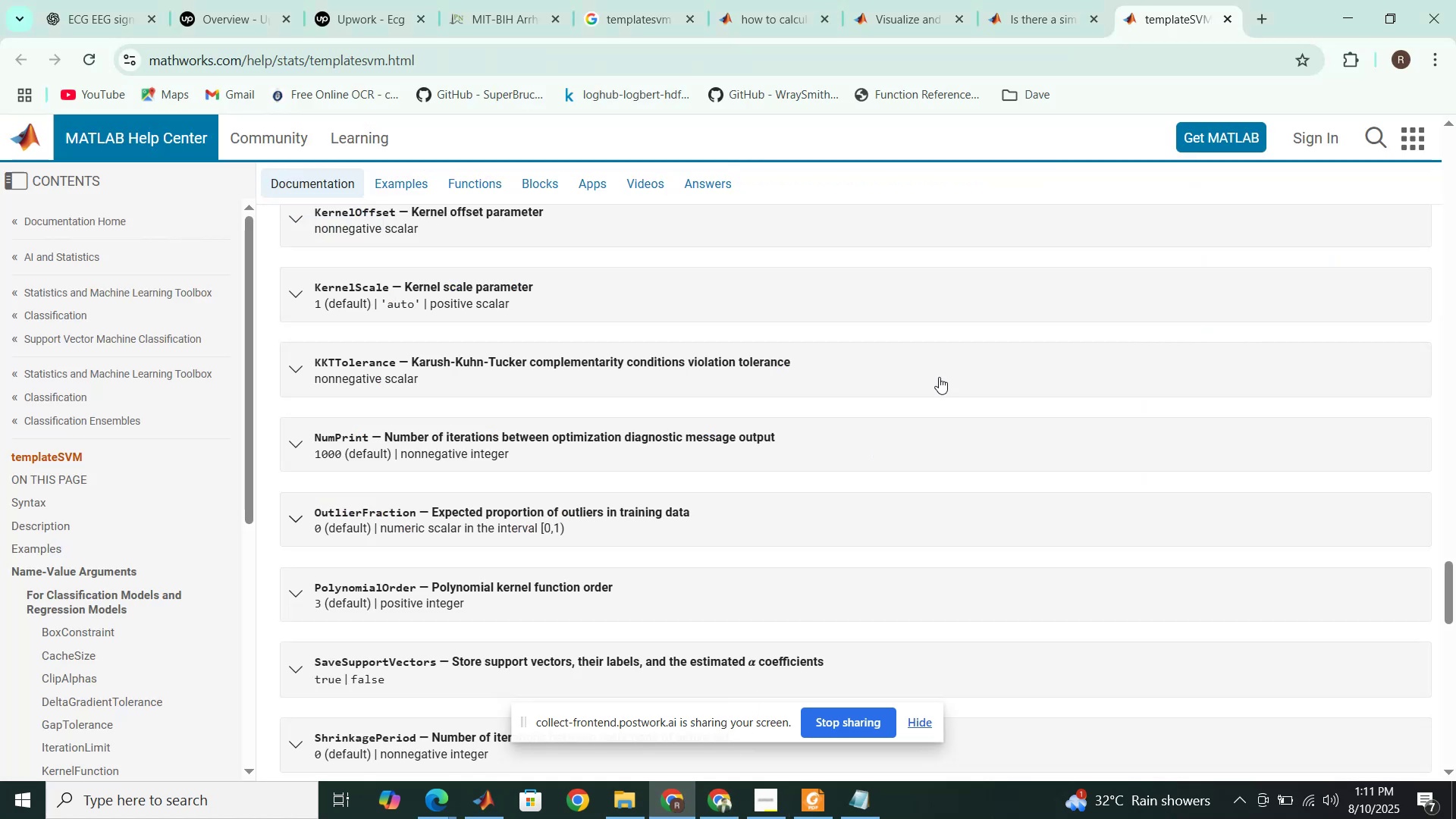 
scroll: coordinate [907, 356], scroll_direction: up, amount: 57.0
 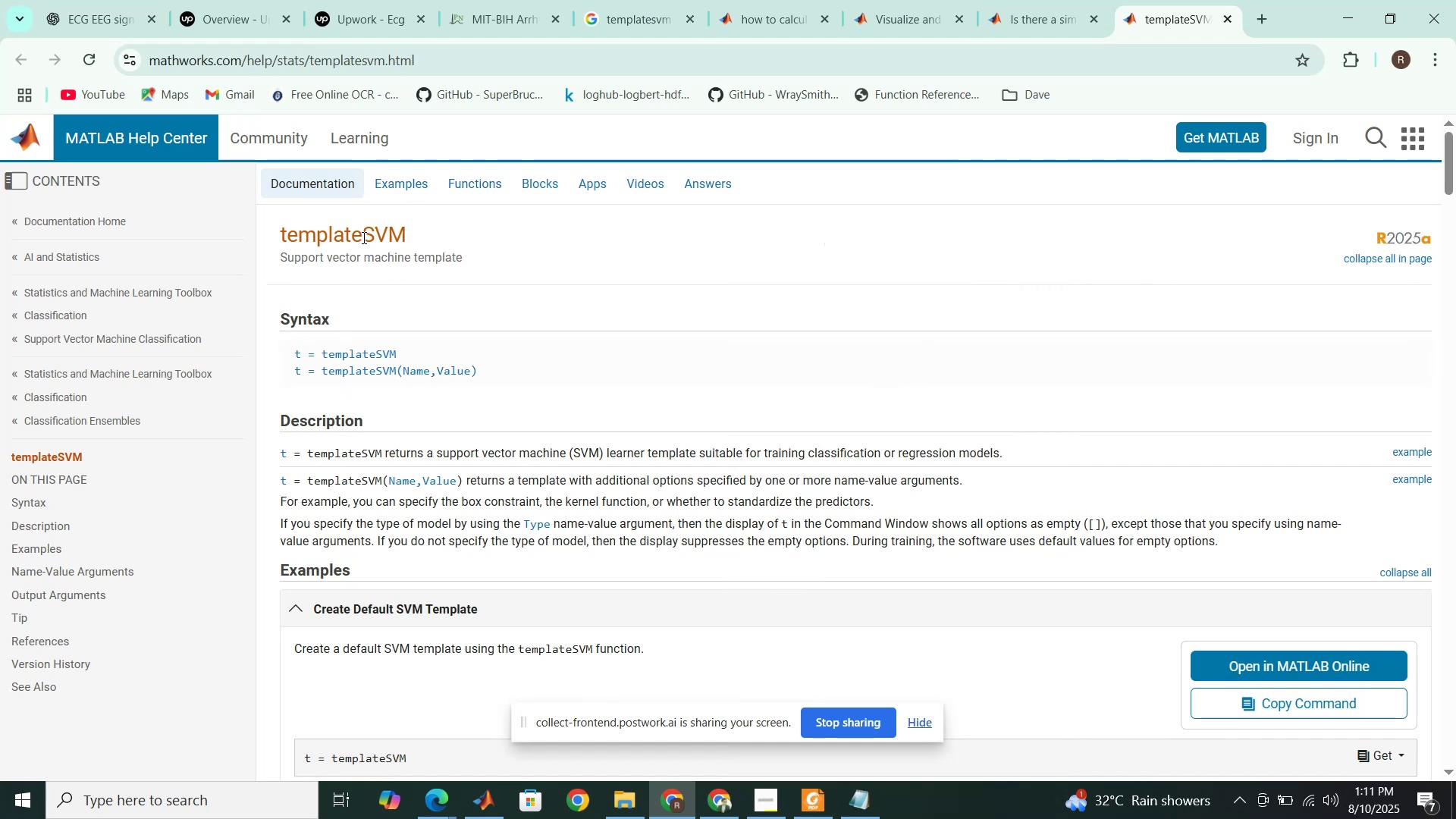 
wait(7.34)
 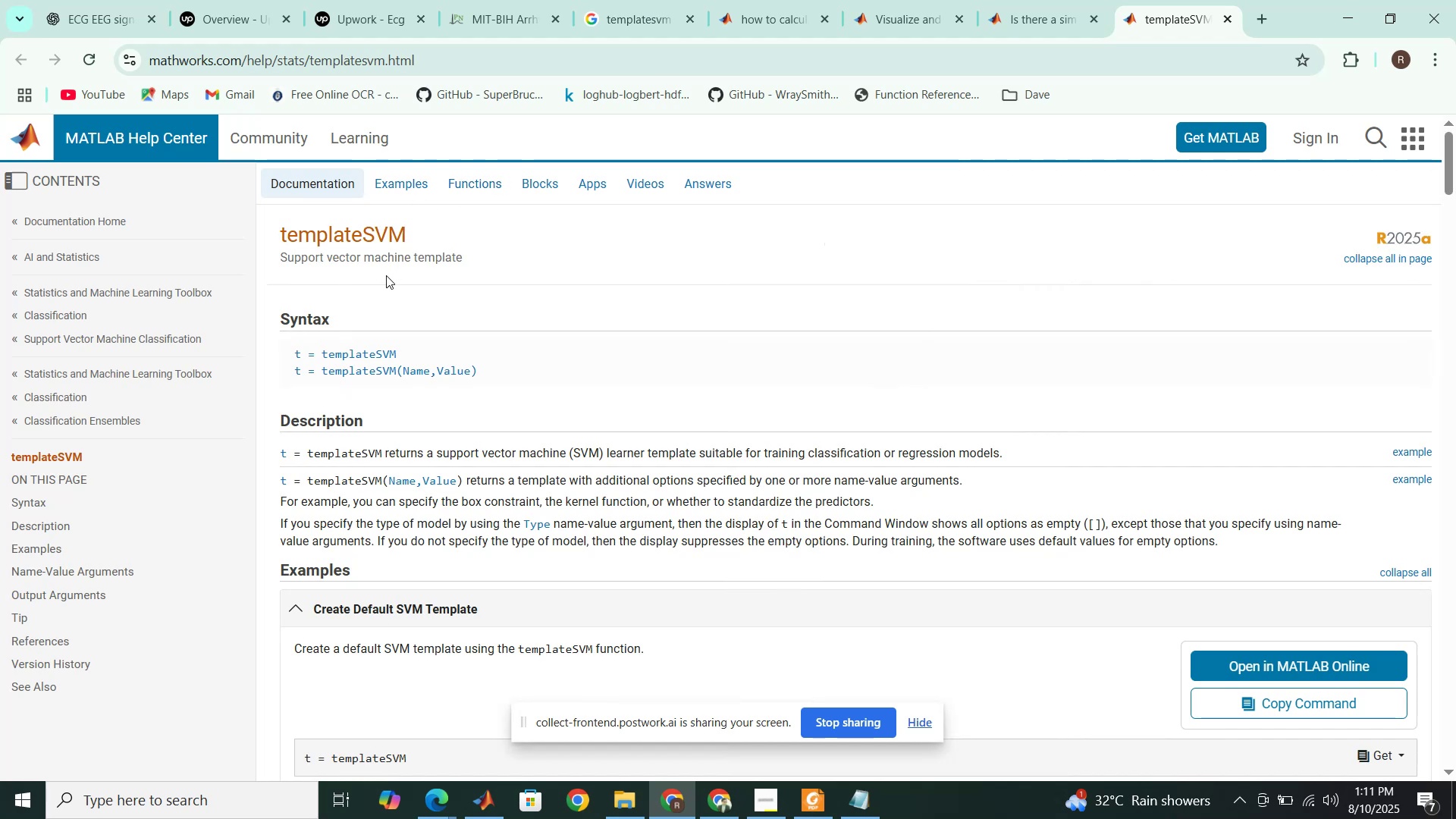 
scroll: coordinate [398, 293], scroll_direction: down, amount: 58.0
 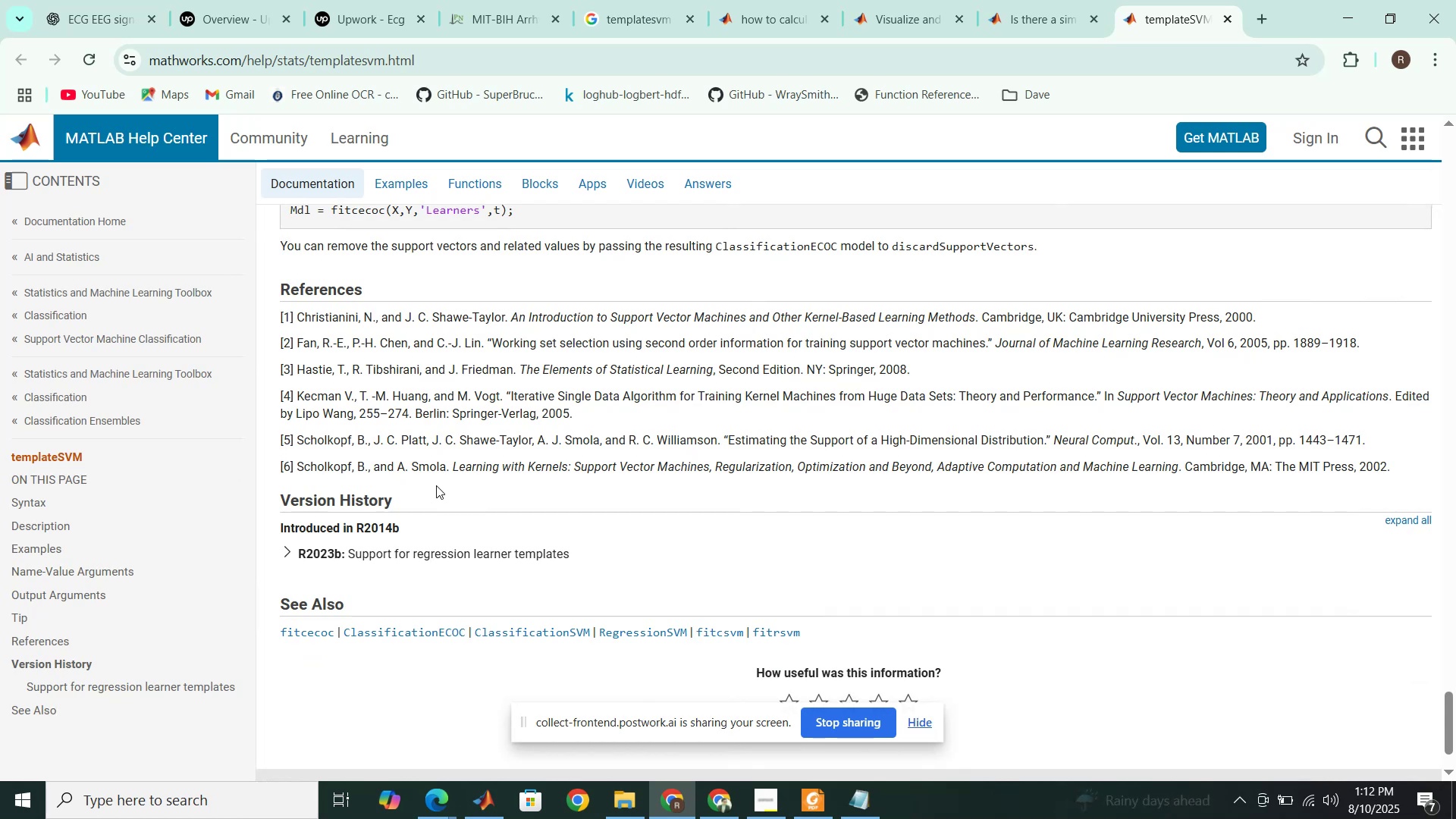 
wait(17.28)
 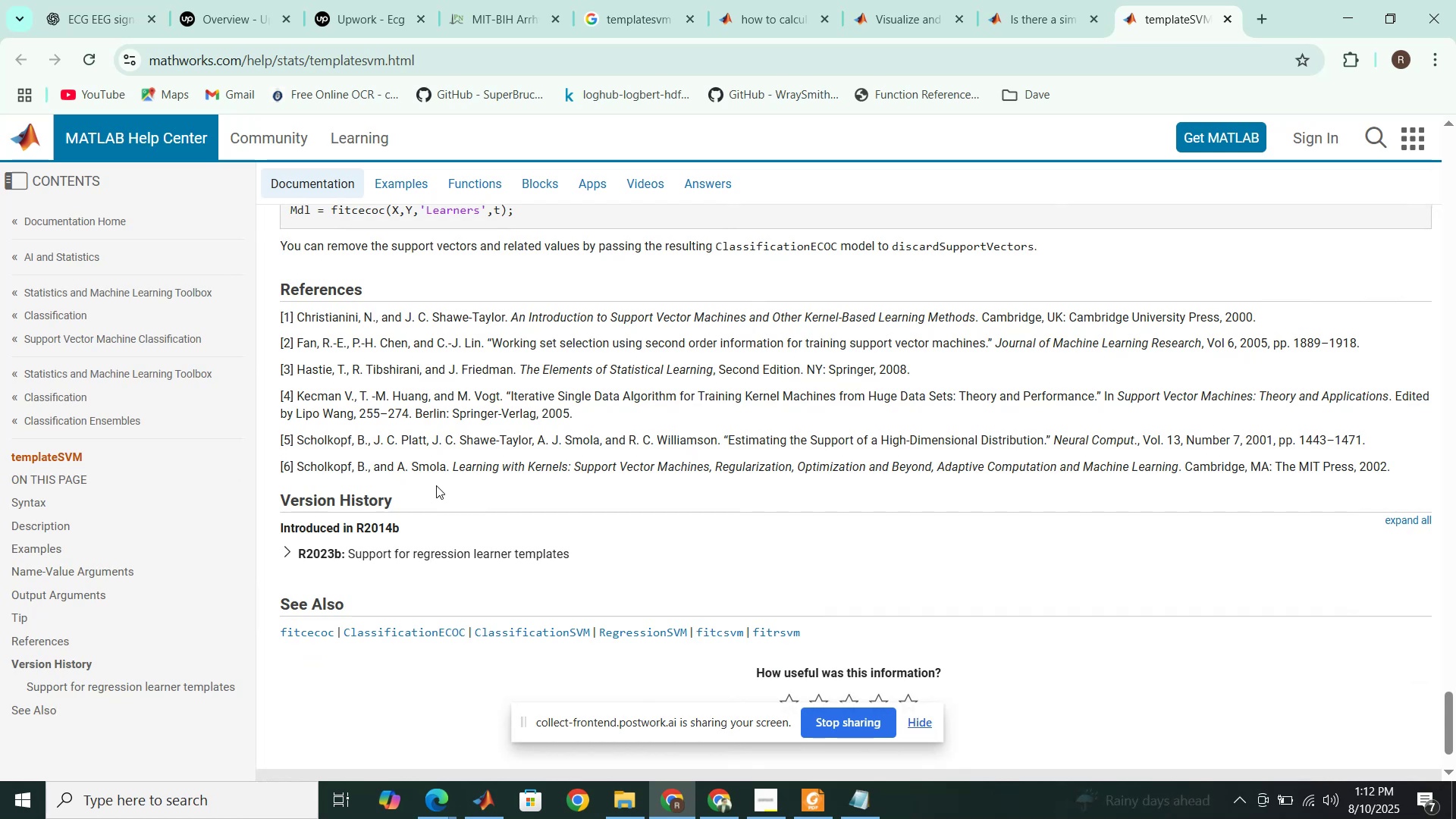 
left_click([606, 0])
 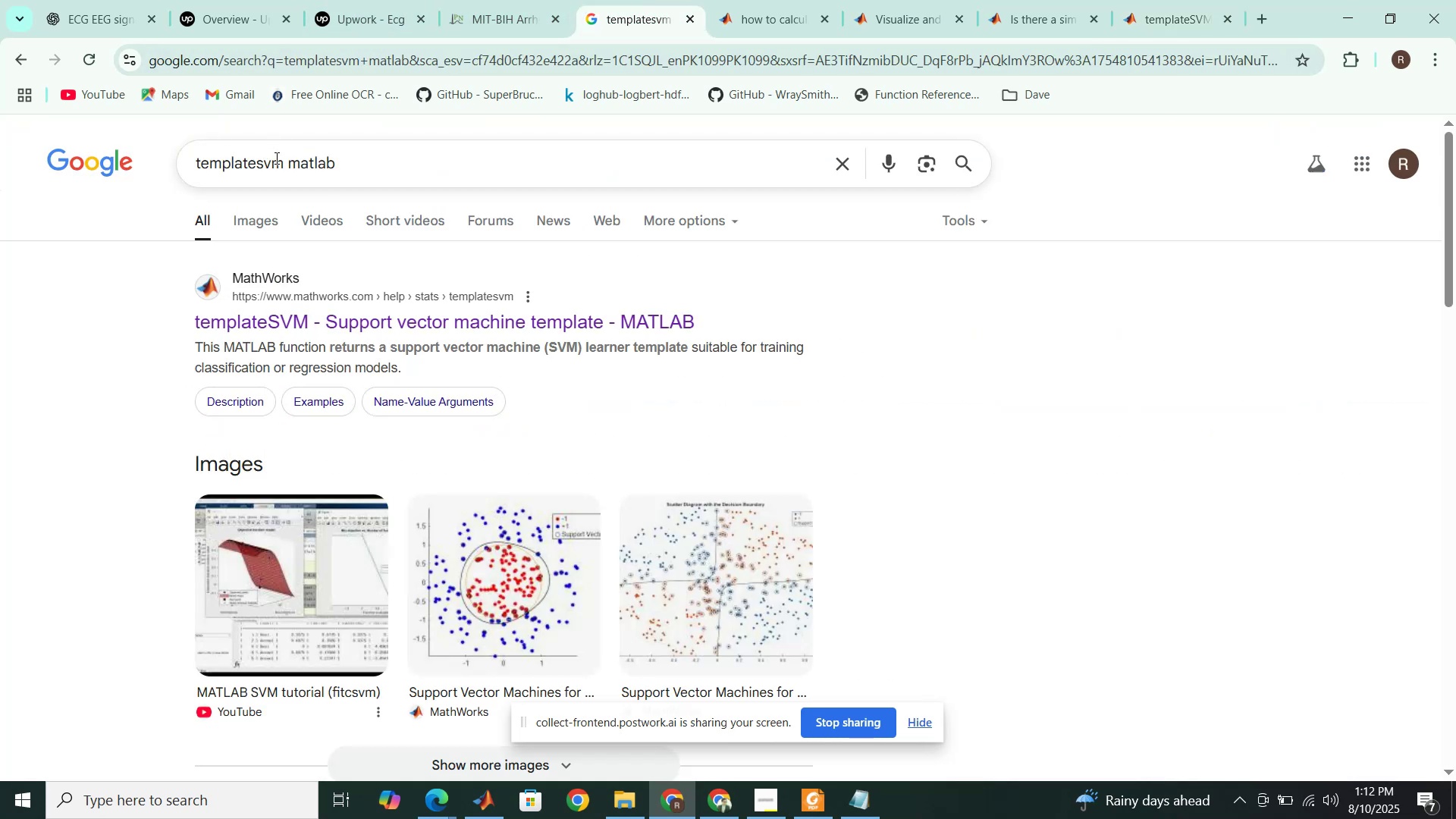 
left_click_drag(start_coordinate=[287, 162], to_coordinate=[259, 165])
 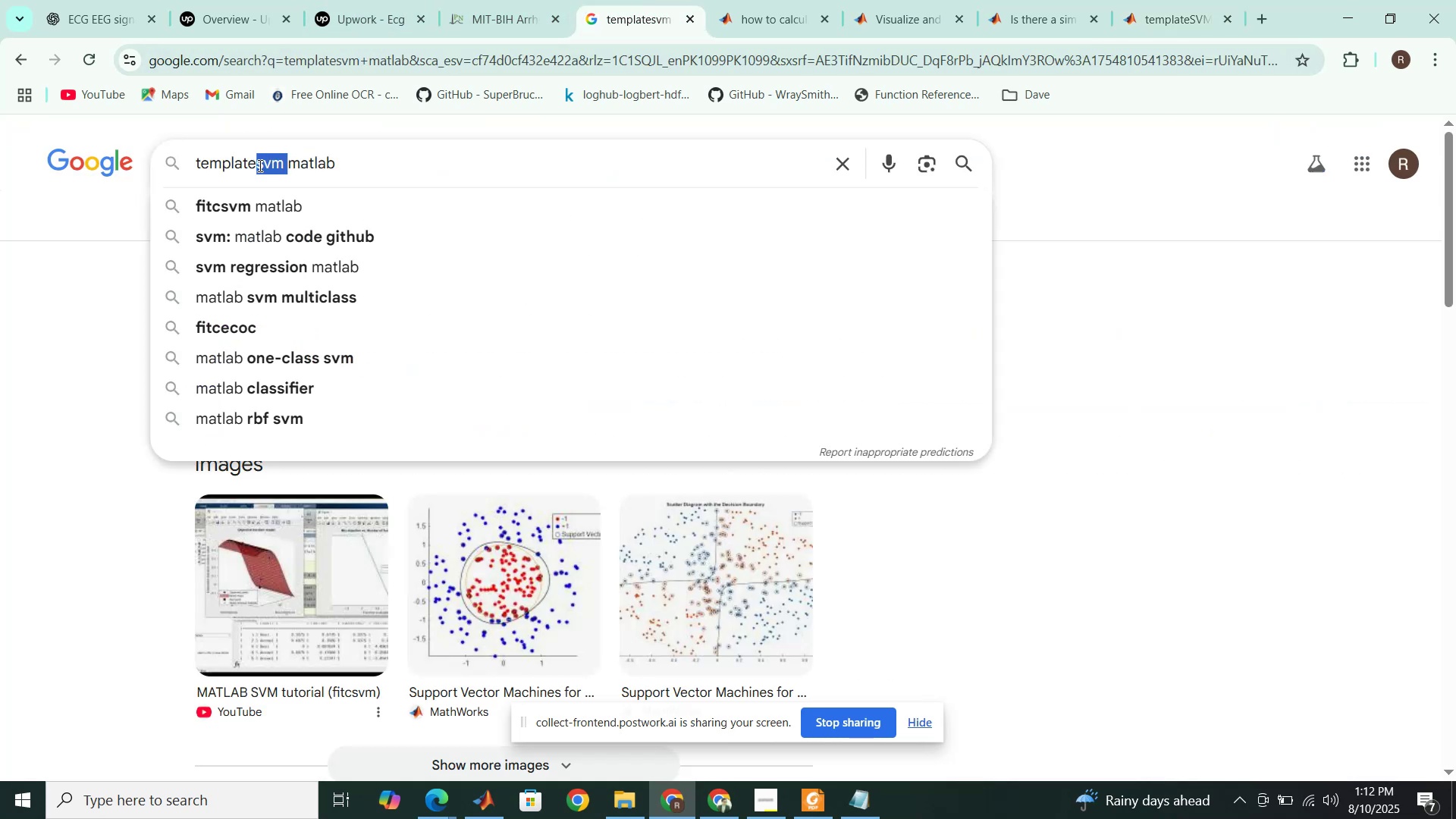 
type(tree)
 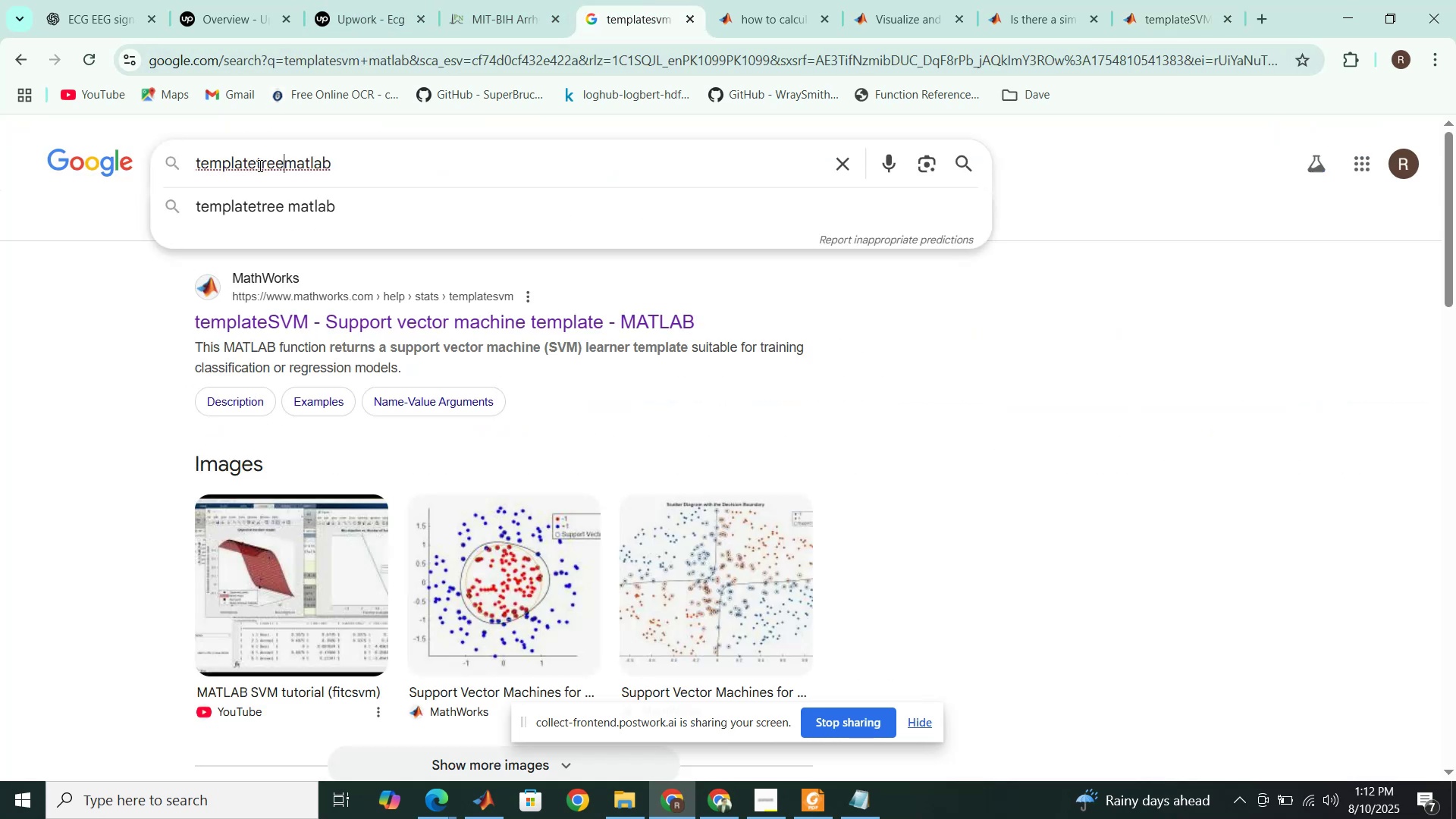 
key(Enter)
 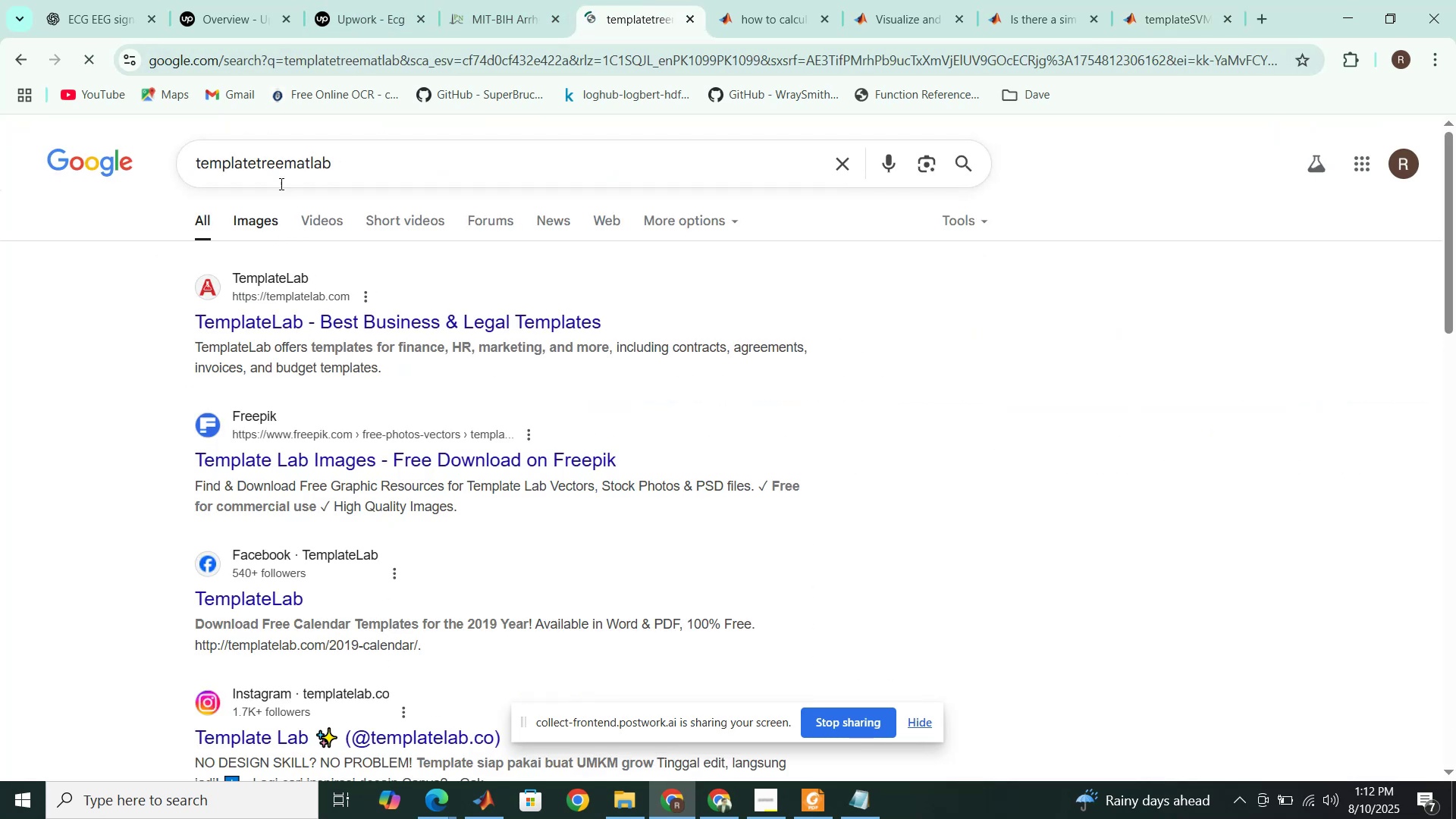 
left_click([286, 168])
 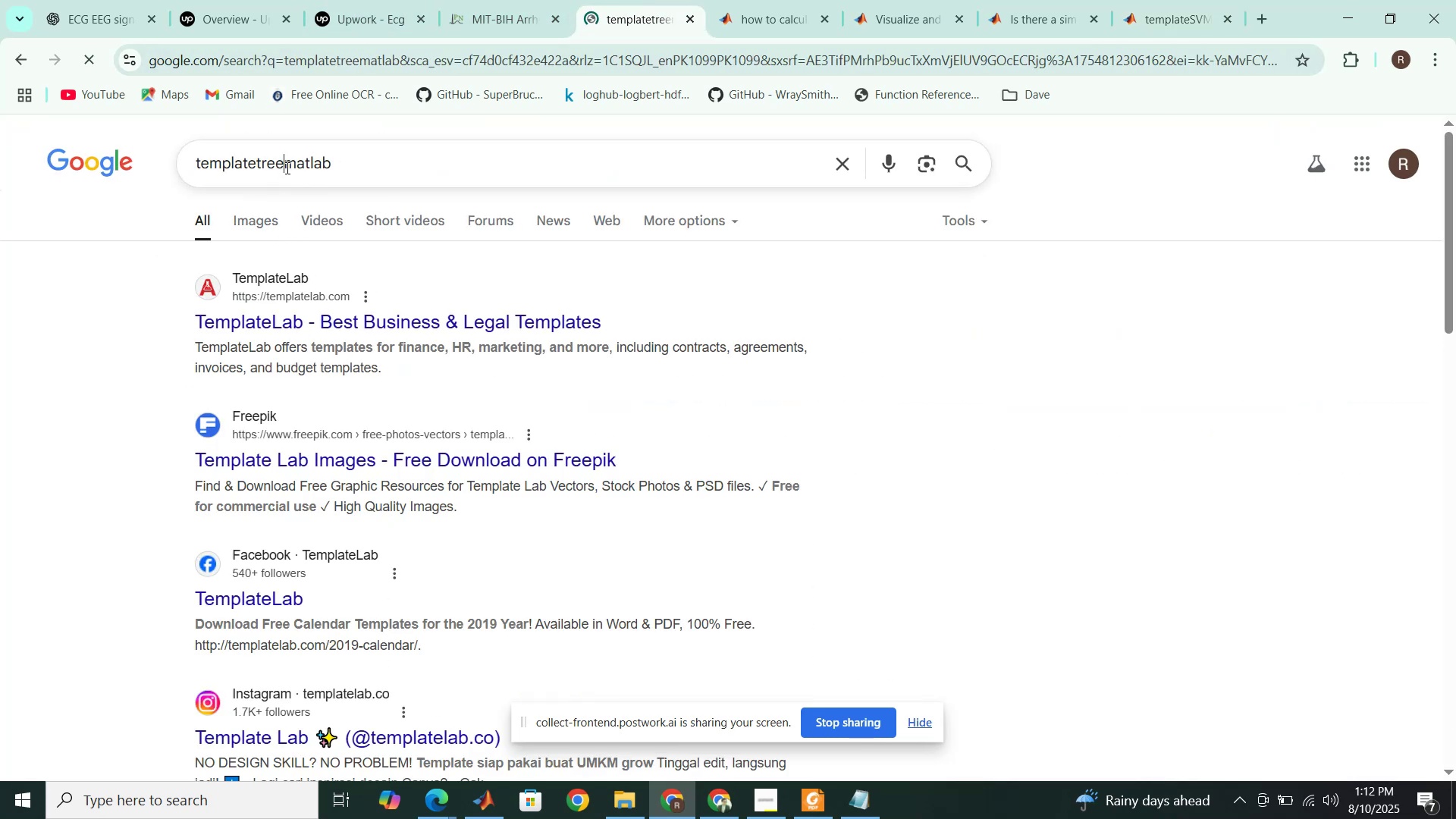 
key(Space)
 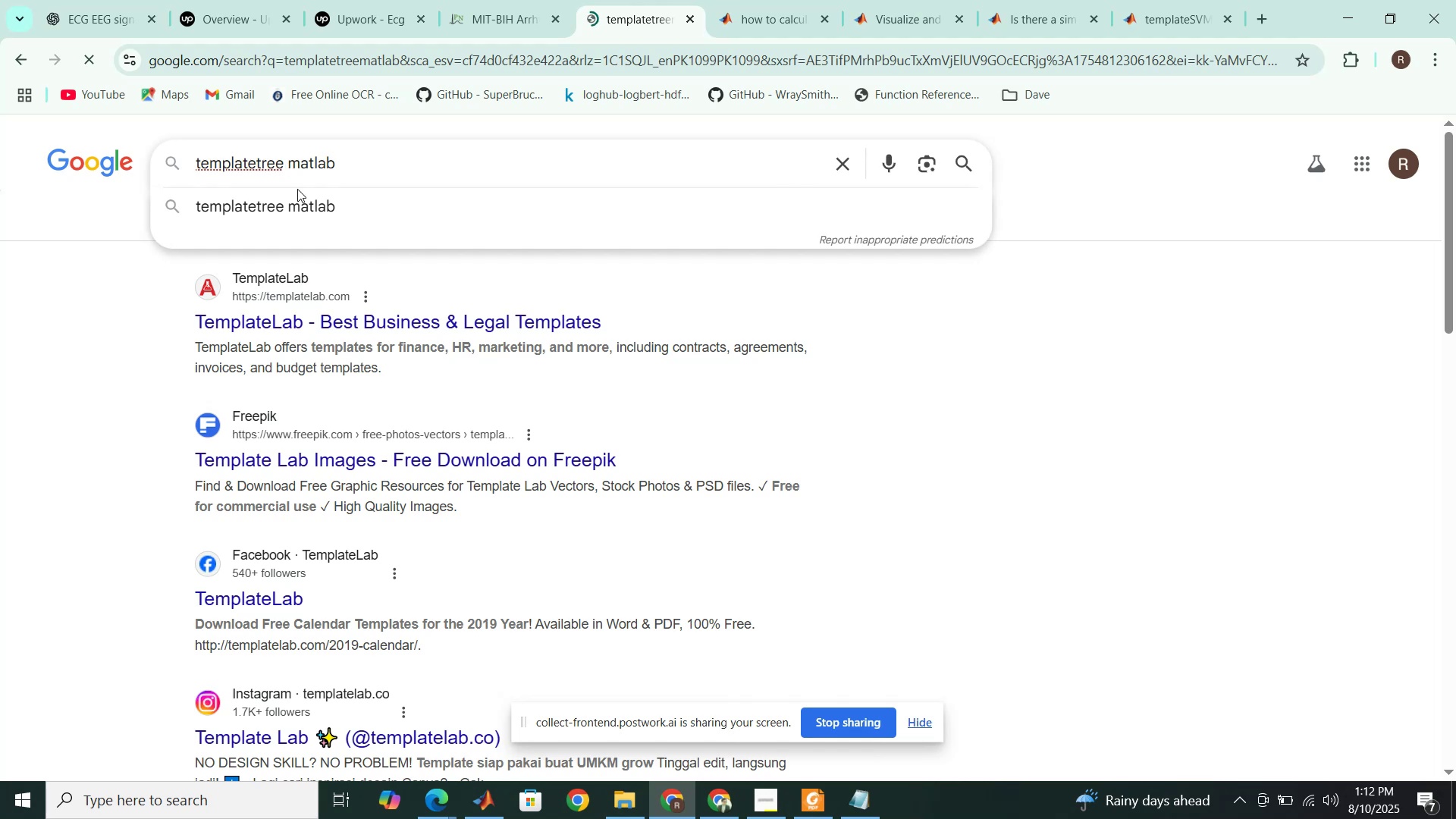 
left_click([297, 205])
 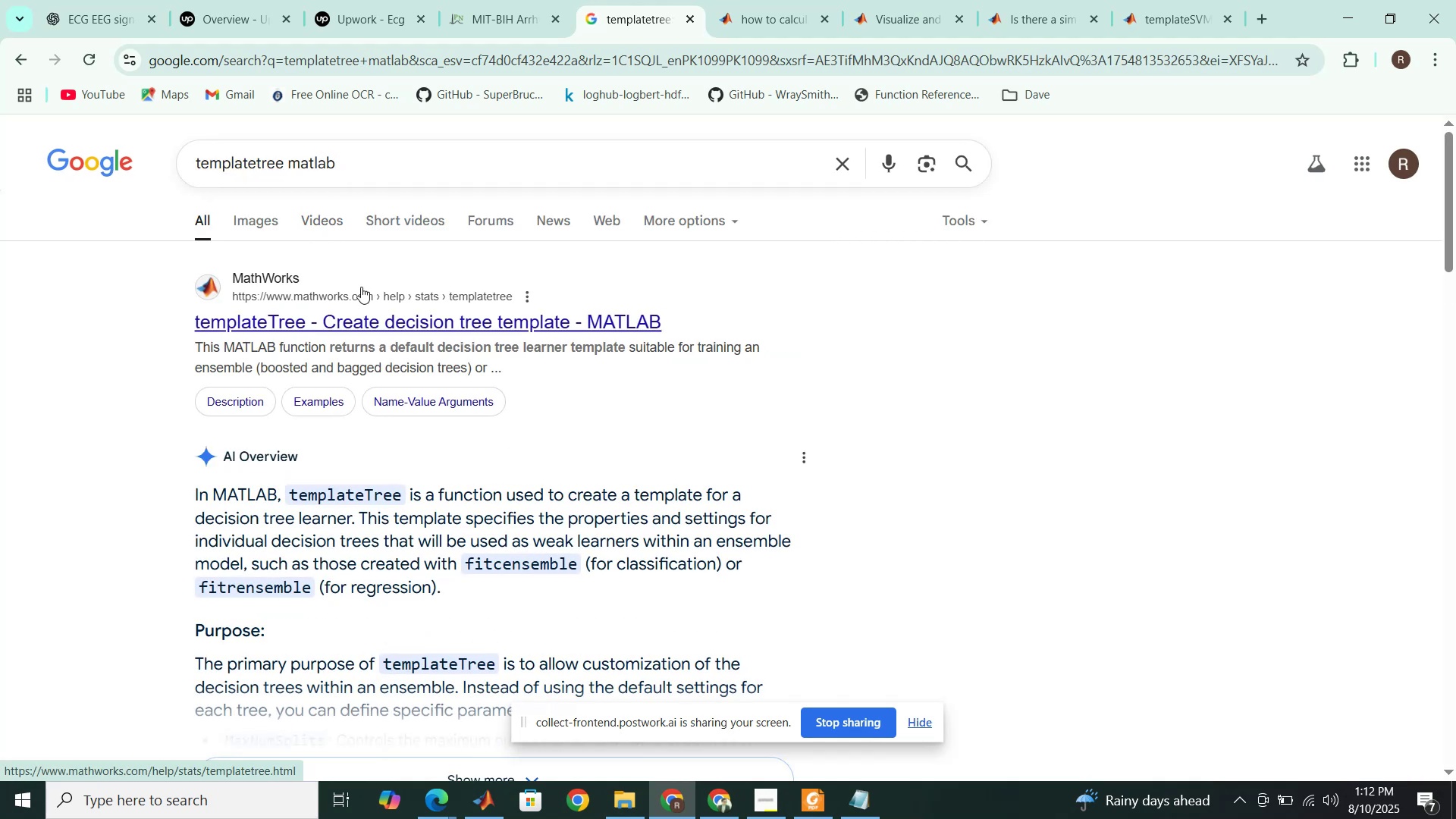 
right_click([385, 325])
 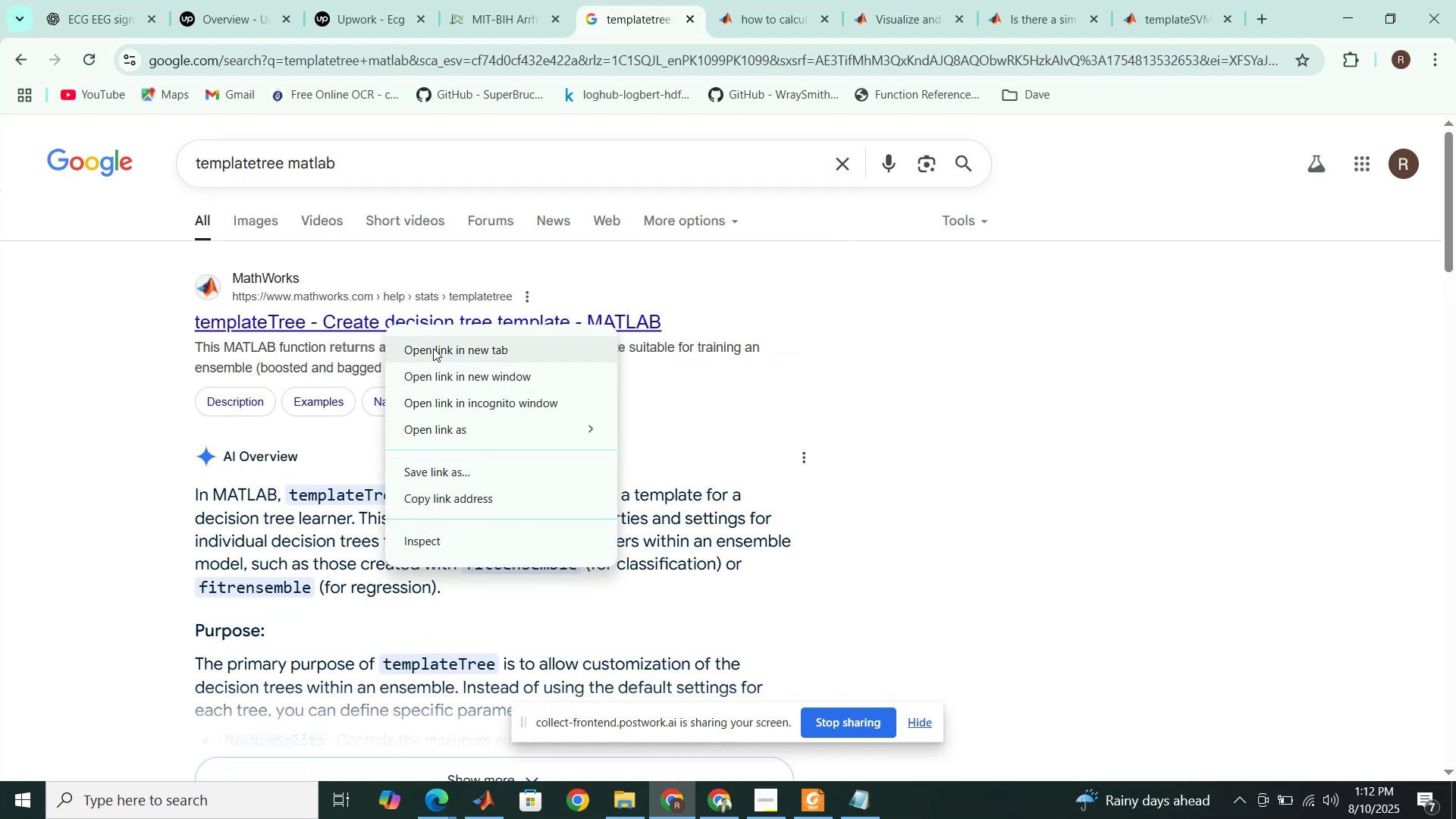 
left_click([435, 349])
 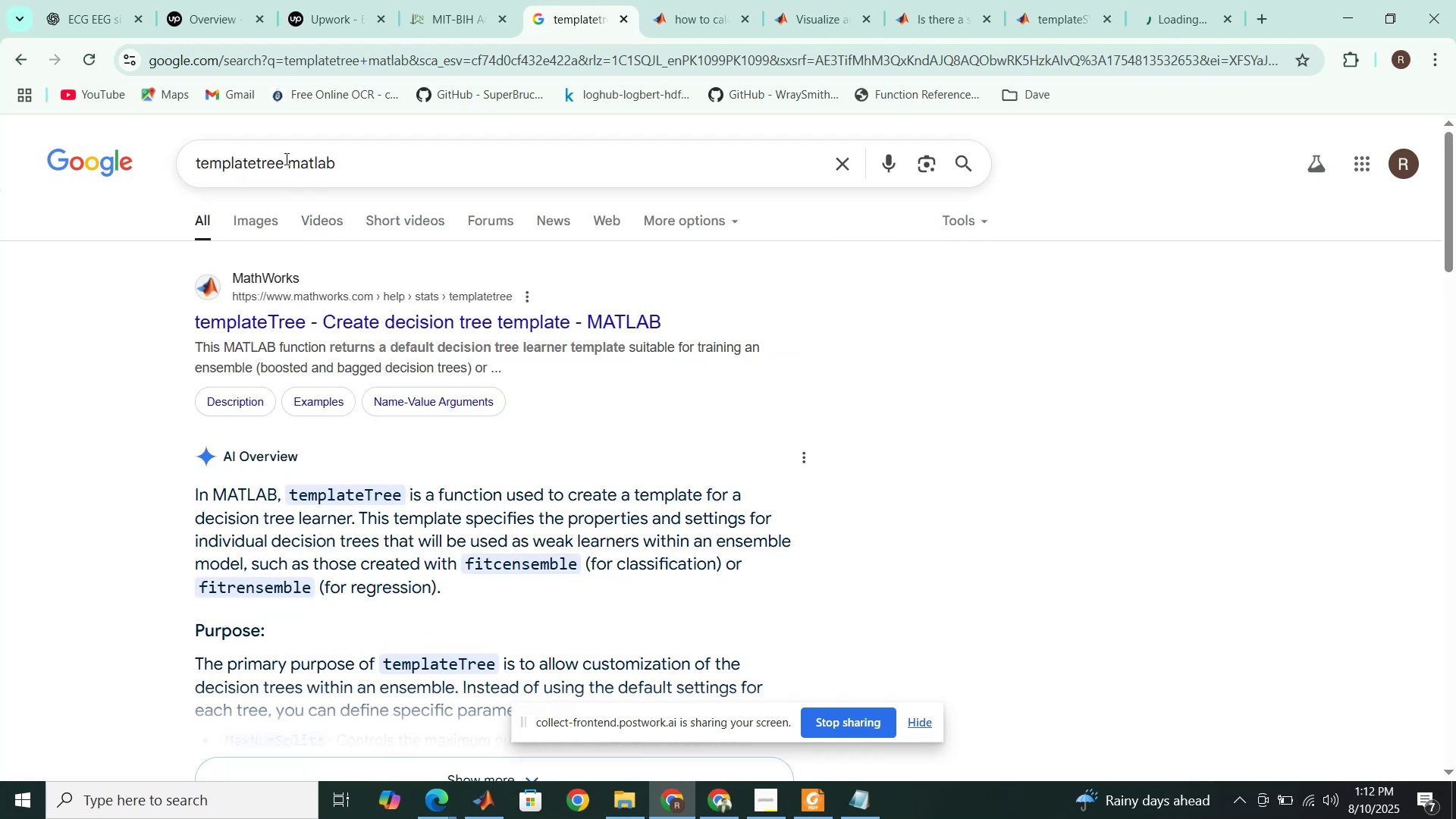 
left_click_drag(start_coordinate=[287, 162], to_coordinate=[258, 164])
 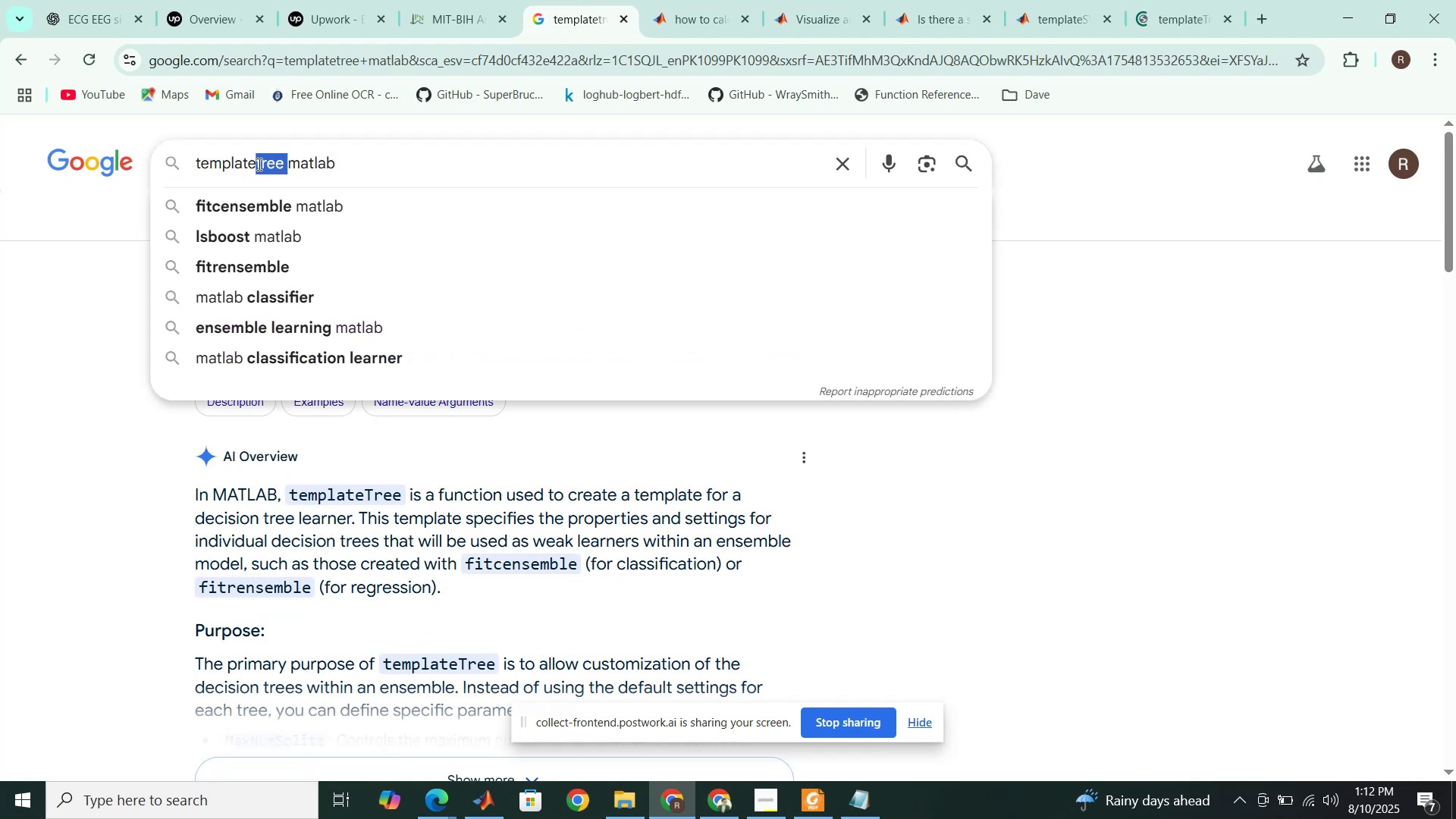 
type(mlp)
 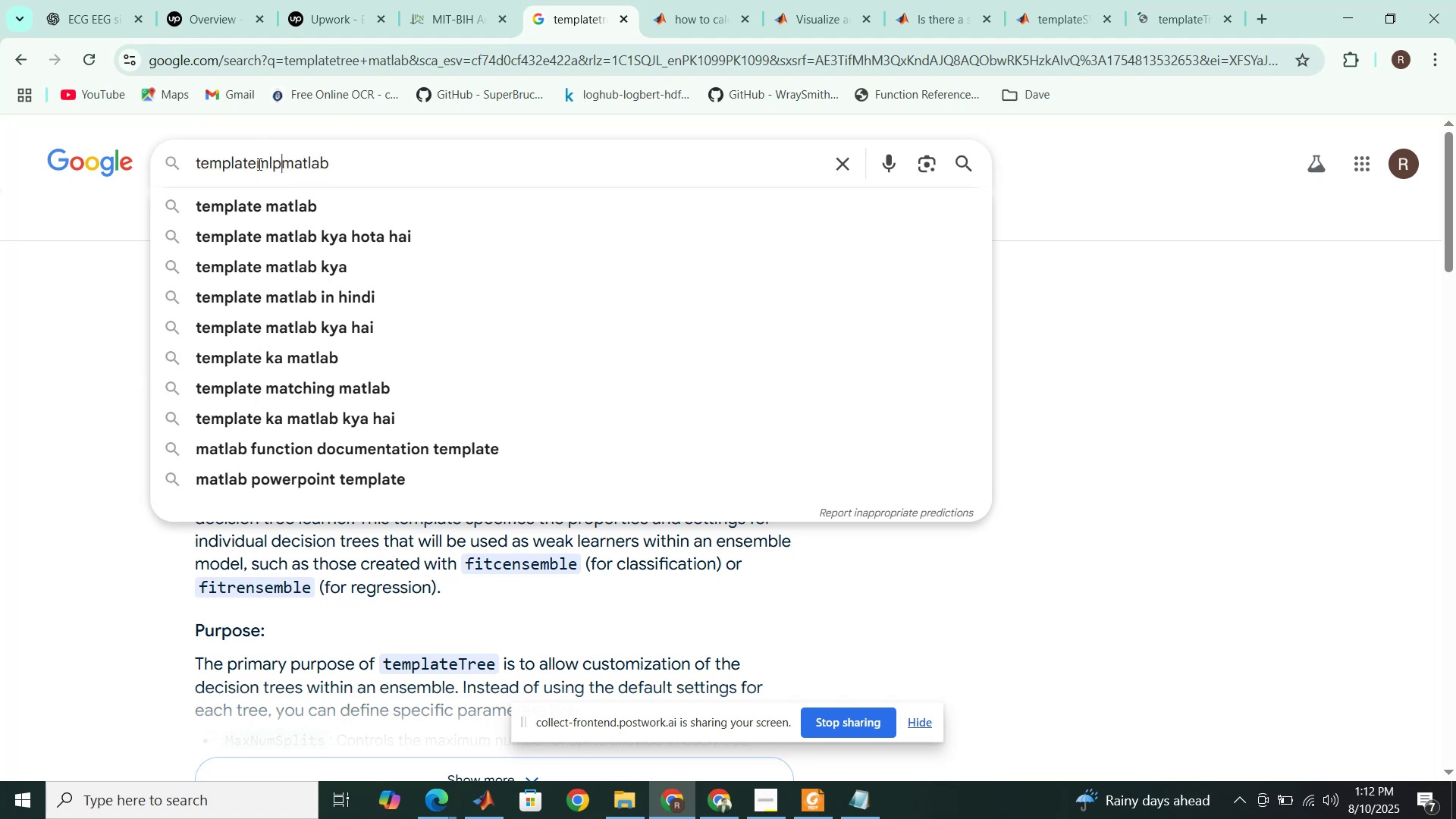 
key(Enter)
 